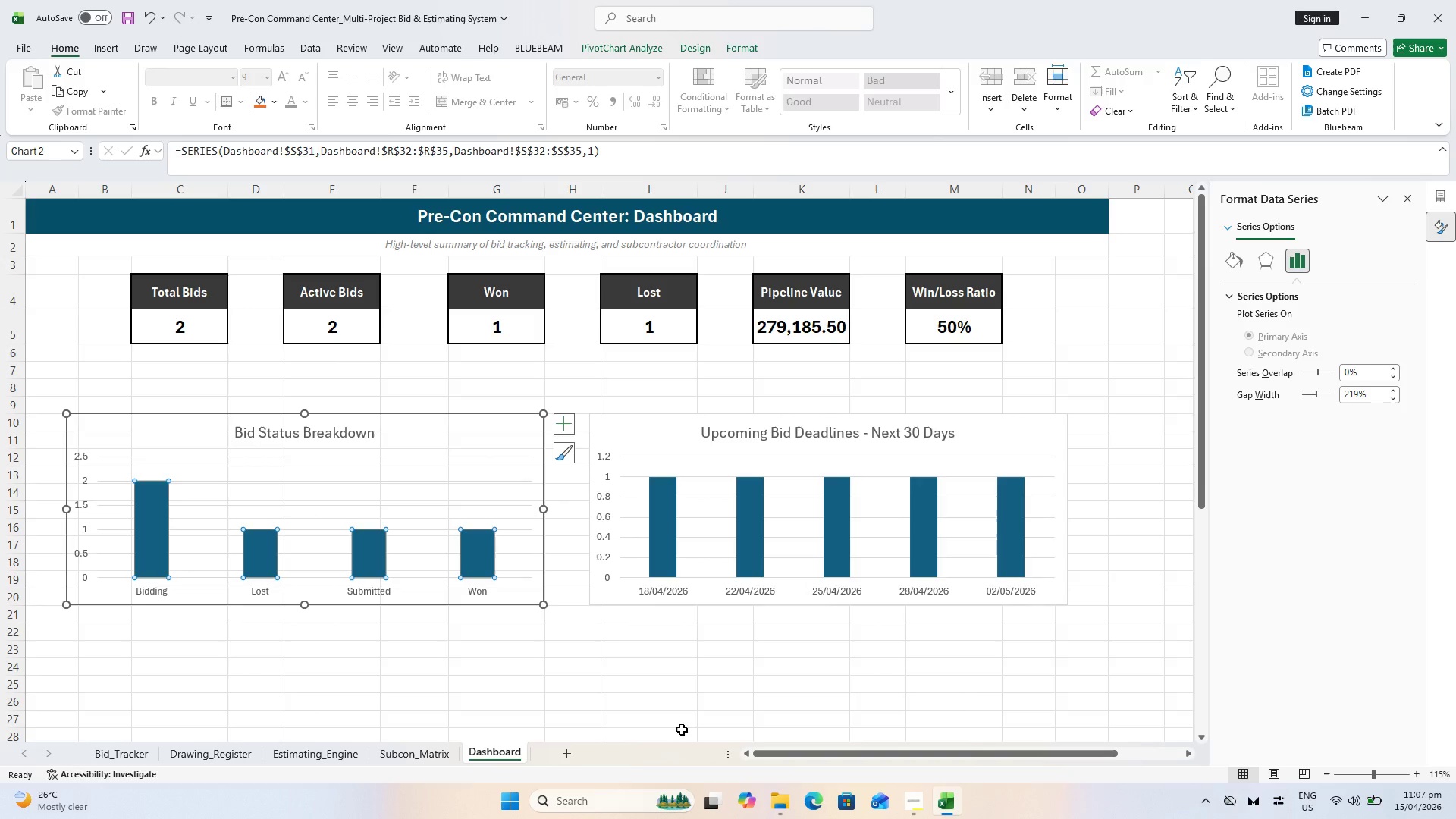 
wait(9.44)
 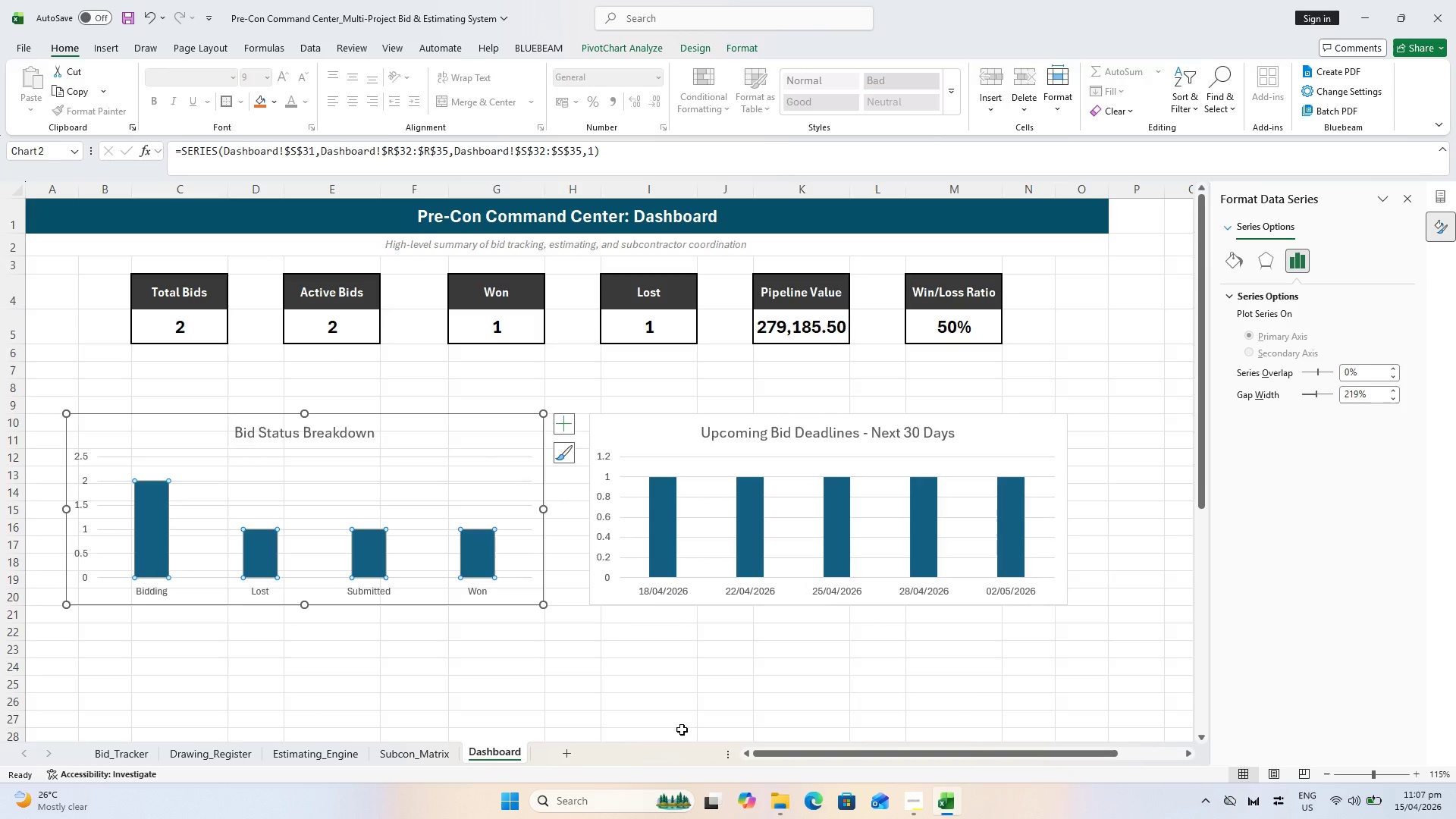 
left_click_drag(start_coordinate=[1358, 393], to_coordinate=[1324, 391])
 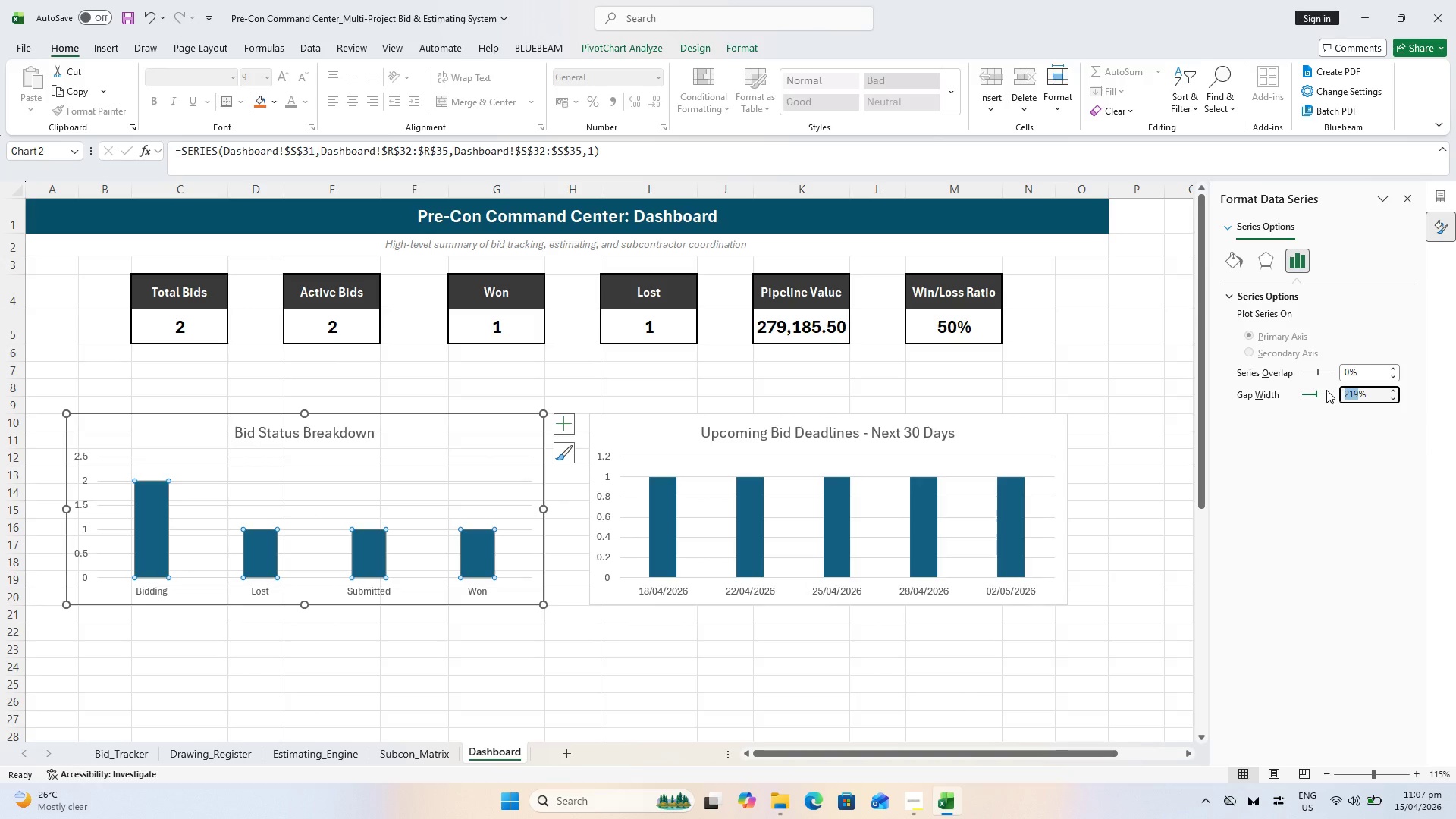 
type(120)
 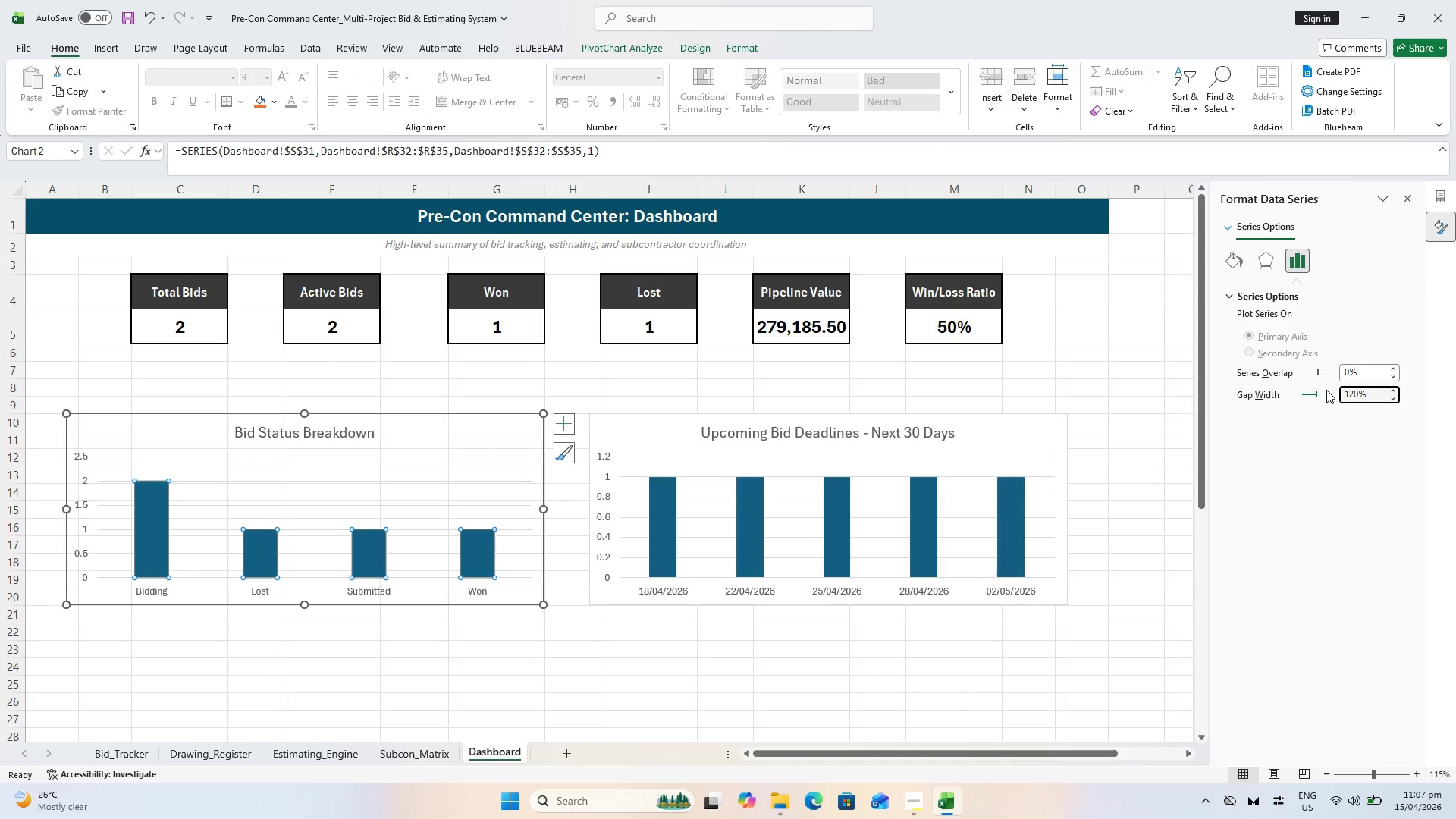 
key(Enter)
 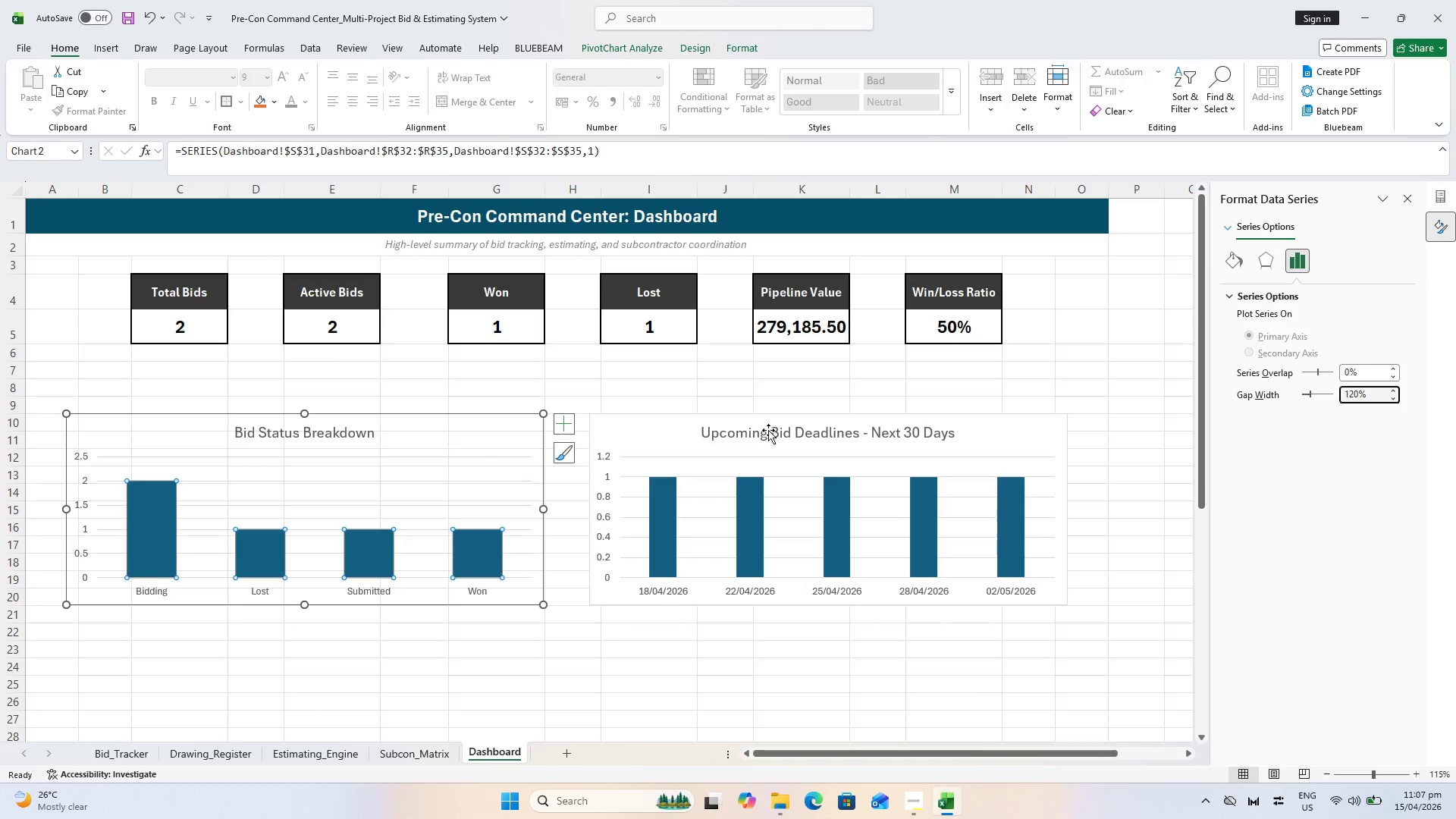 
wait(5.22)
 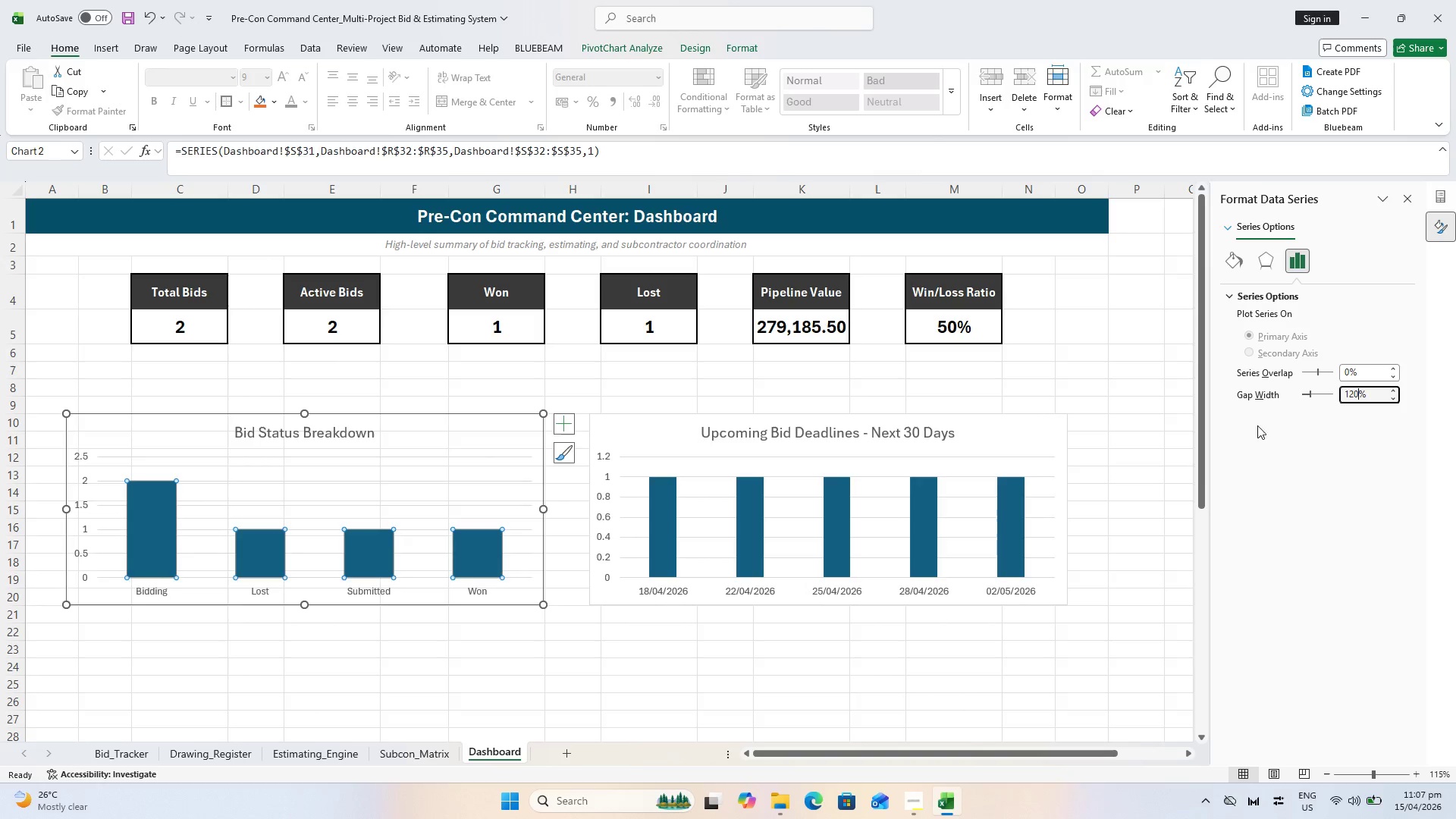 
key(Backspace)
key(Backspace)
type(00)
 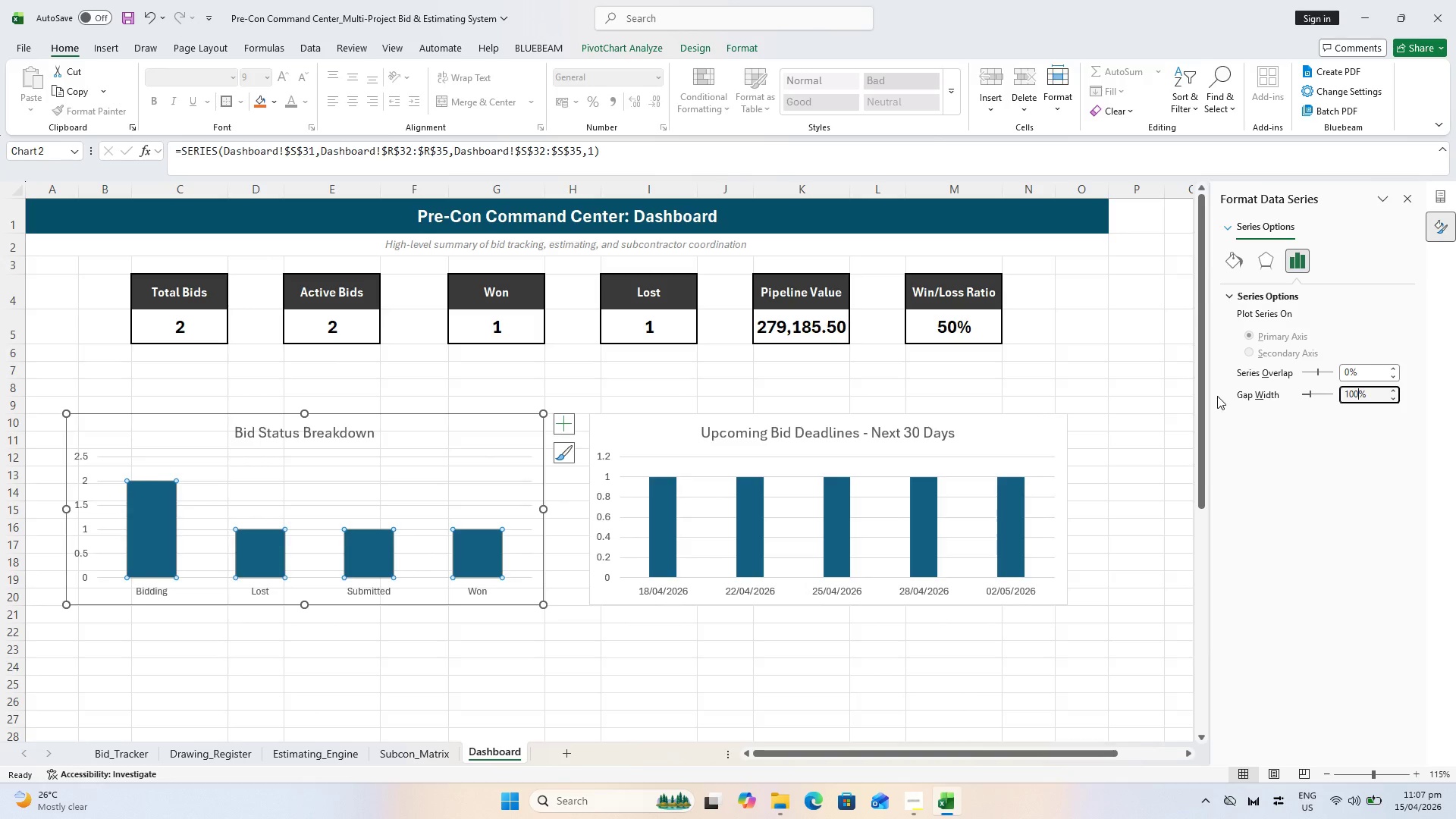 
key(Enter)
 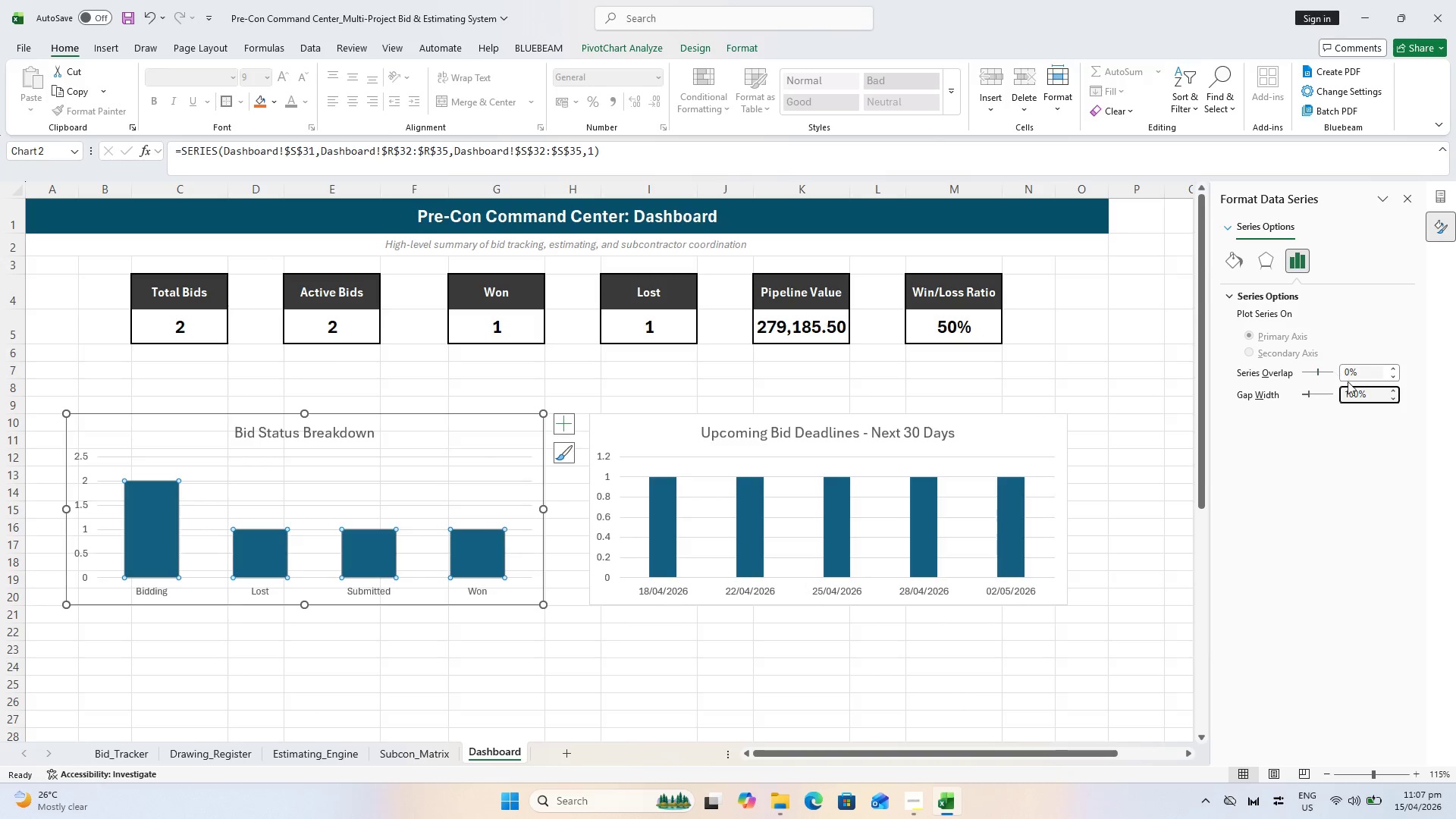 
key(Backspace)
key(Backspace)
key(Backspace)
type(50)
 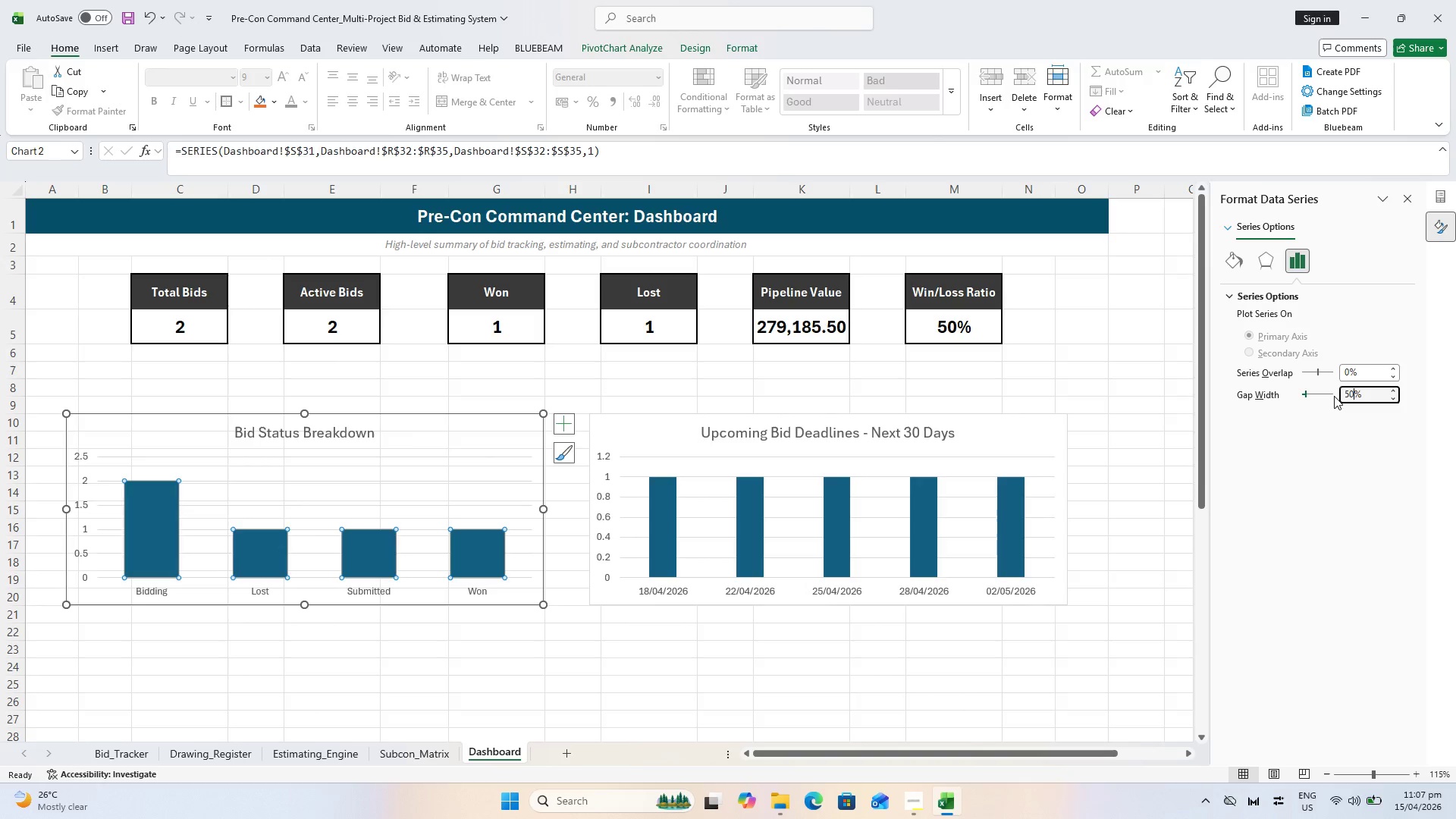 
key(Enter)
 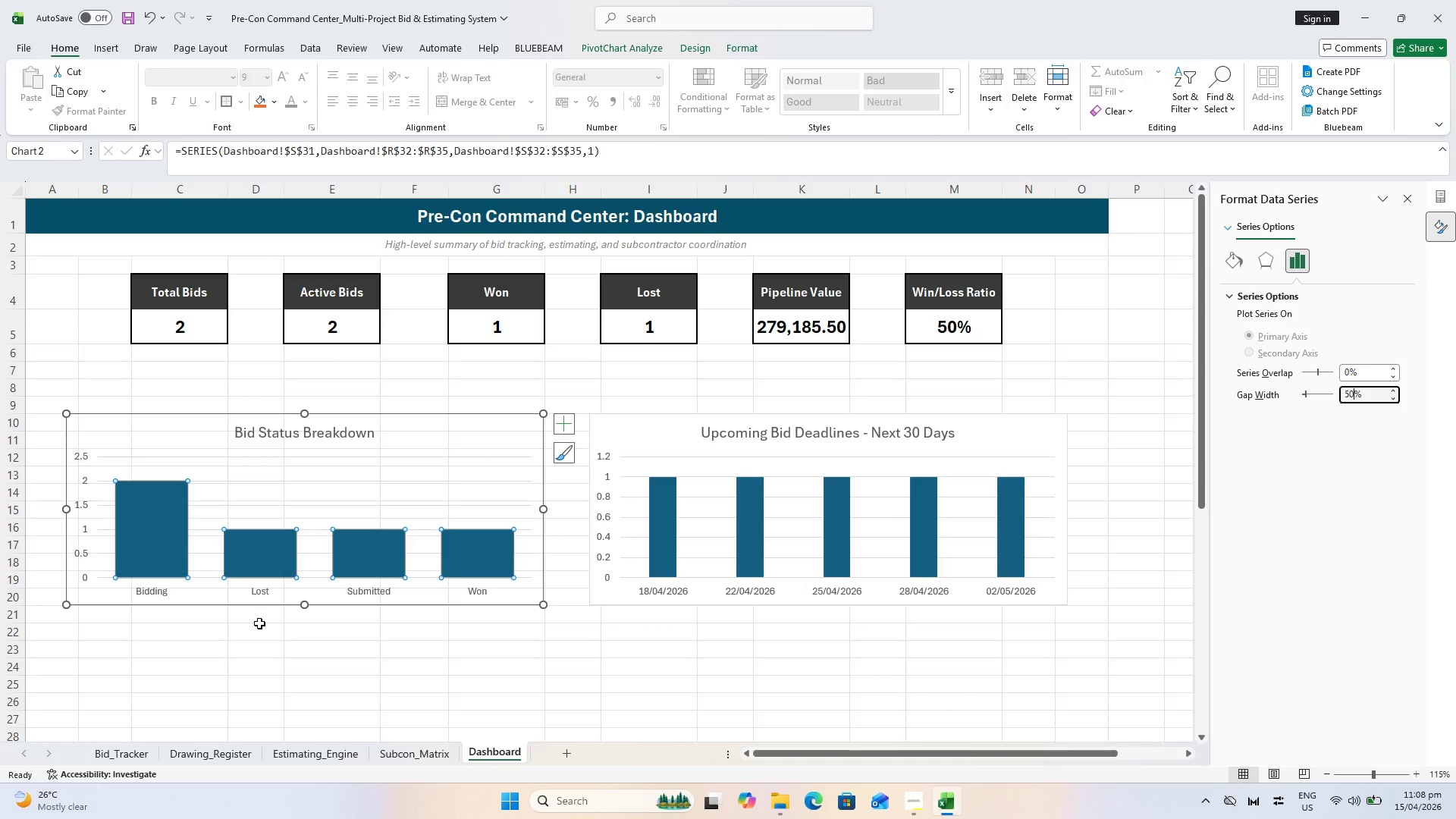 
wait(17.11)
 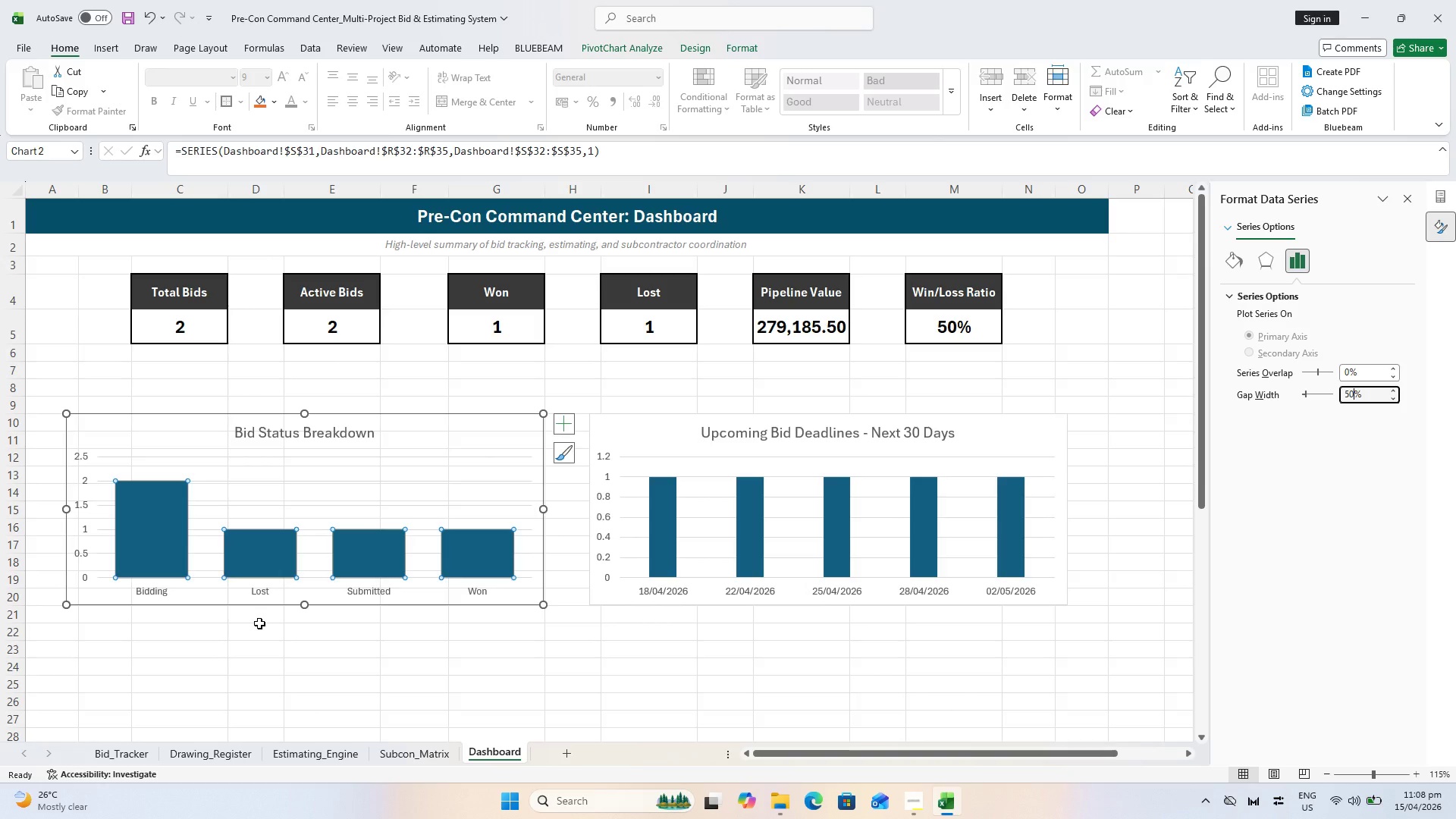 
scroll: coordinate [335, 648], scroll_direction: up, amount: 3.0
 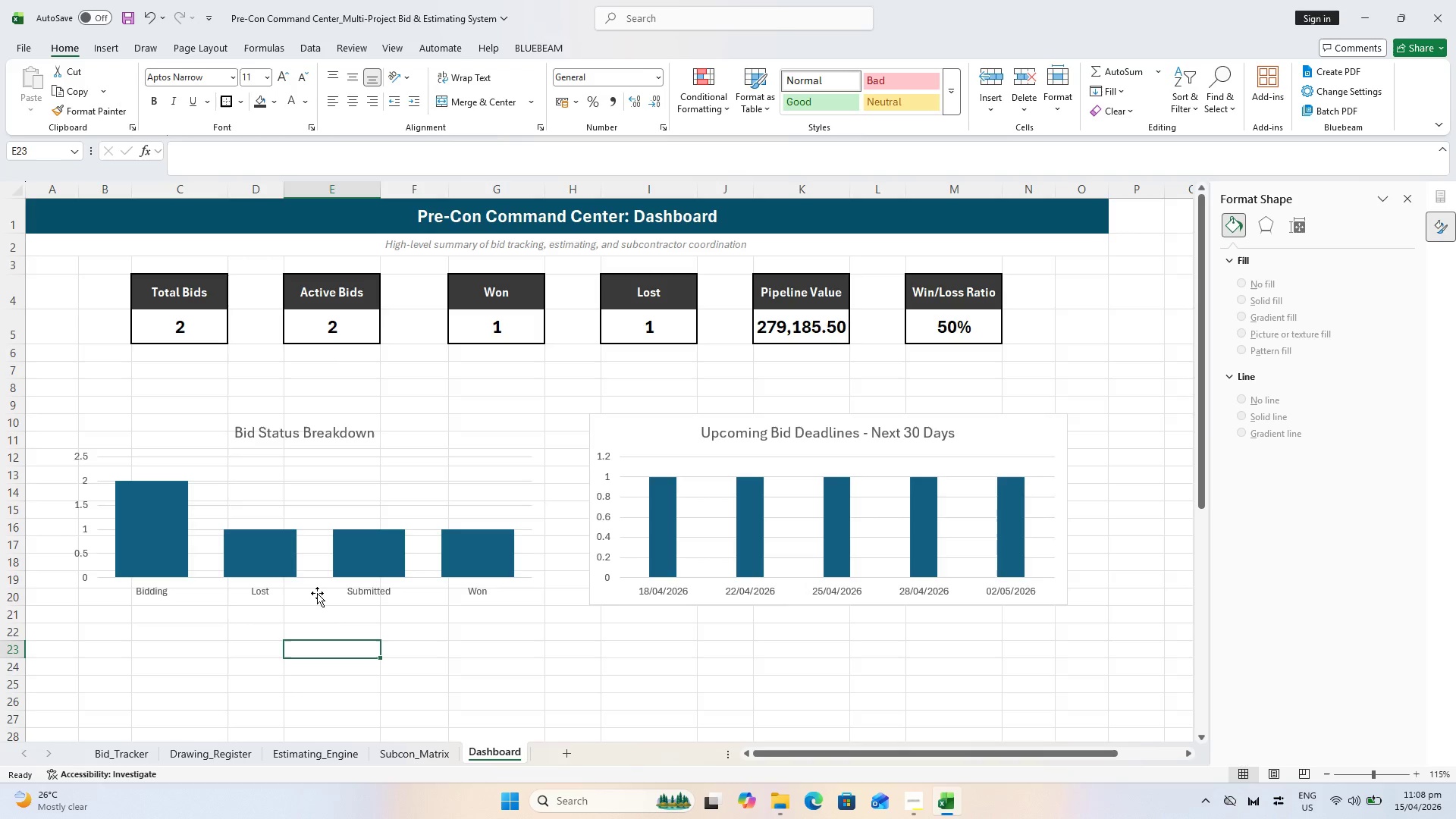 
left_click([317, 593])
 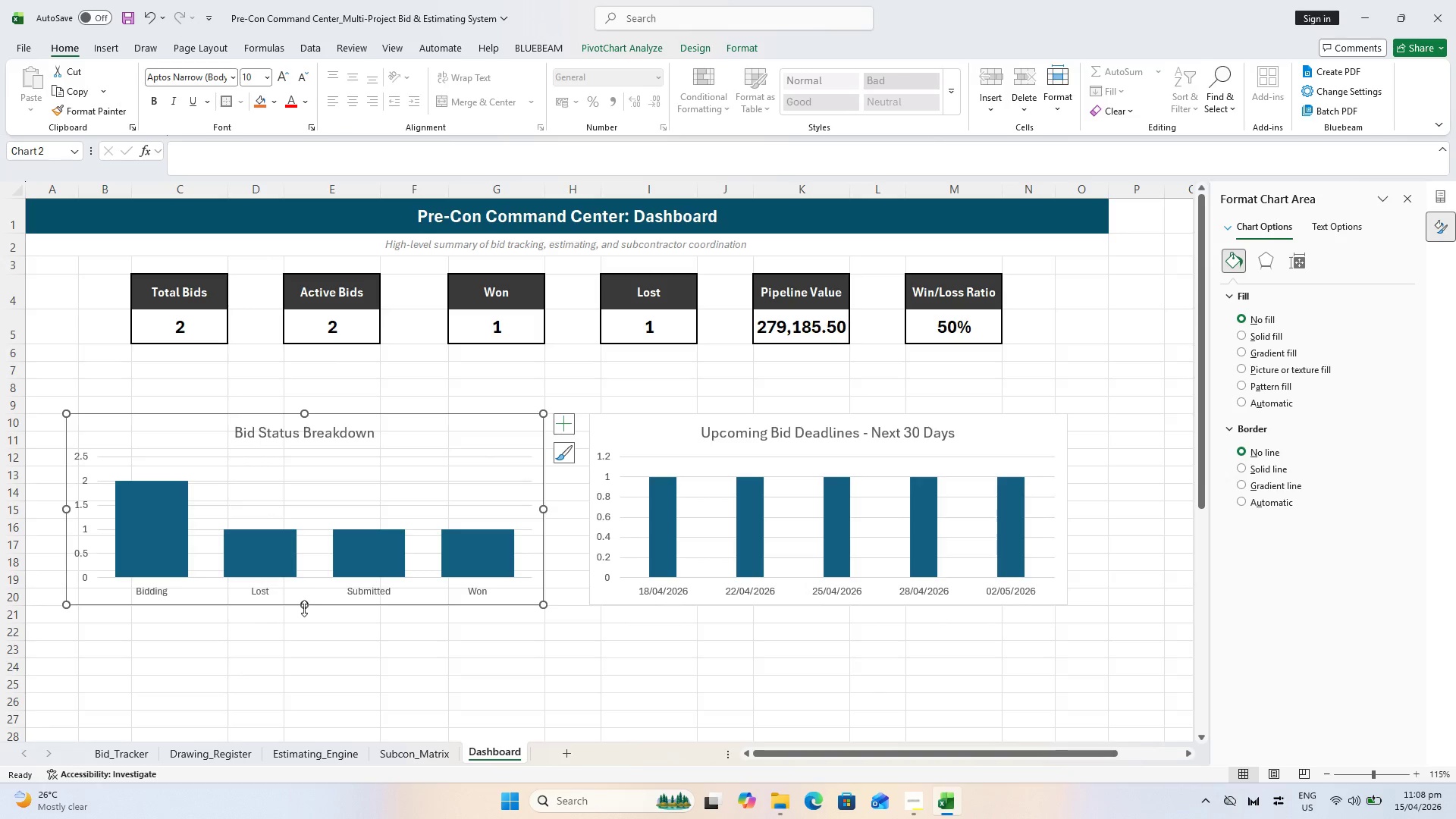 
left_click_drag(start_coordinate=[304, 608], to_coordinate=[300, 674])
 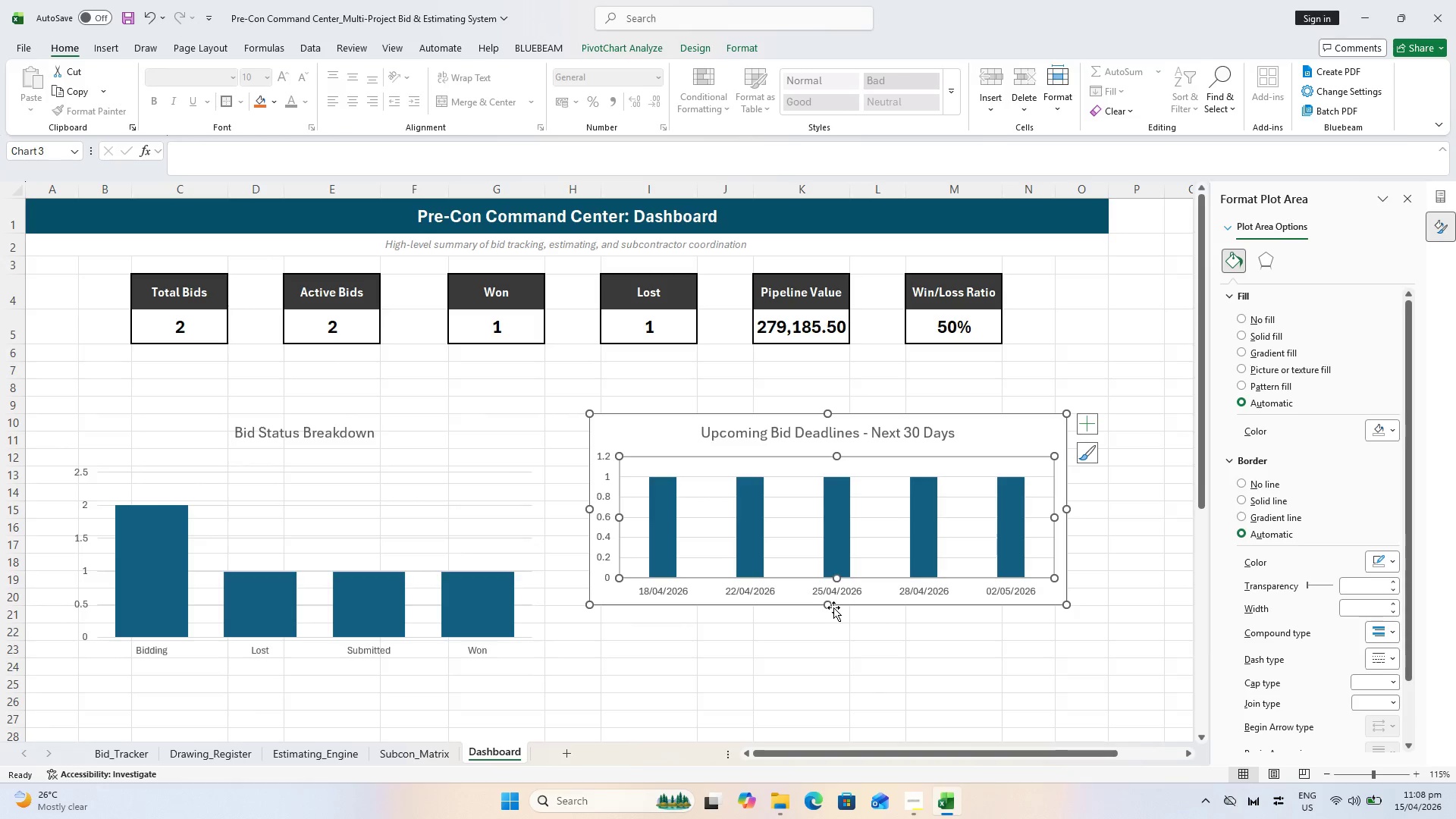 
left_click_drag(start_coordinate=[830, 606], to_coordinate=[828, 676])
 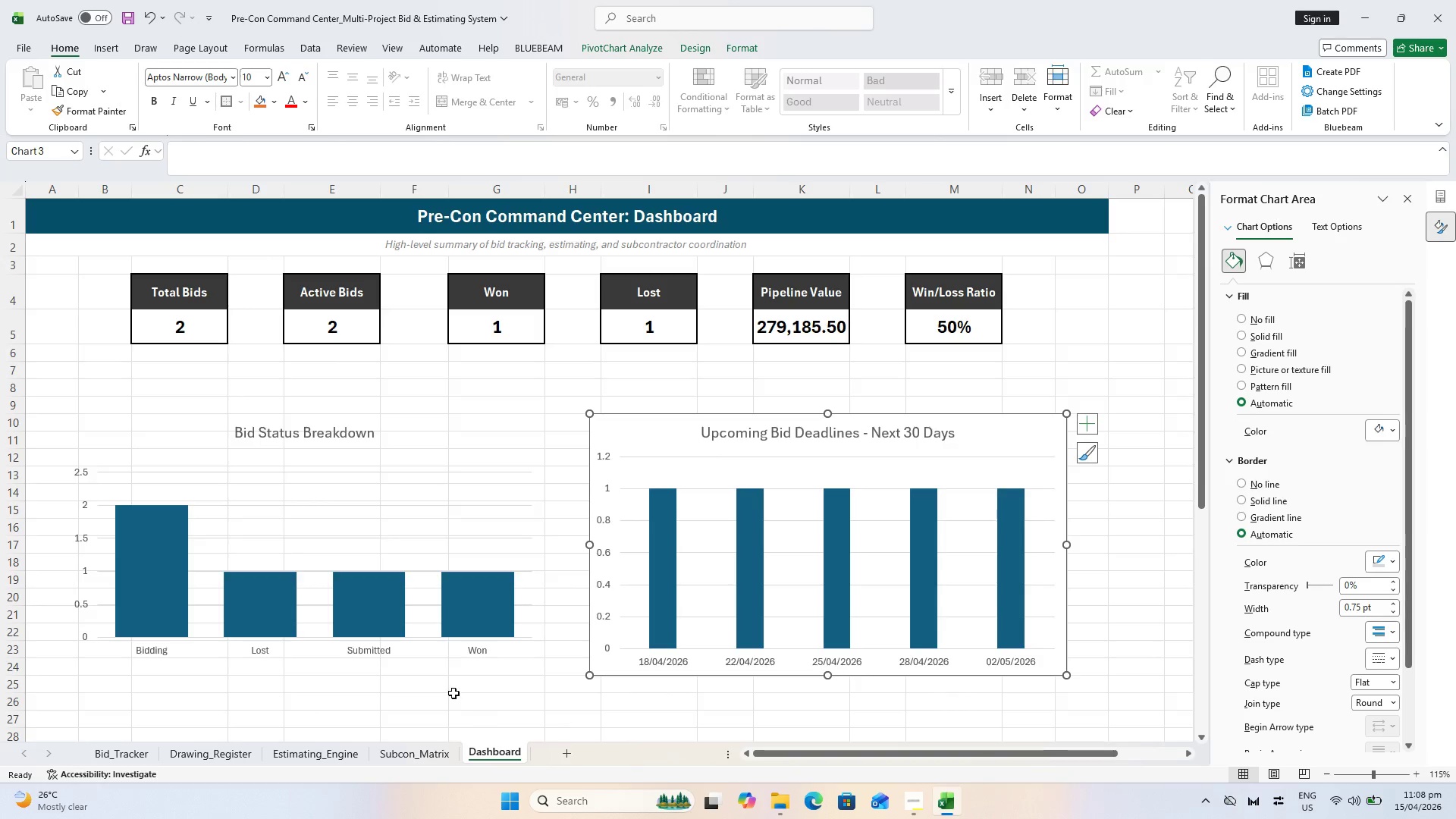 
left_click([431, 659])
 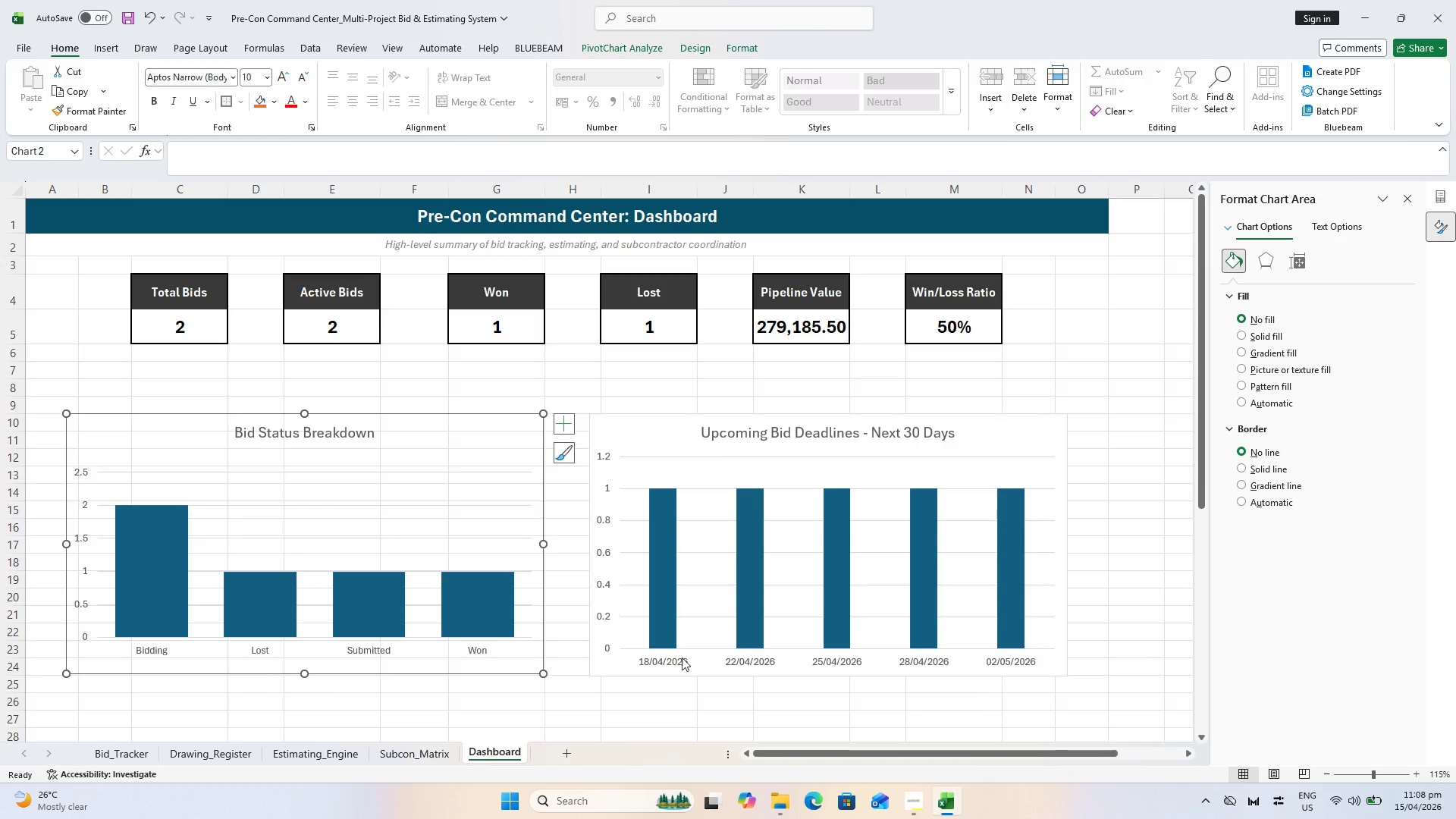 
left_click([688, 655])
 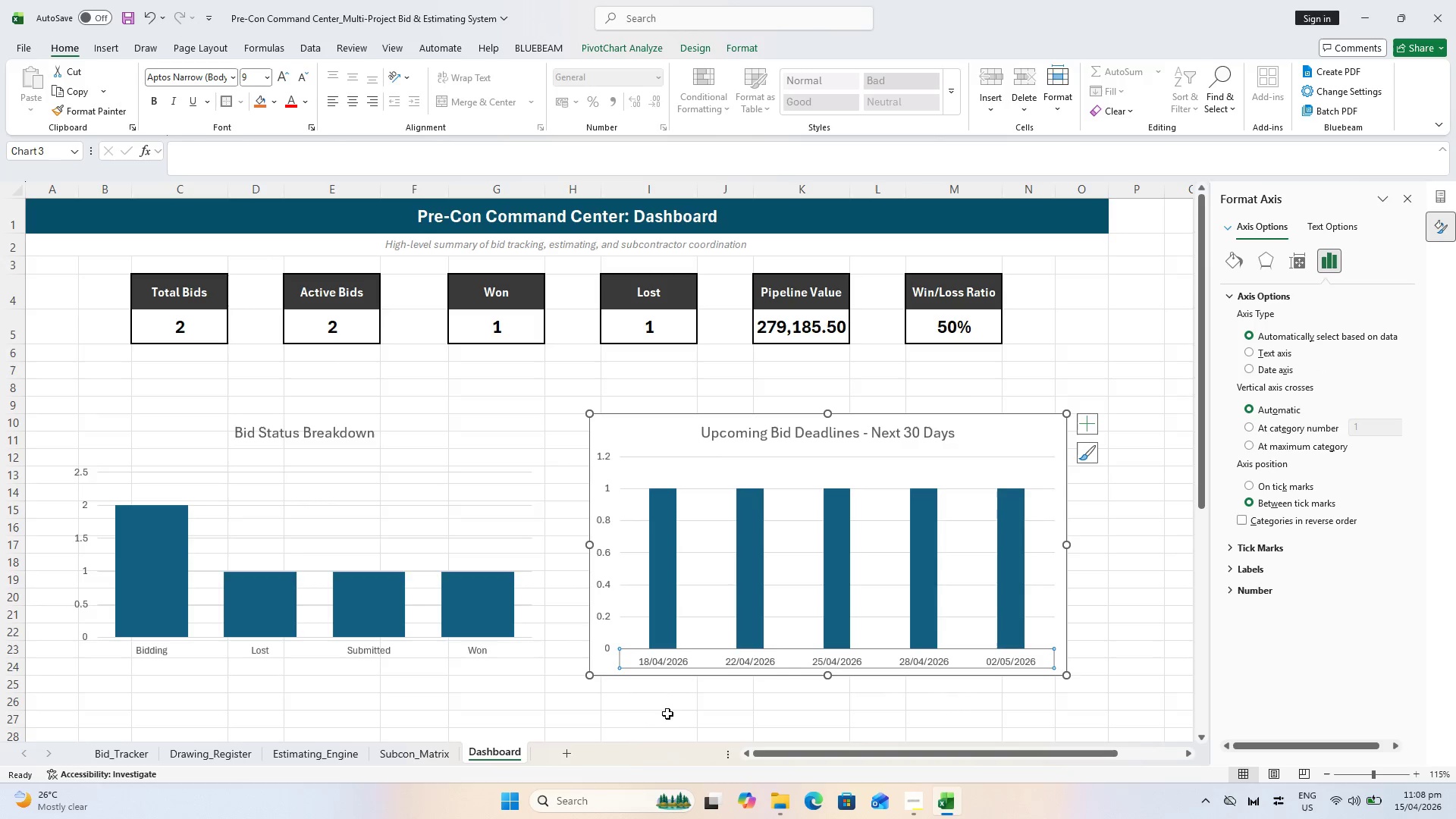 
left_click([605, 720])
 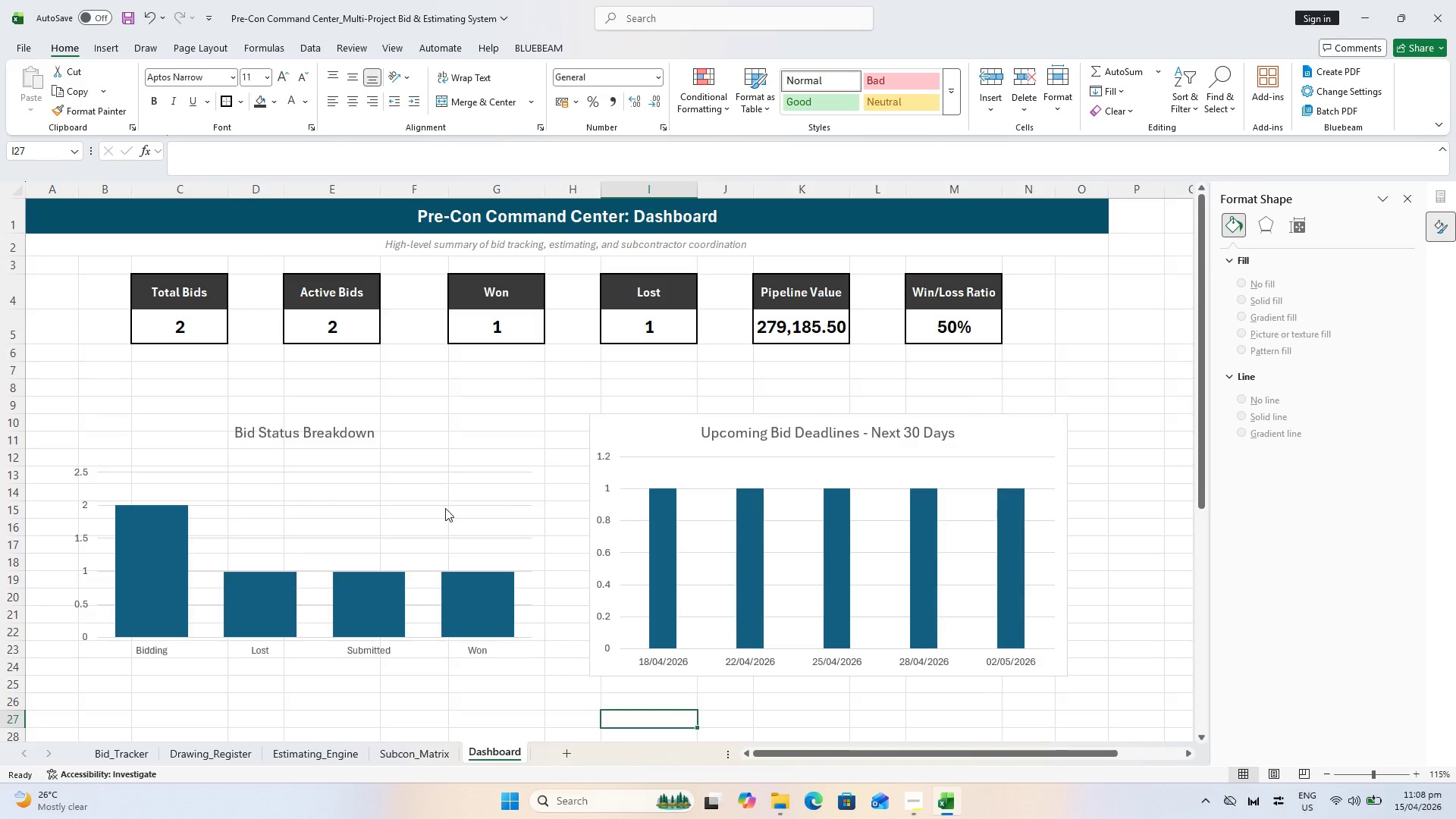 
left_click([752, 453])
 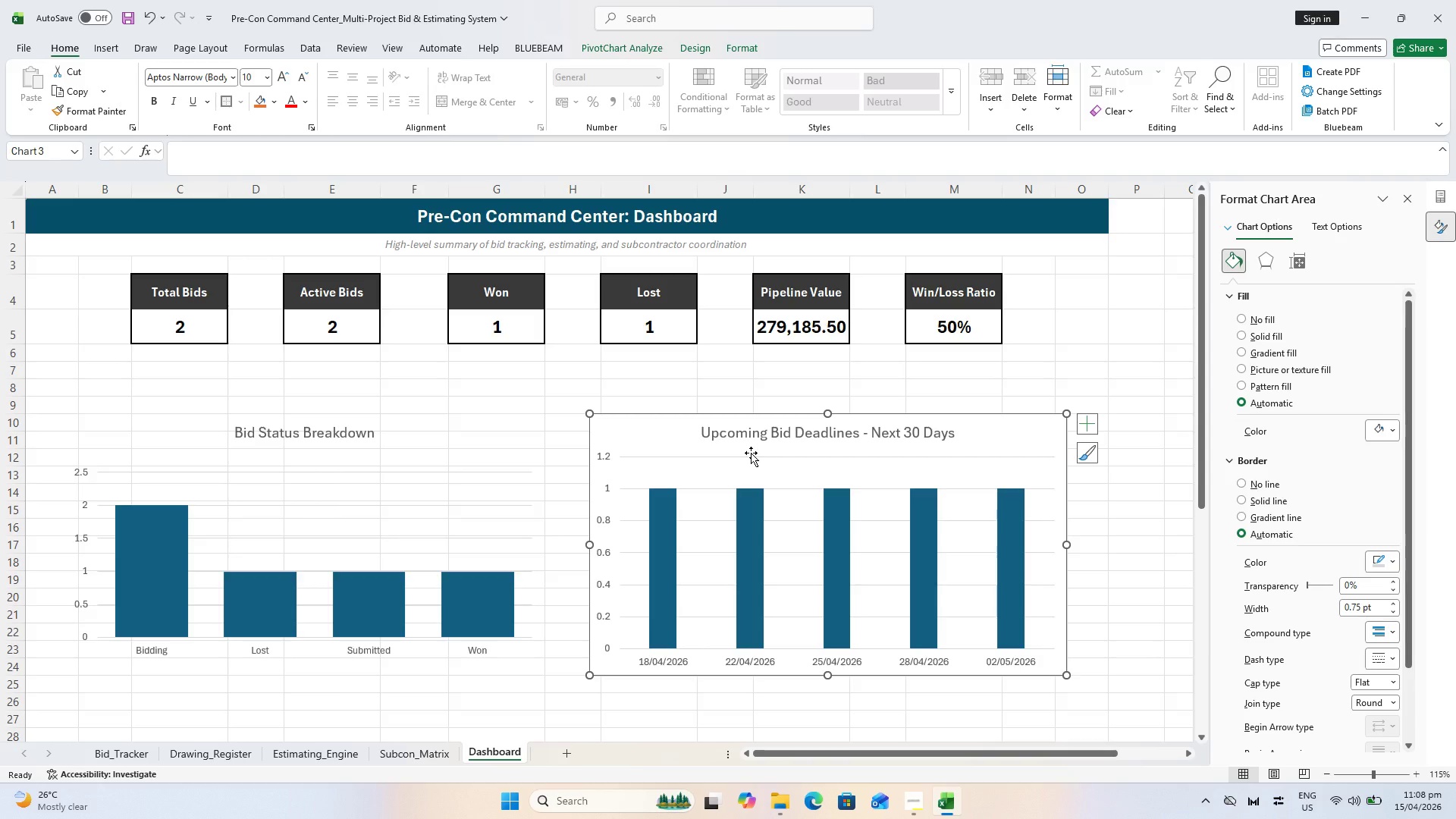 
wait(8.17)
 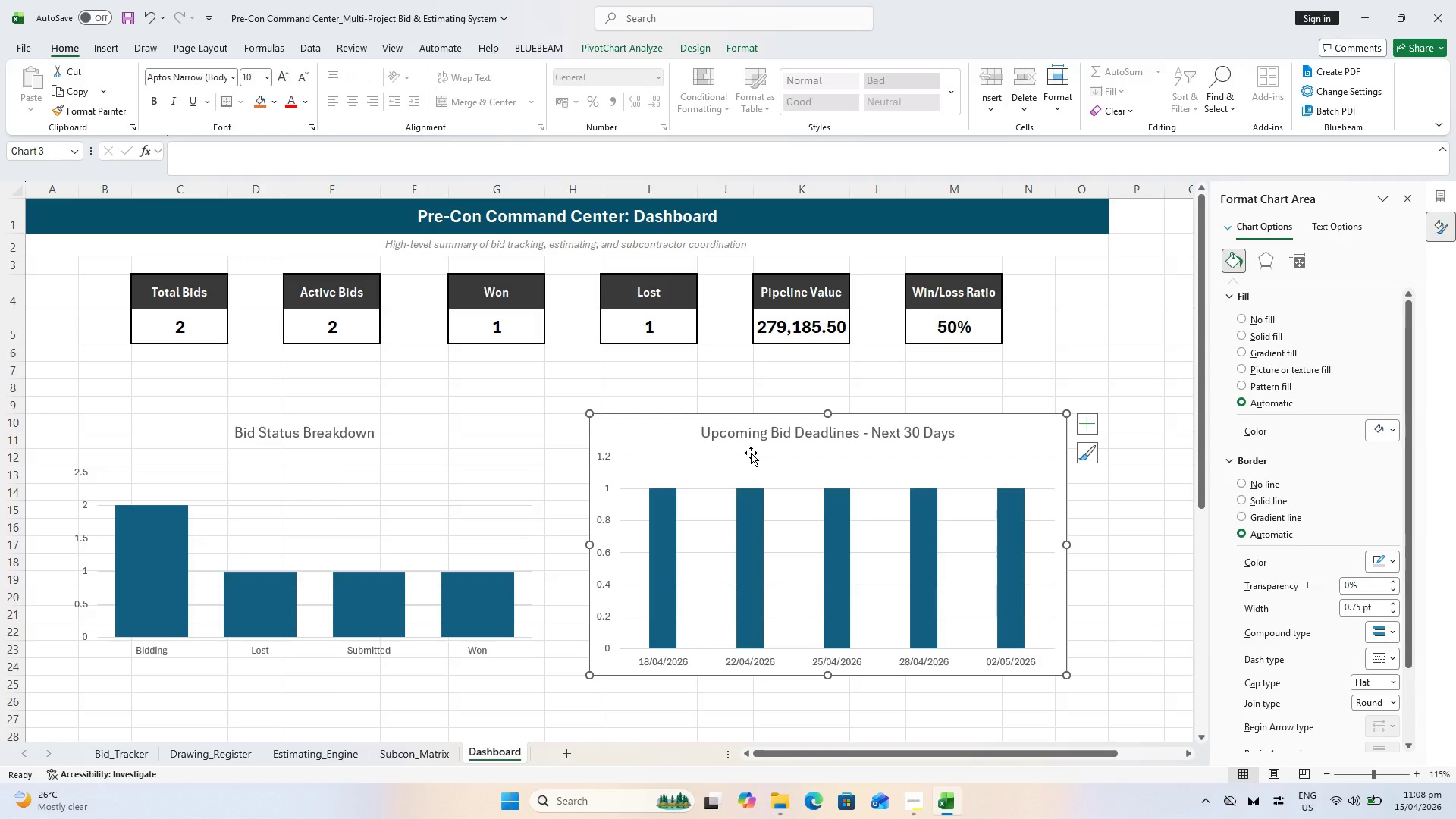 
left_click([610, 496])
 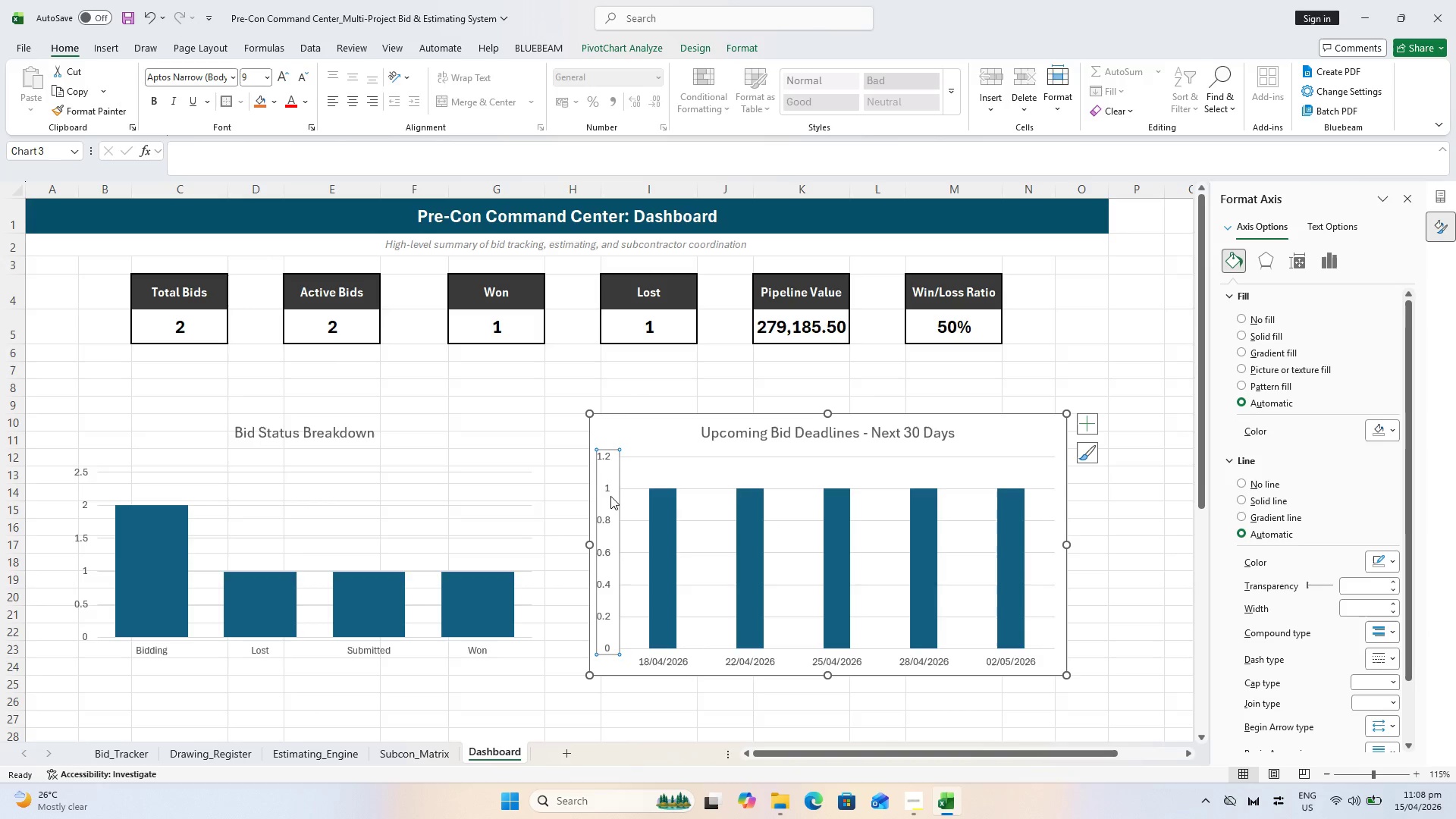 
right_click([610, 496])
 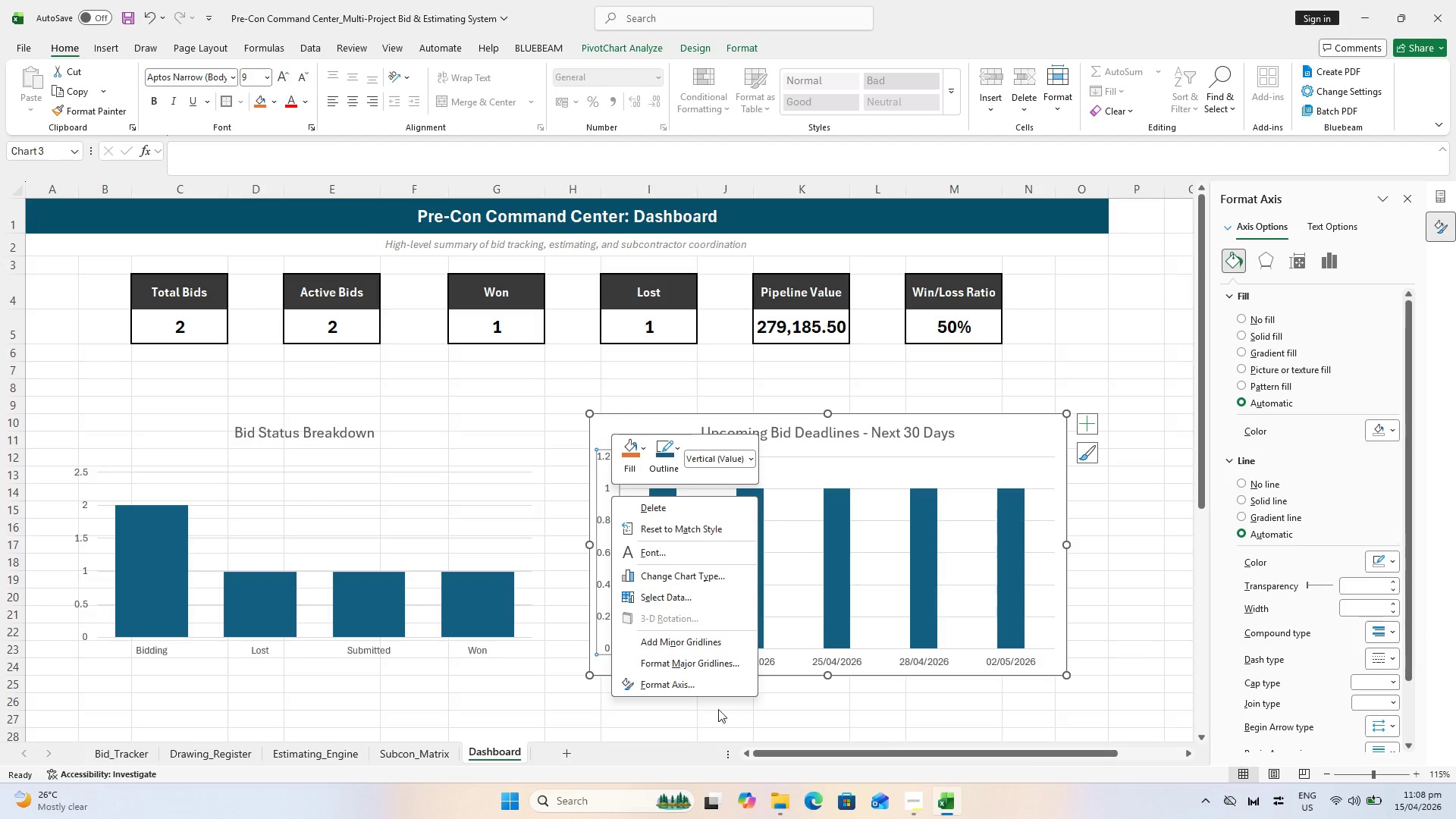 
left_click([711, 687])
 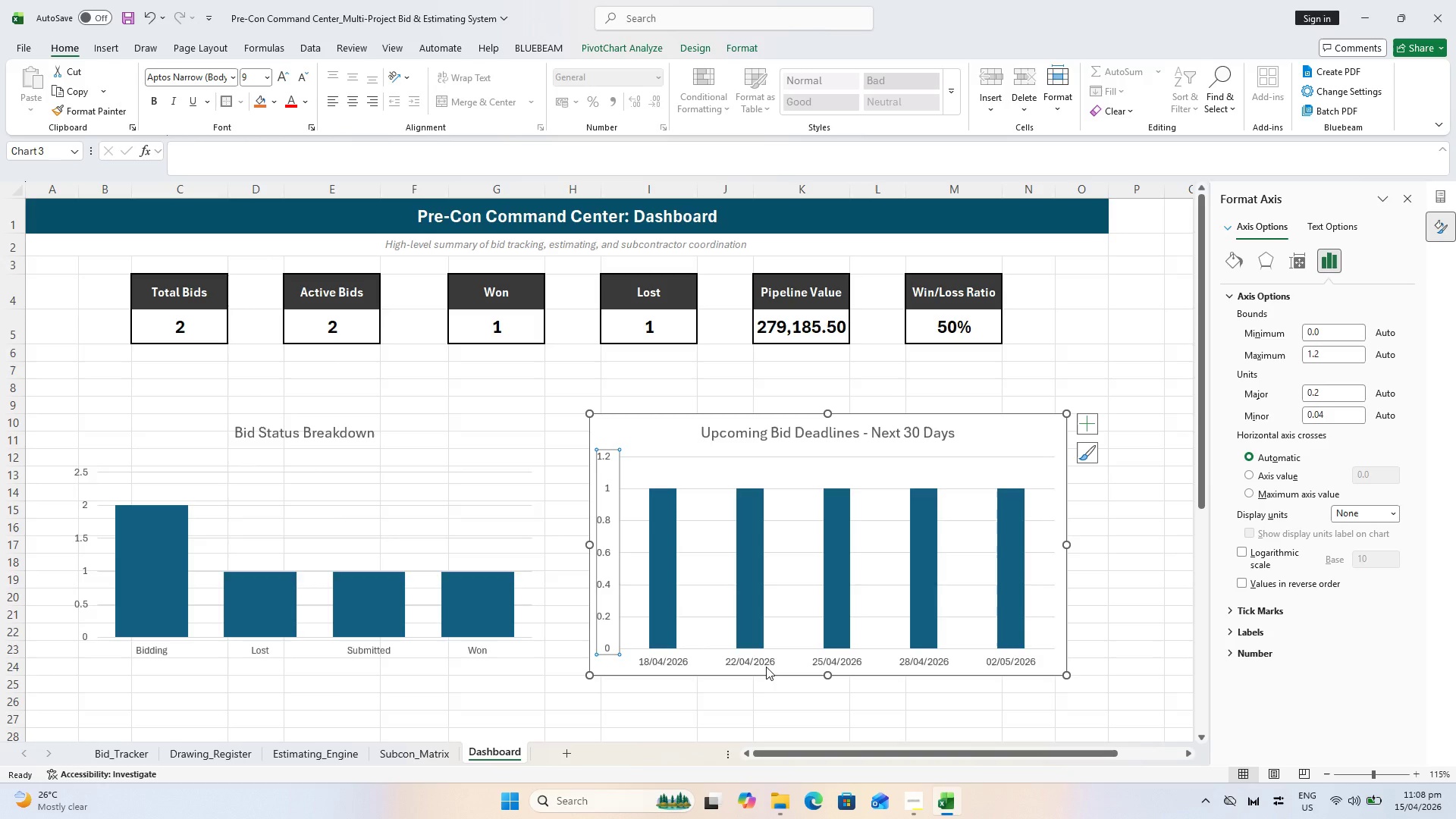 
left_click([757, 661])
 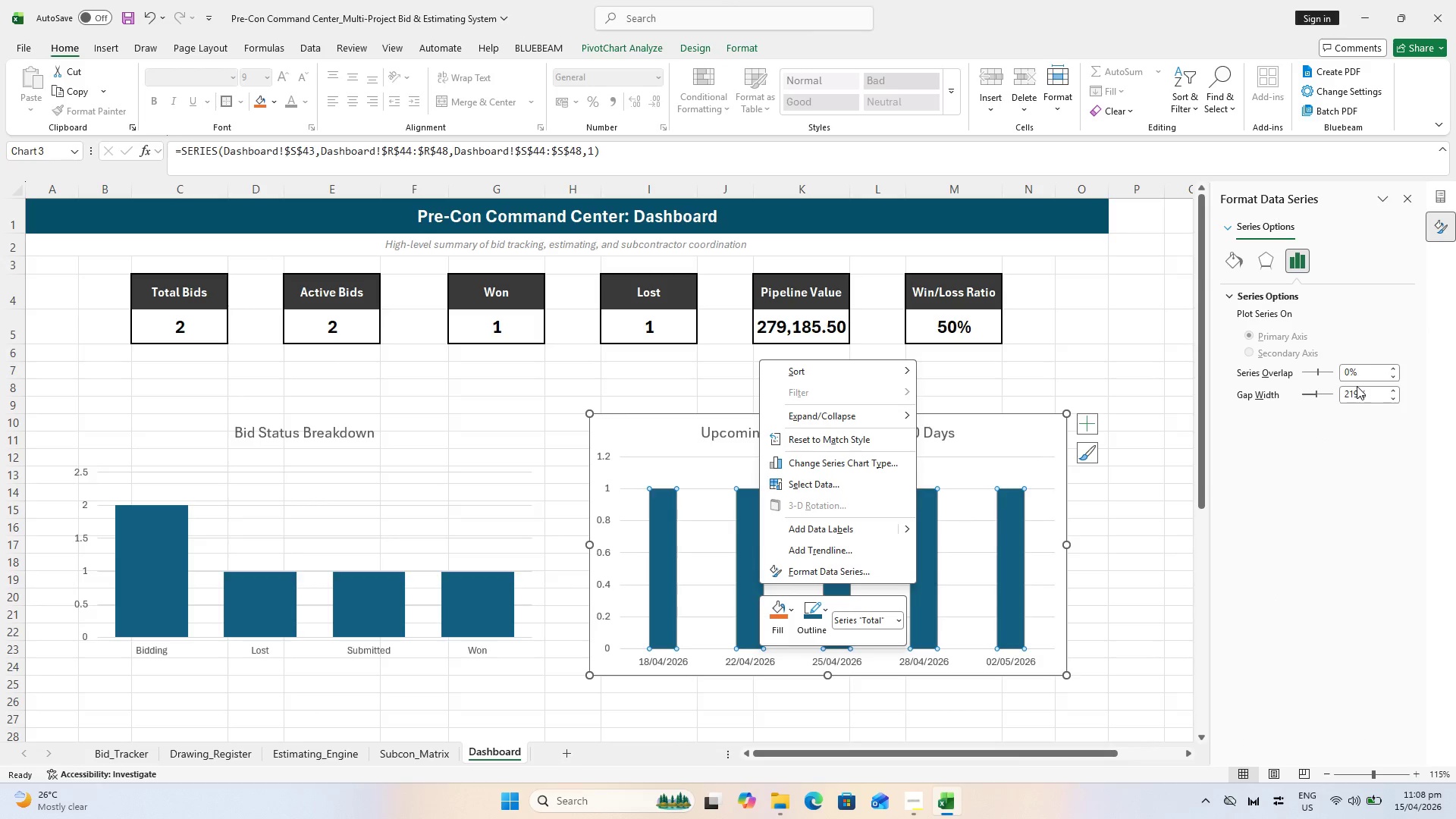 
left_click([1357, 394])
 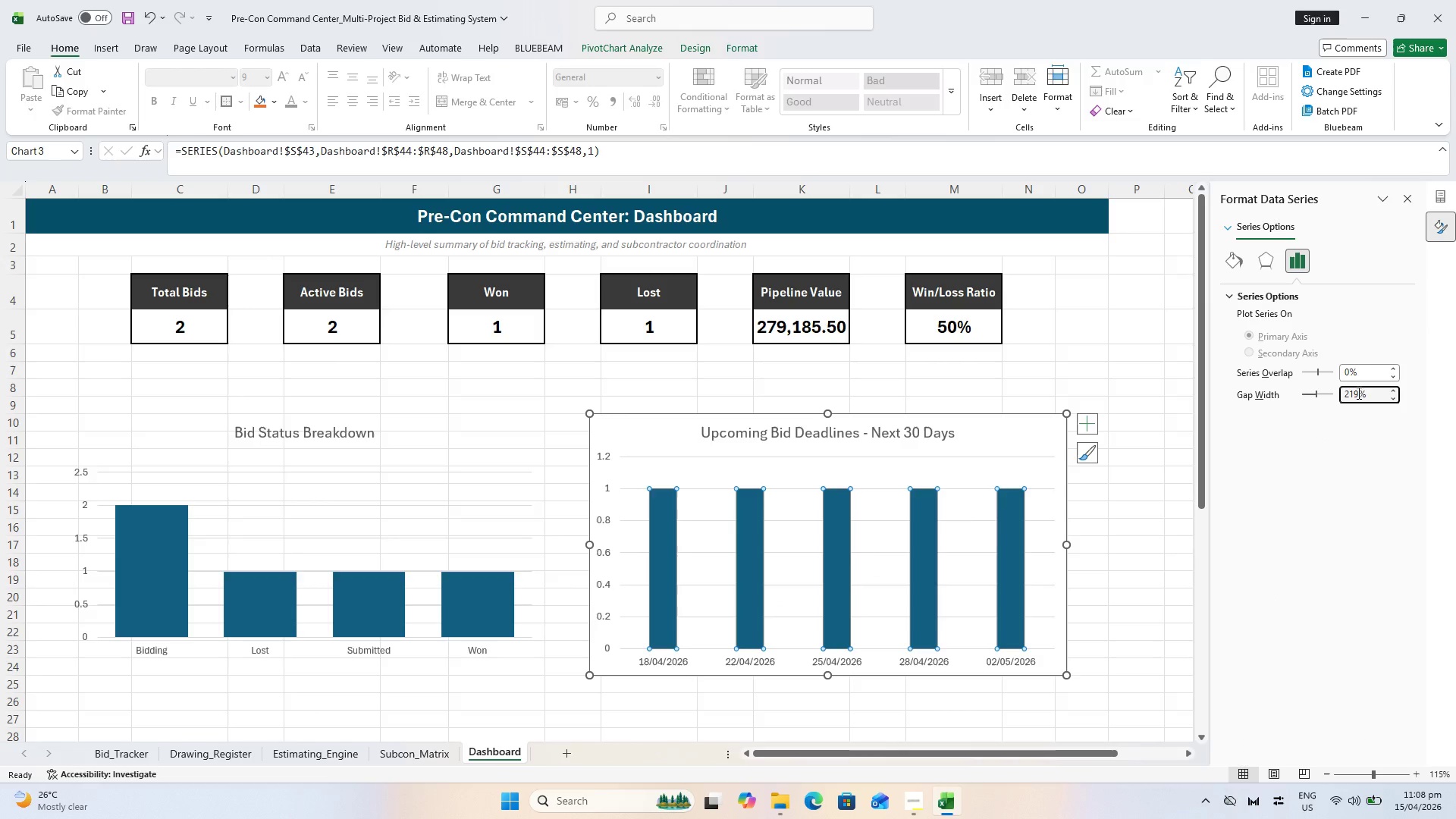 
left_click_drag(start_coordinate=[1357, 393], to_coordinate=[1323, 393])
 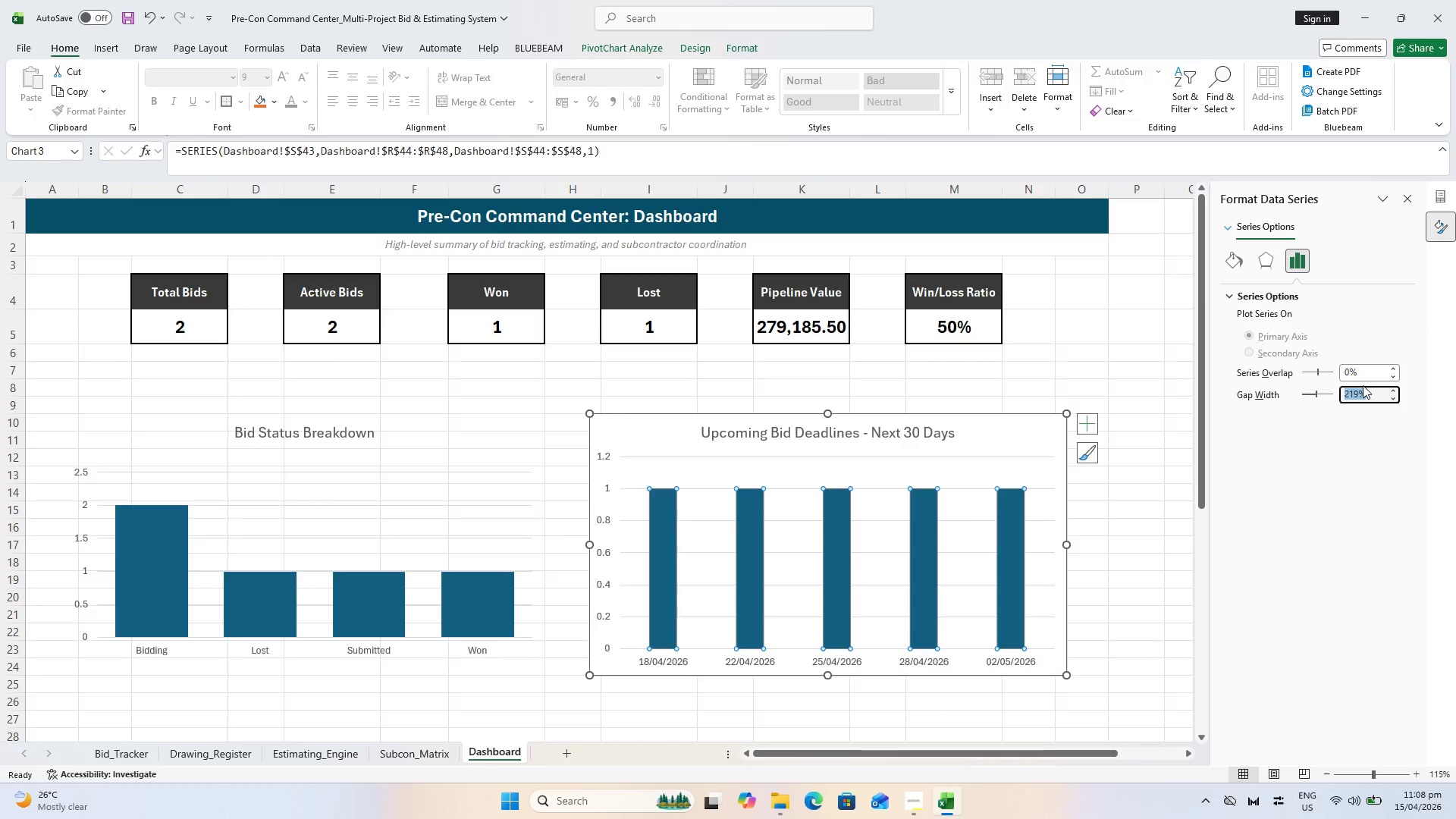 
left_click([1363, 385])
 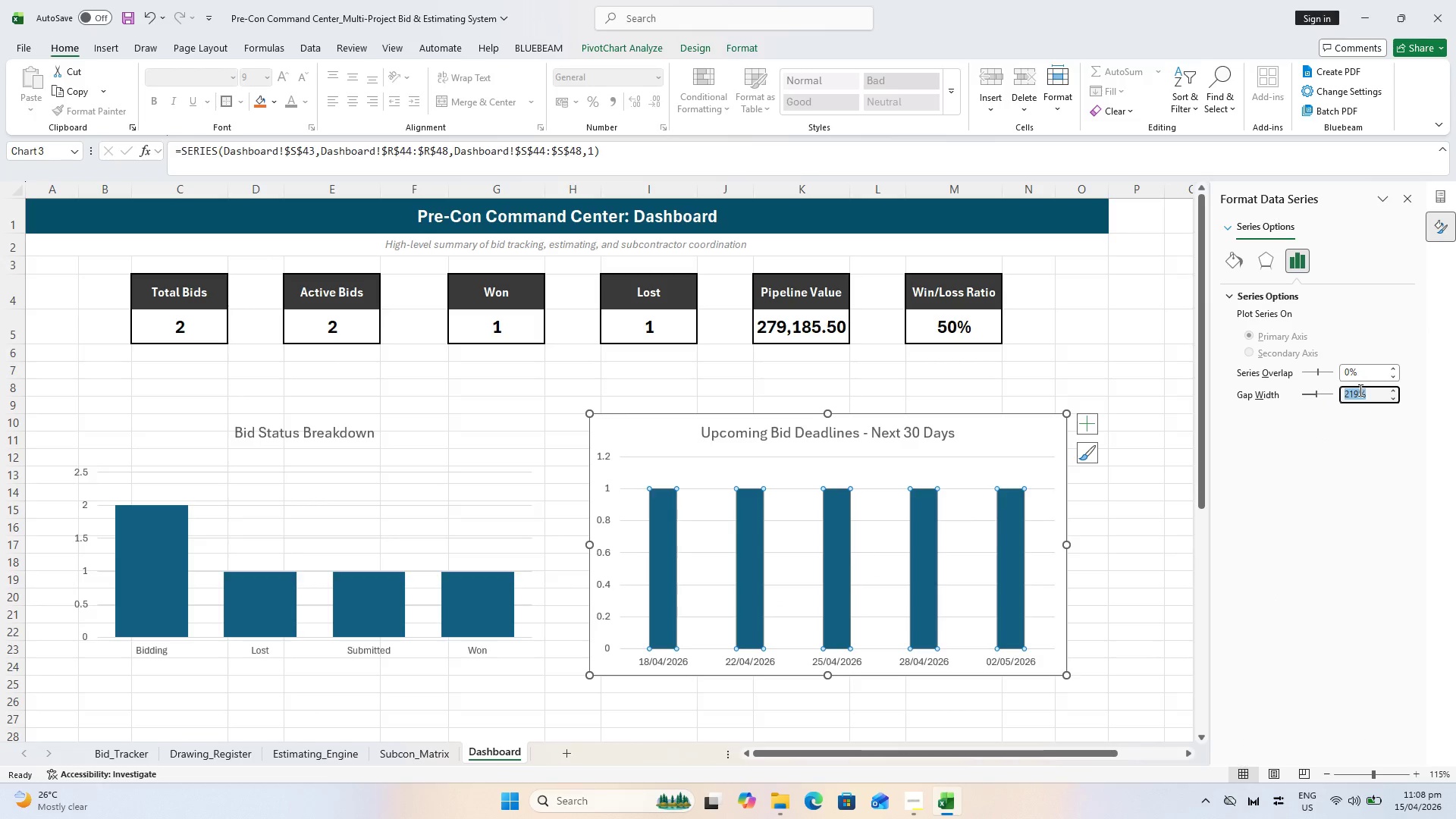 
left_click_drag(start_coordinate=[1359, 390], to_coordinate=[1329, 392])
 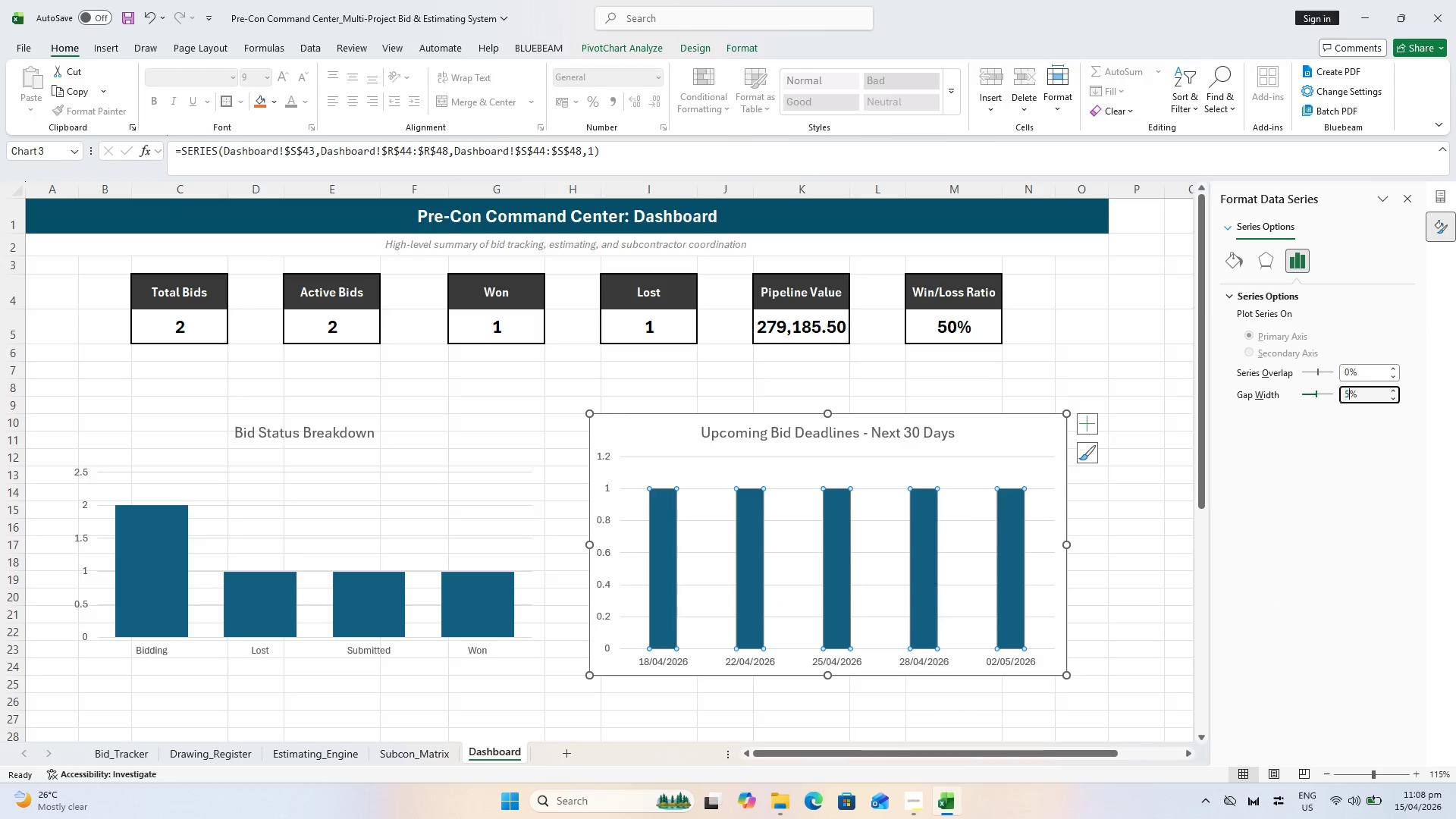 
type(50)
 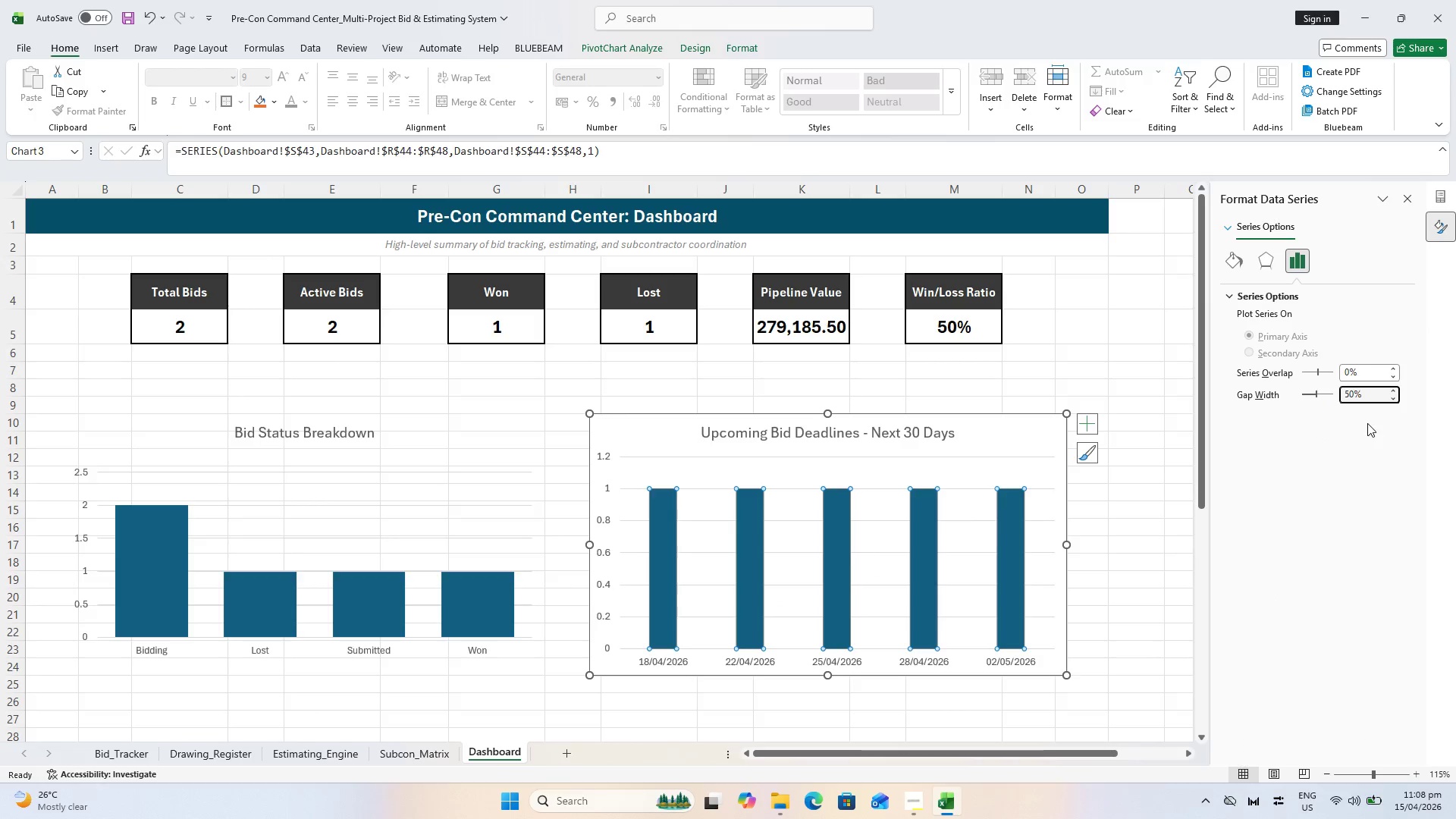 
key(Enter)
 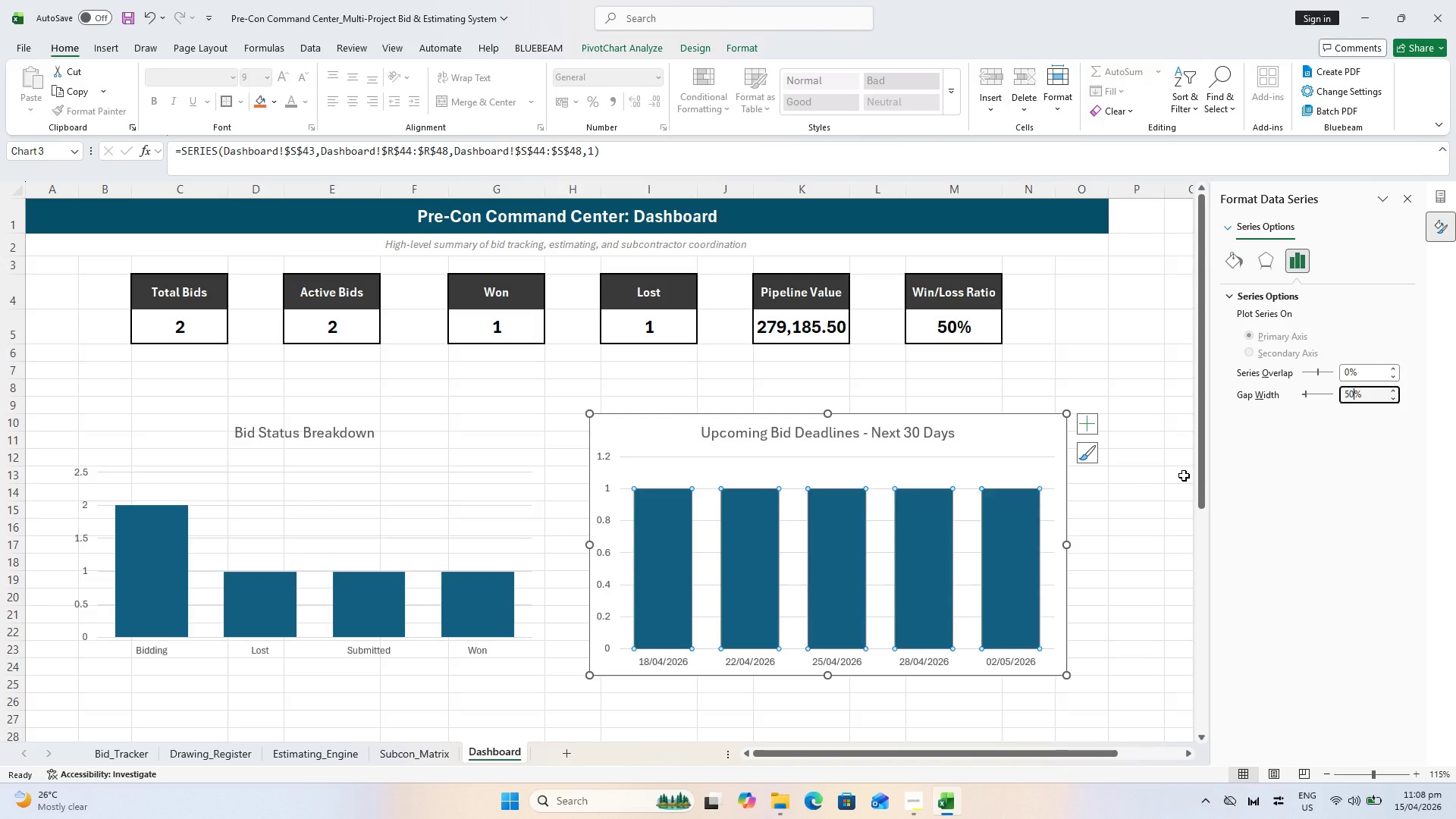 
wait(13.84)
 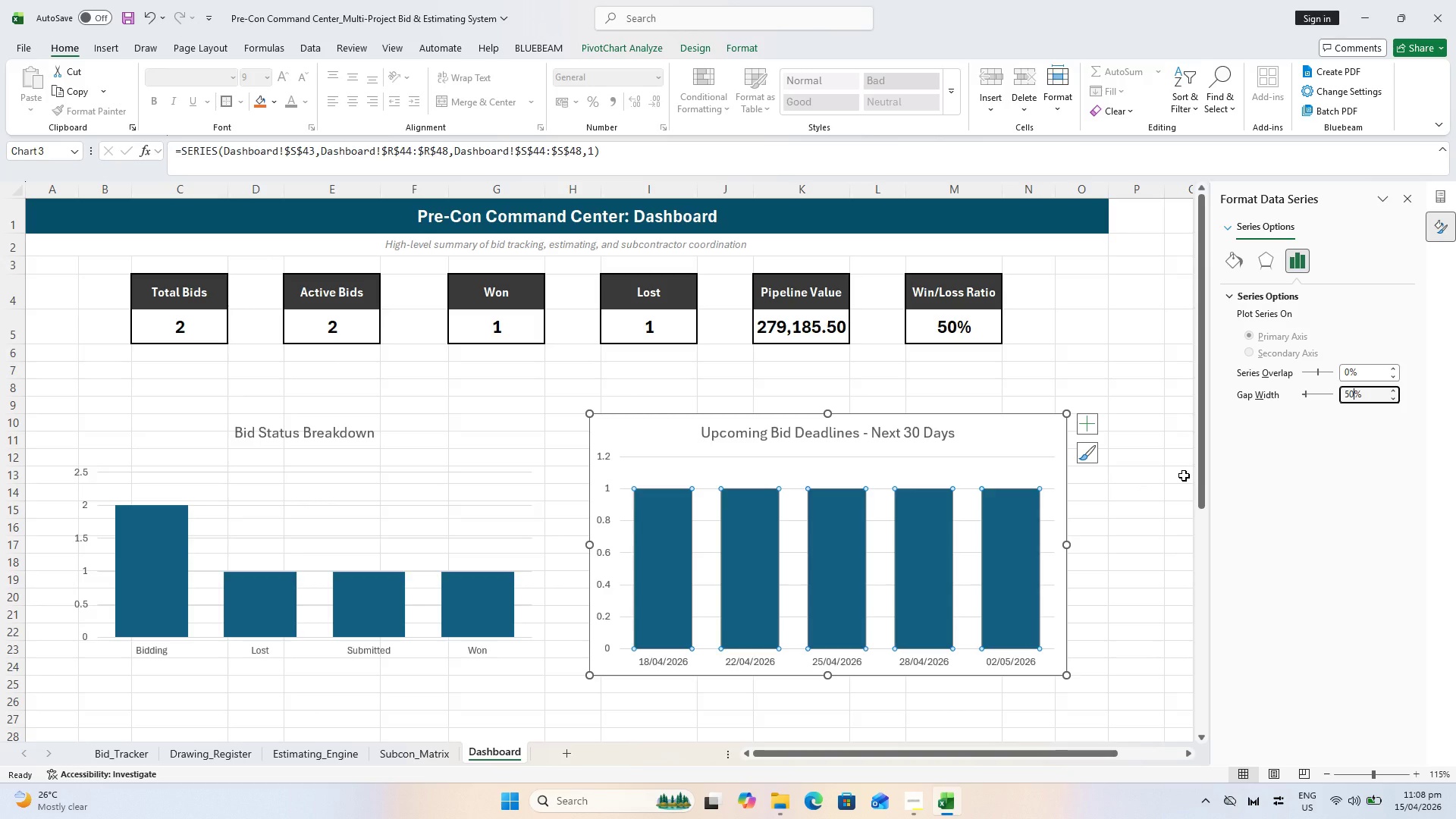 
left_click([411, 479])
 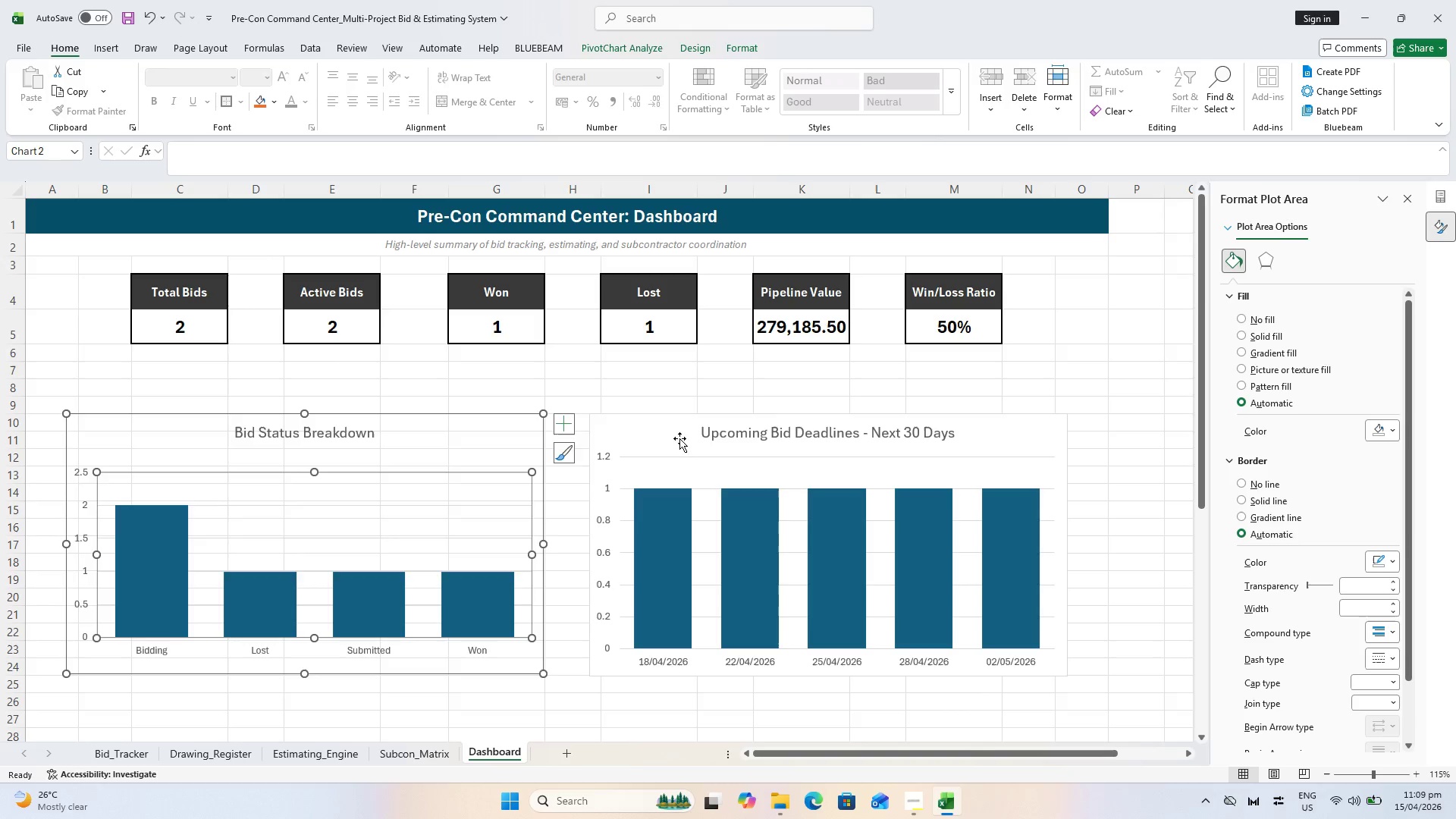 
left_click([667, 443])
 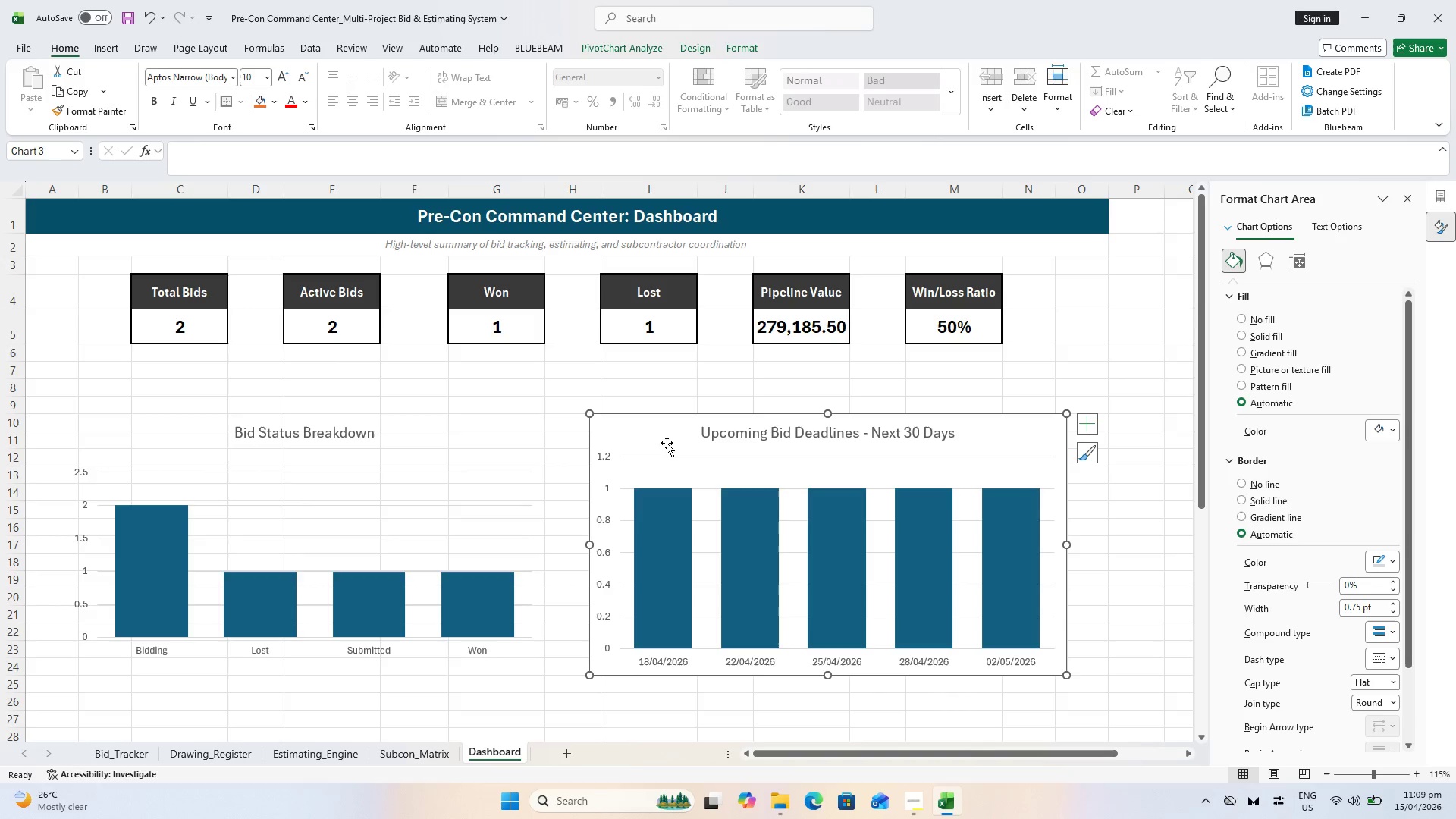 
right_click([667, 443])
 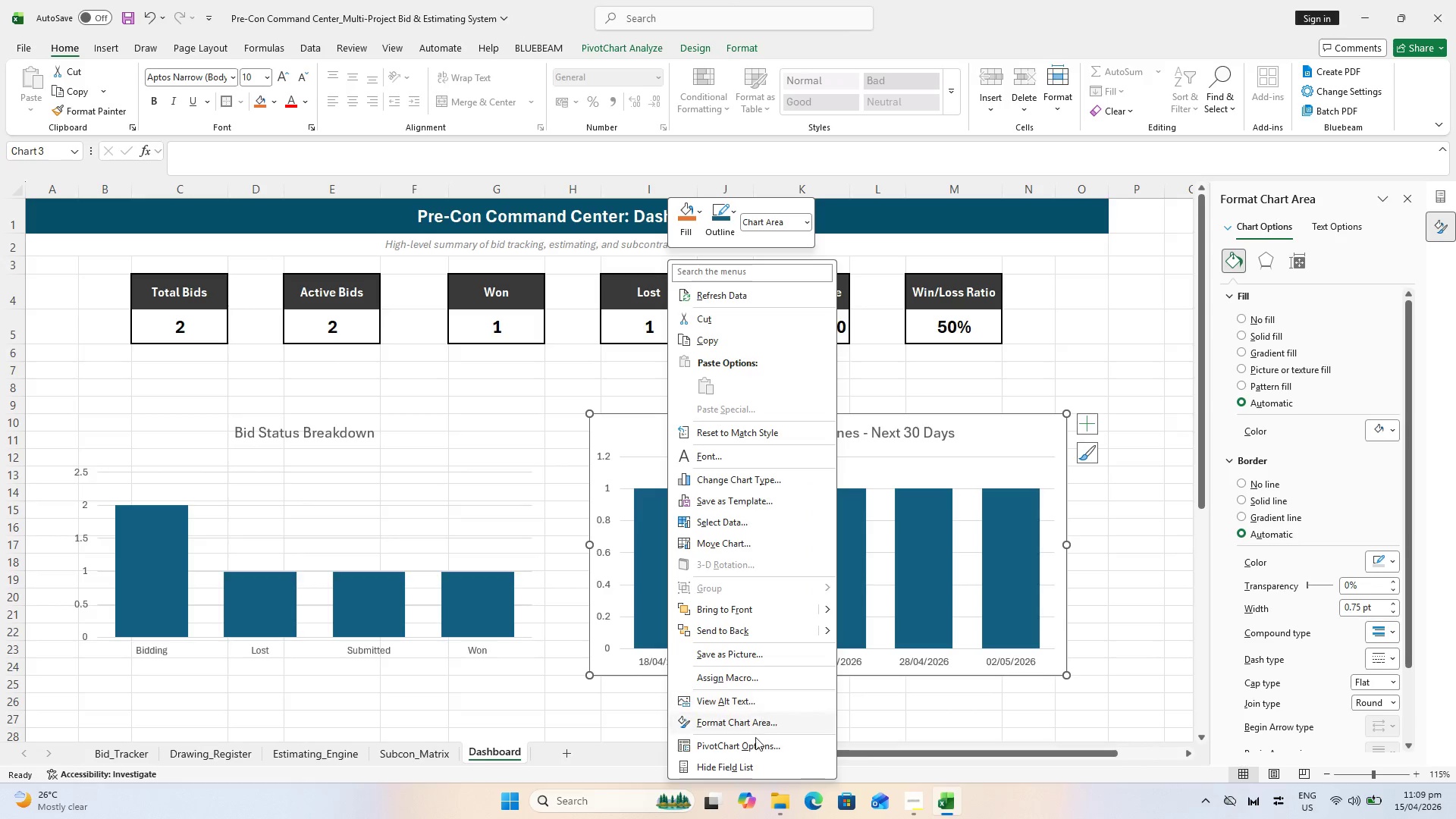 
wait(5.84)
 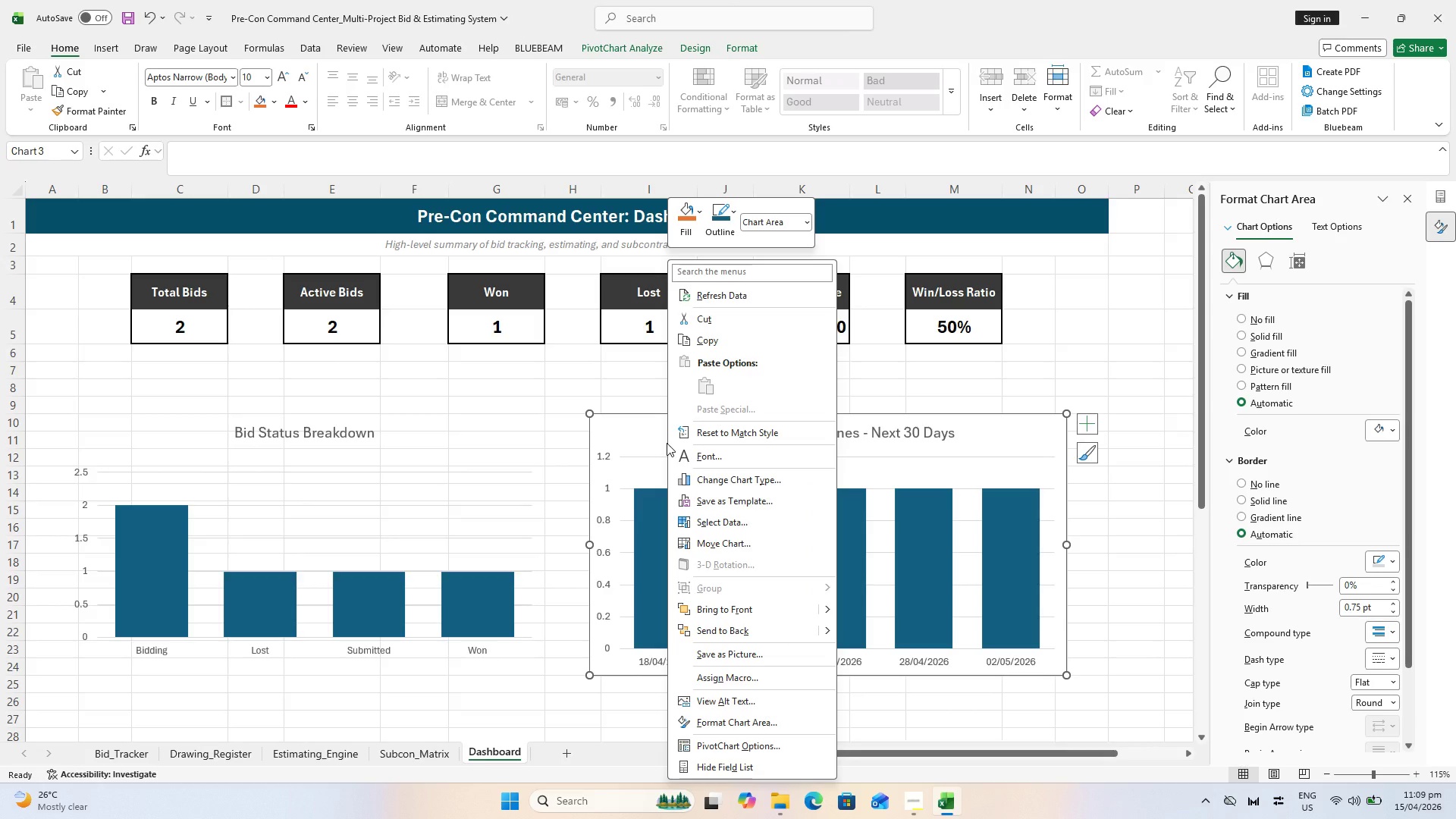 
right_click([972, 438])
 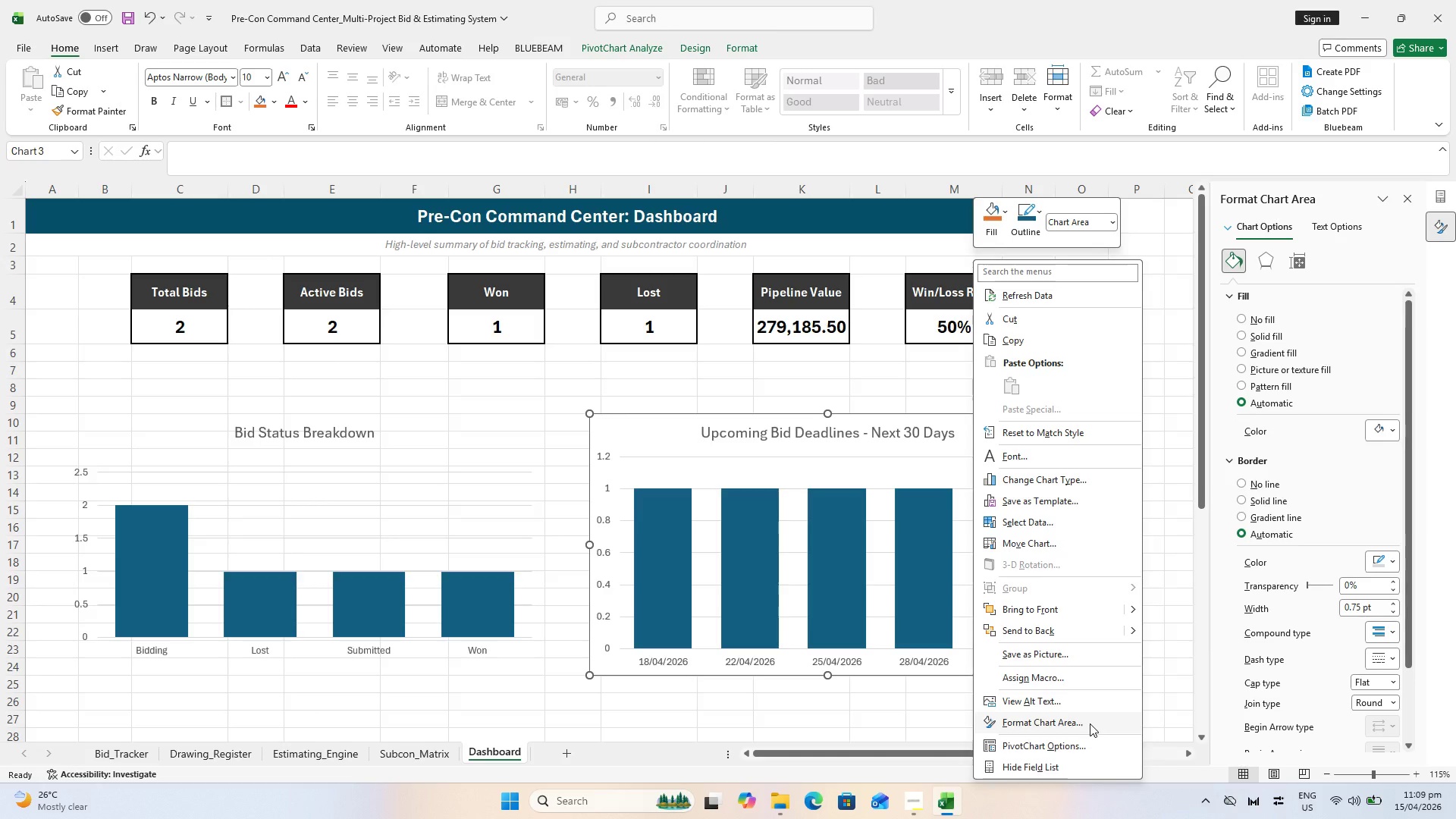 
left_click([1090, 723])
 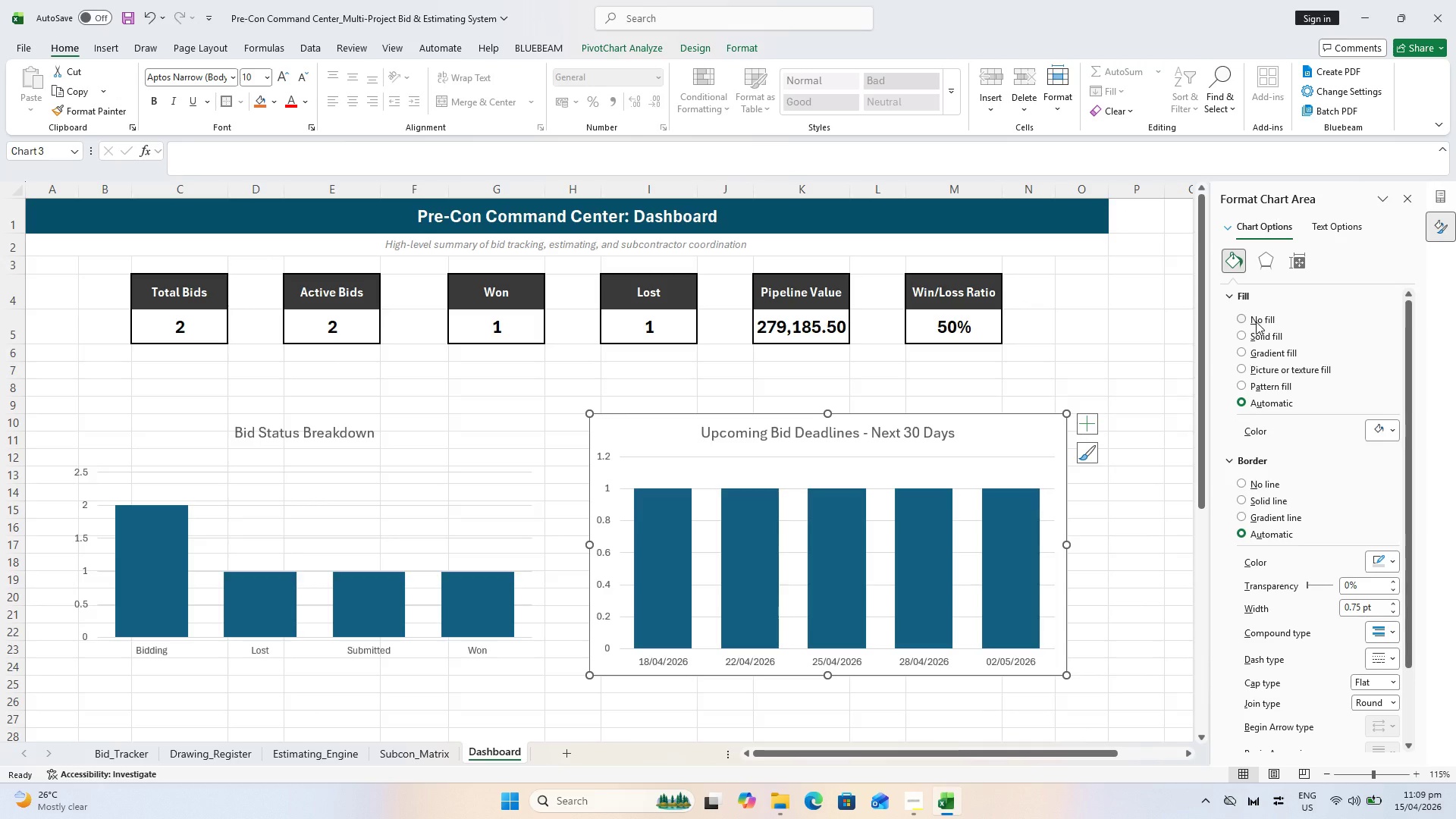 
left_click([1256, 321])
 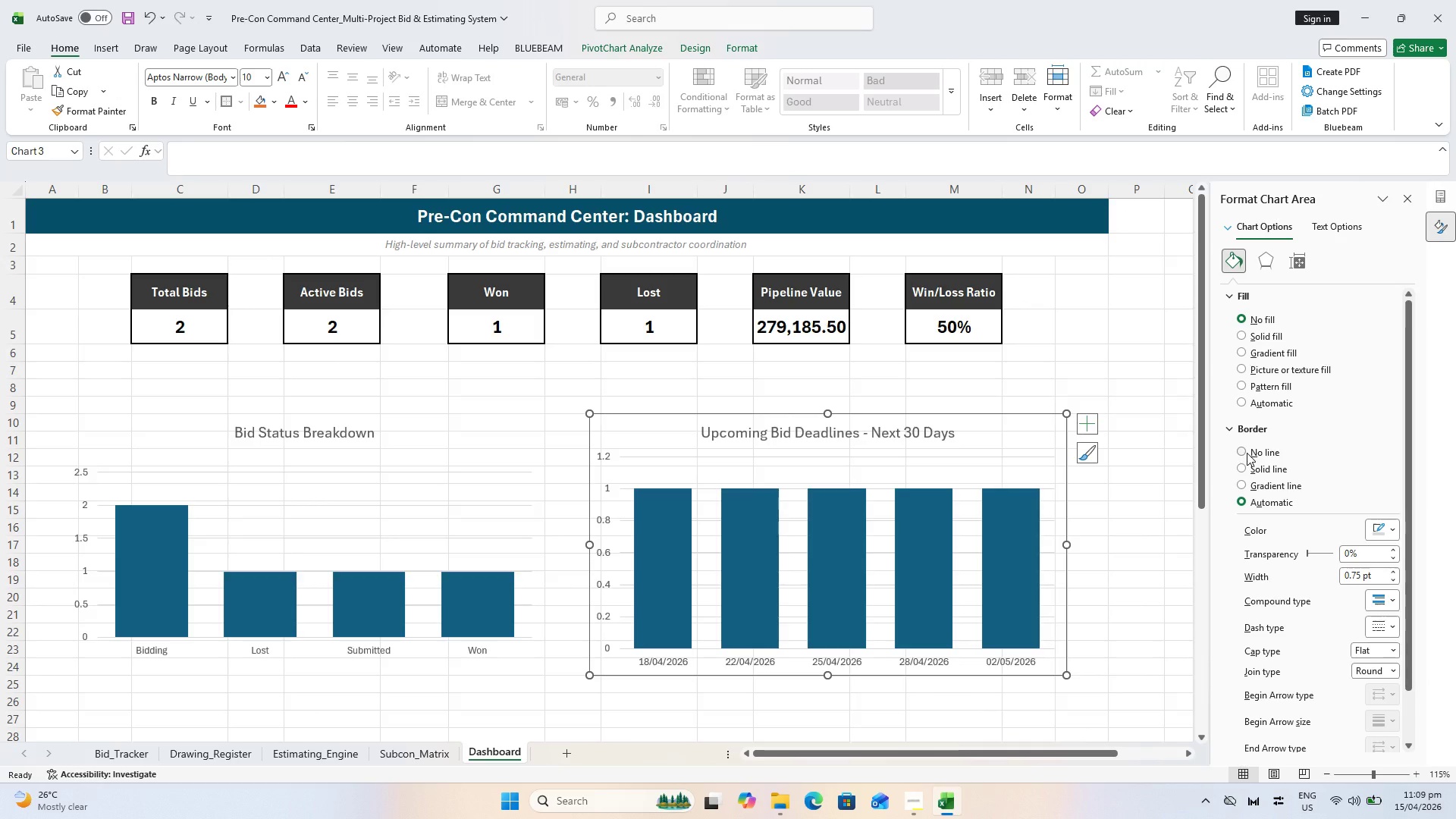 
left_click([1247, 453])
 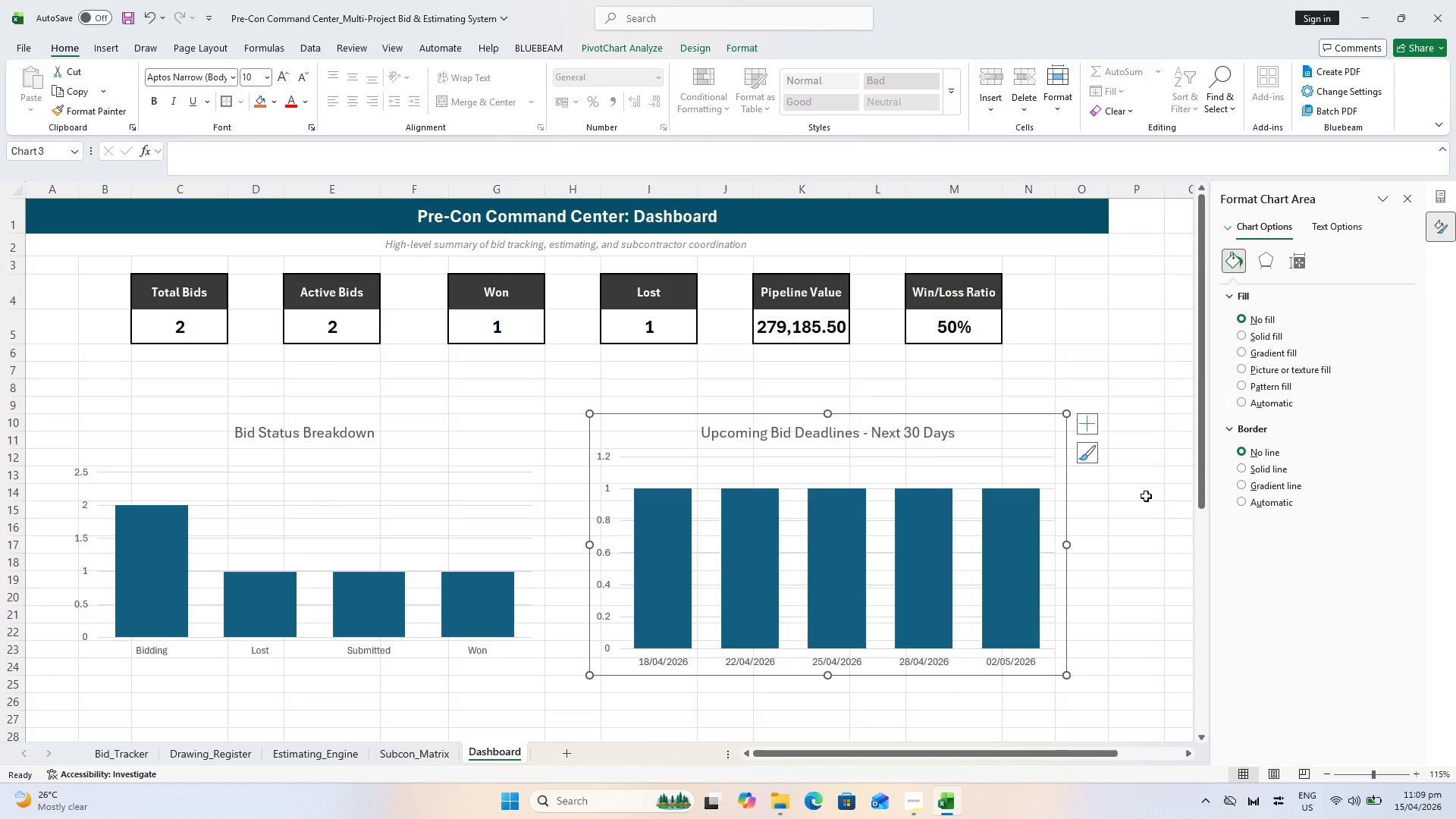 
wait(20.88)
 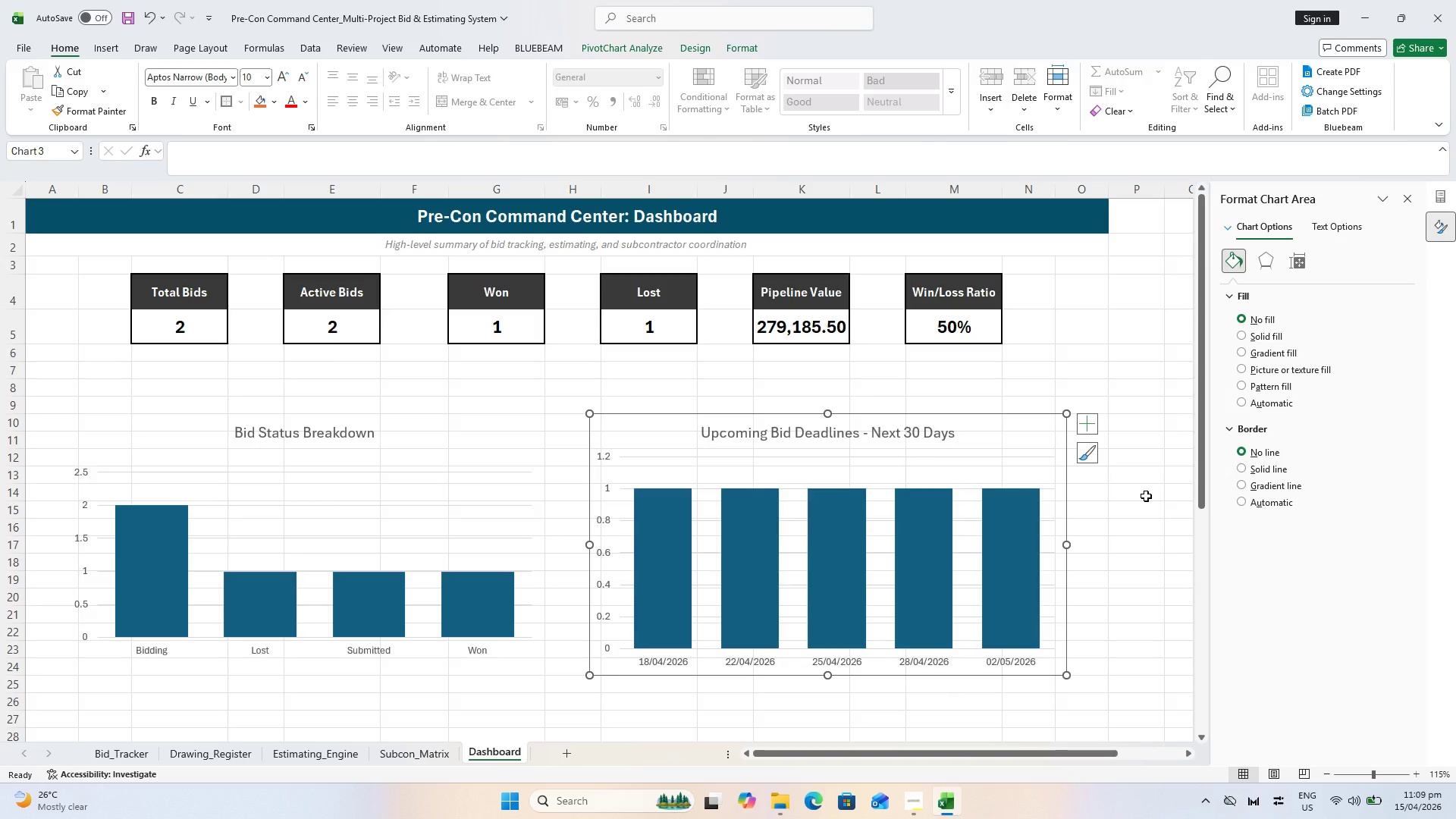 
left_click([1146, 496])
 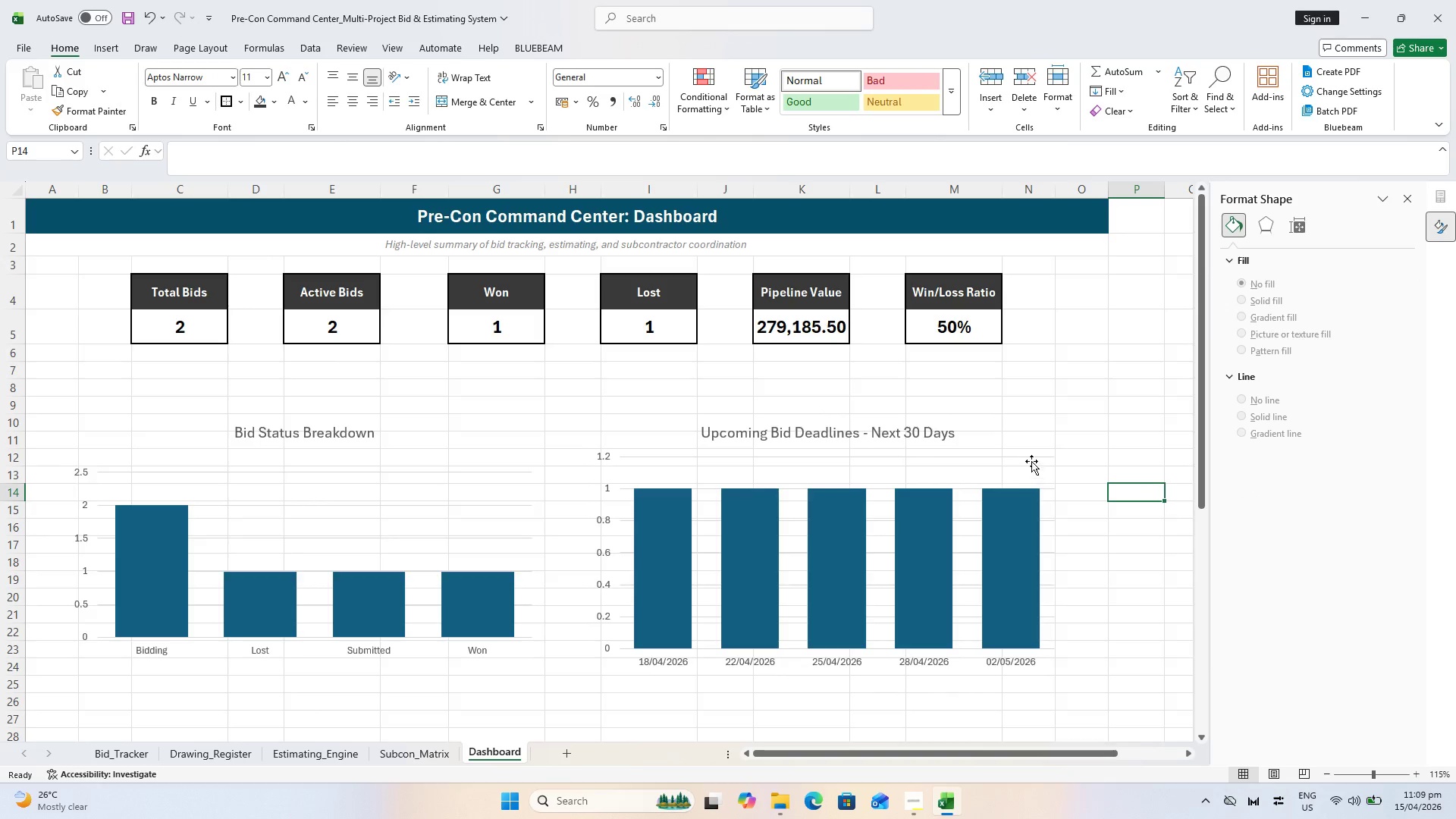 
left_click([1028, 457])
 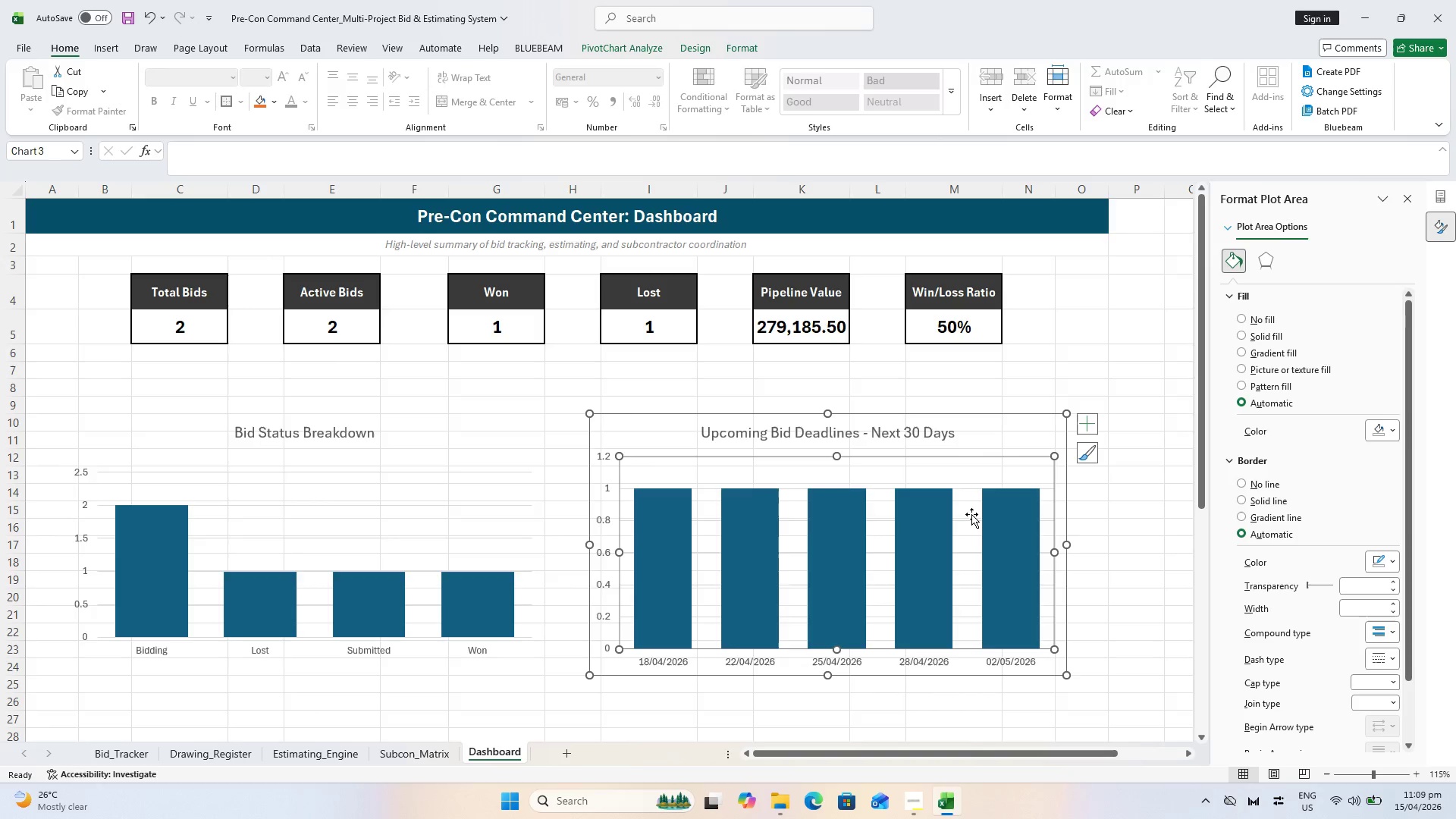 
left_click([971, 516])
 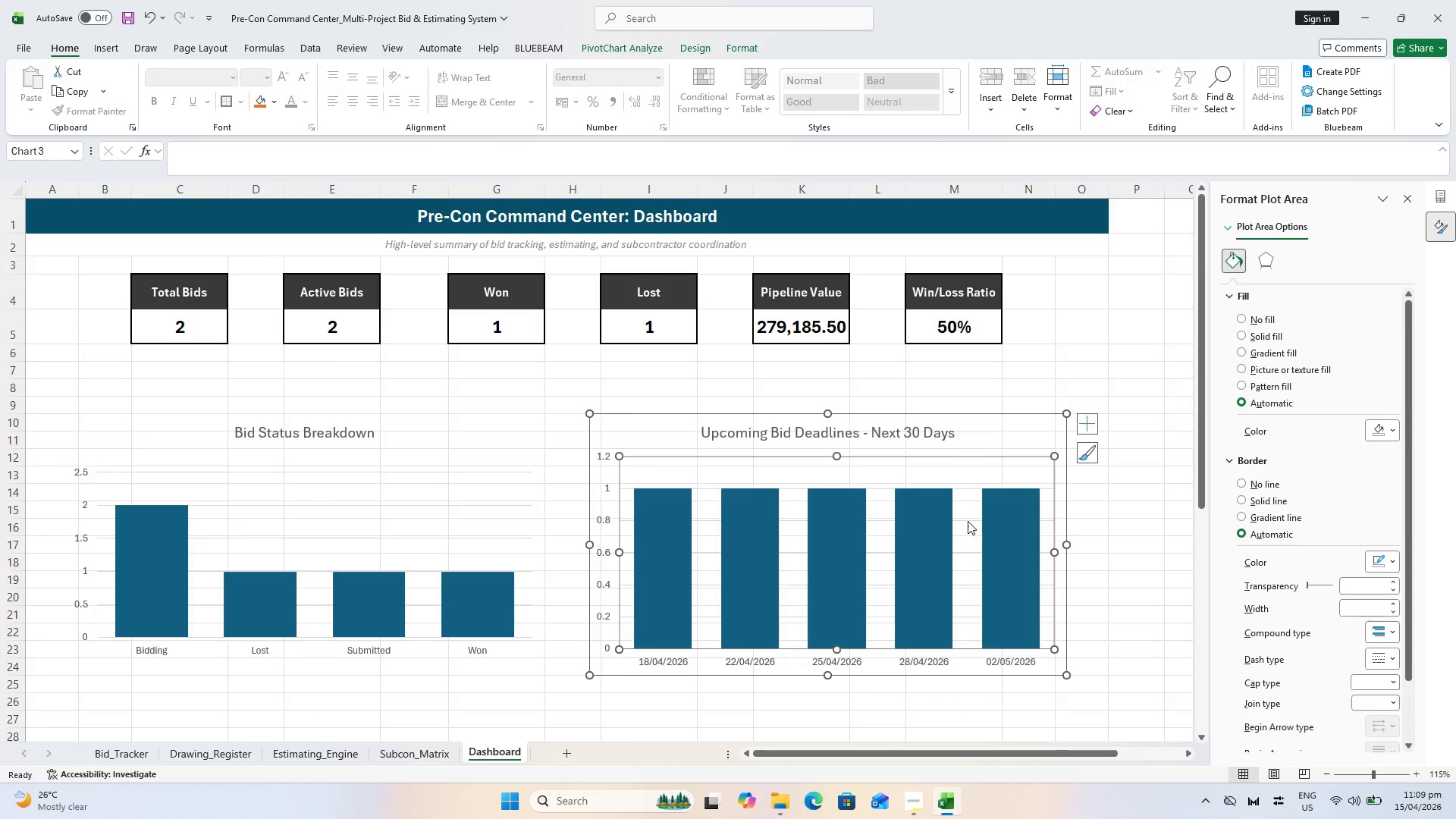 
left_click([968, 521])
 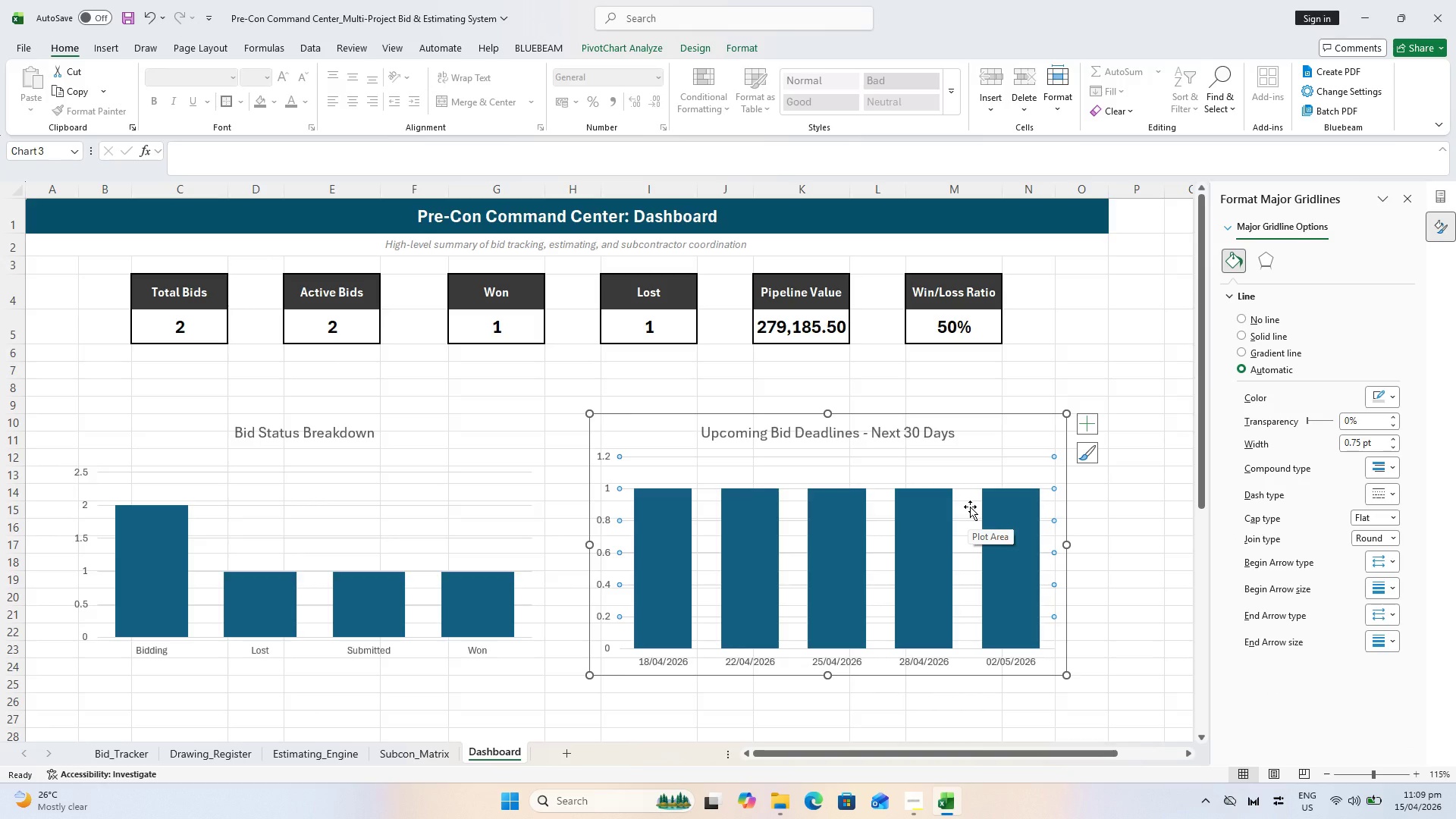 
wait(5.8)
 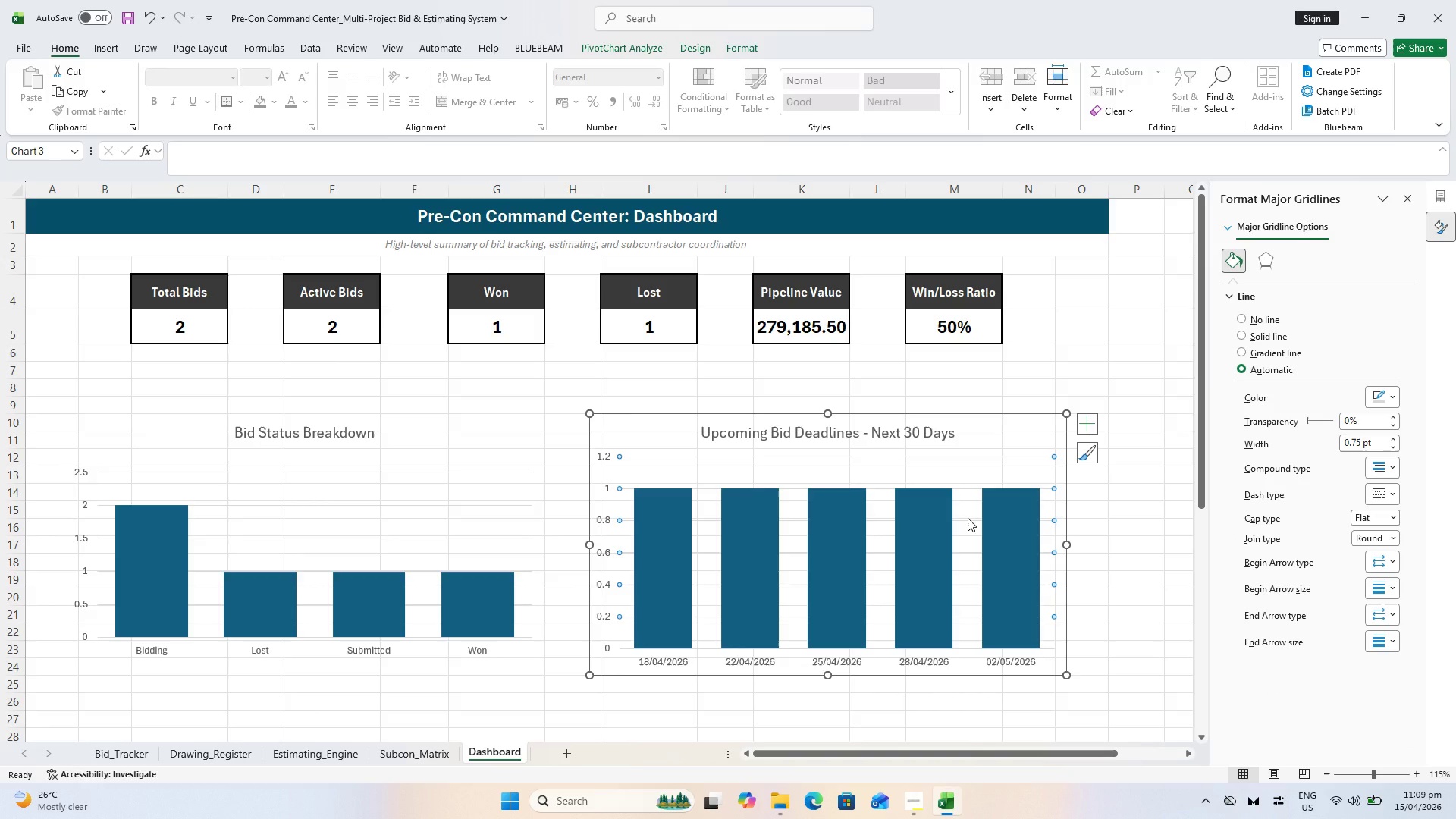 
key(Delete)
 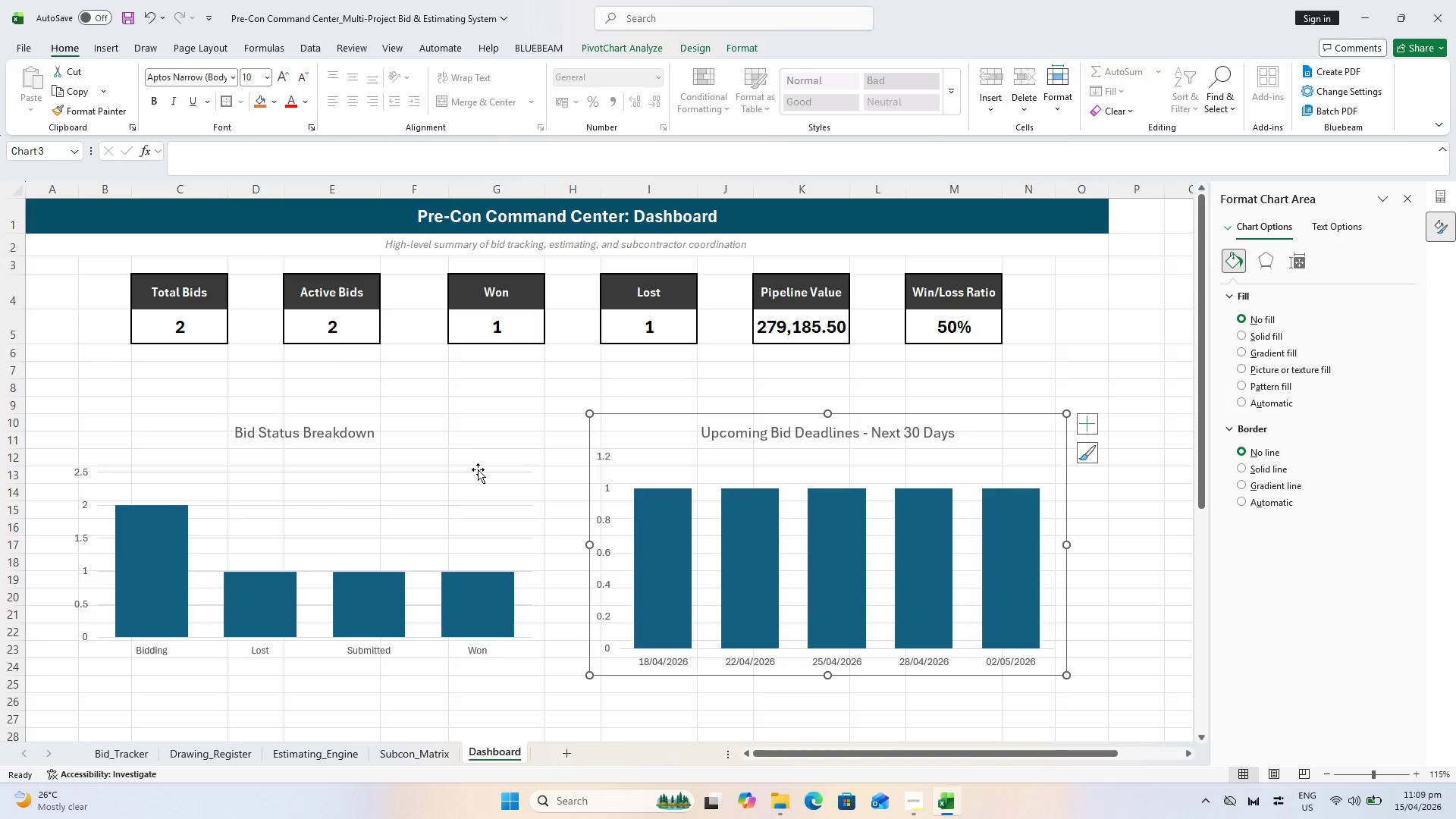 
left_click([478, 469])
 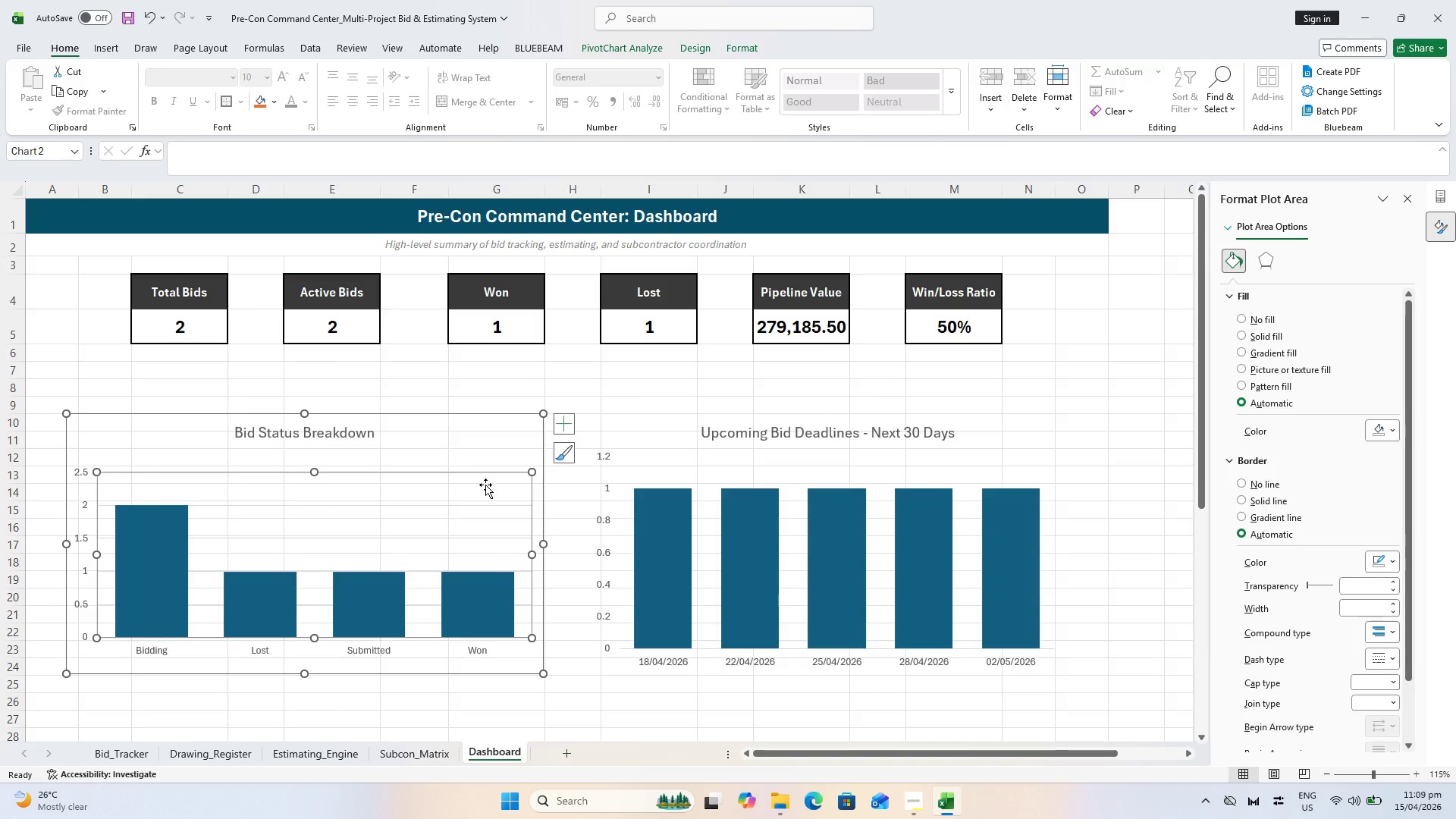 
left_click([469, 500])
 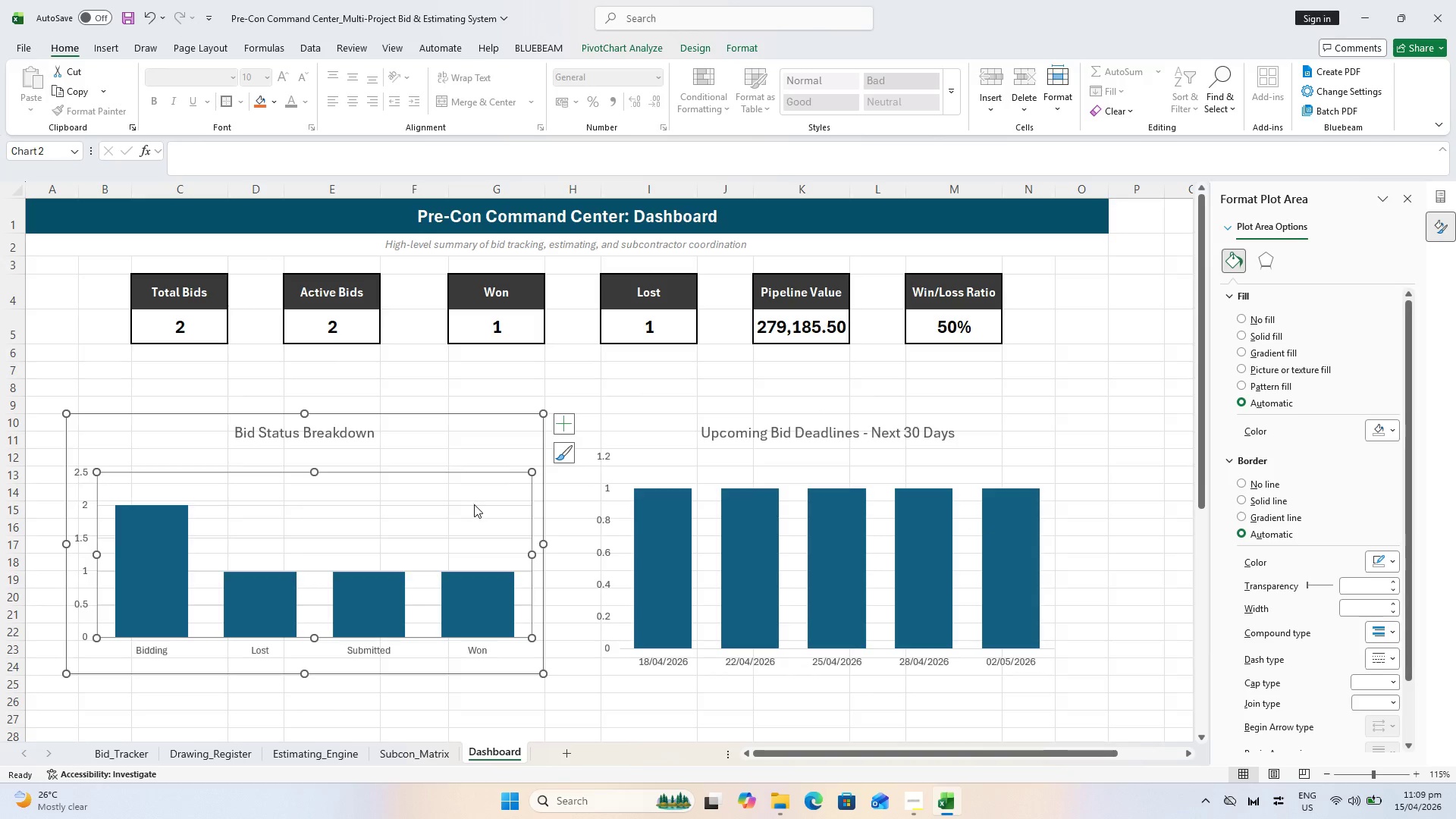 
left_click([474, 504])
 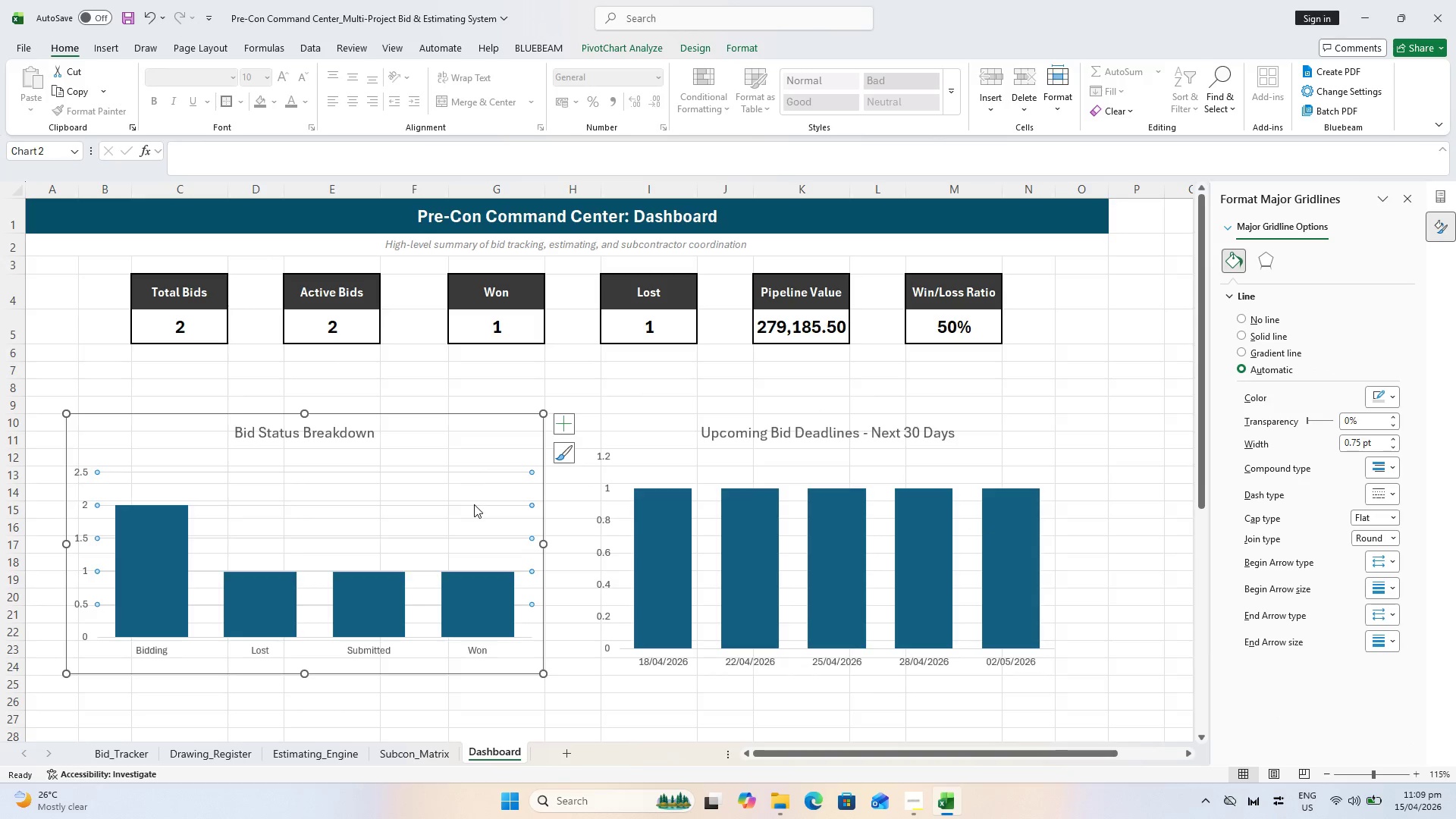 
key(Delete)
 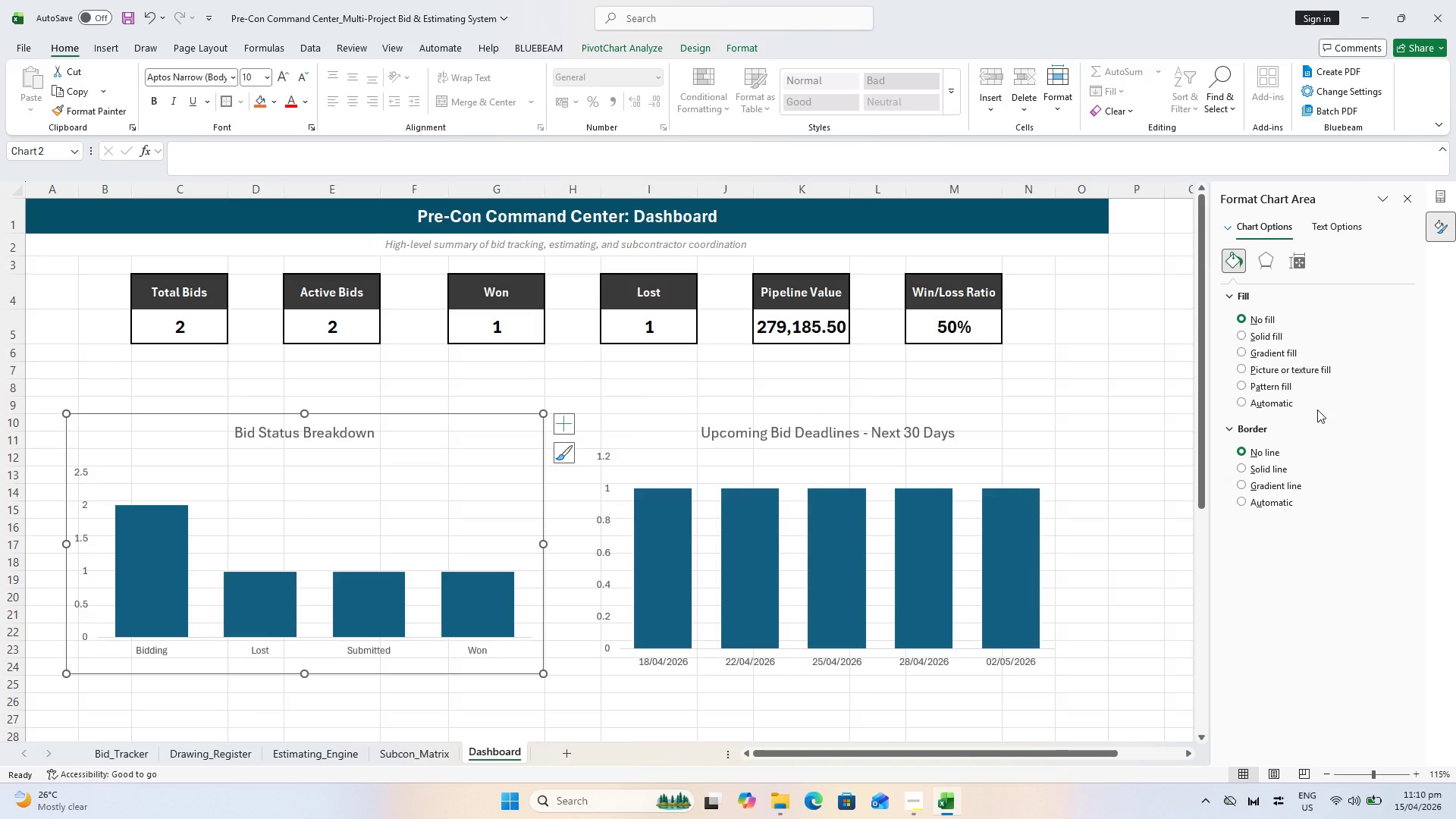 
wait(10.64)
 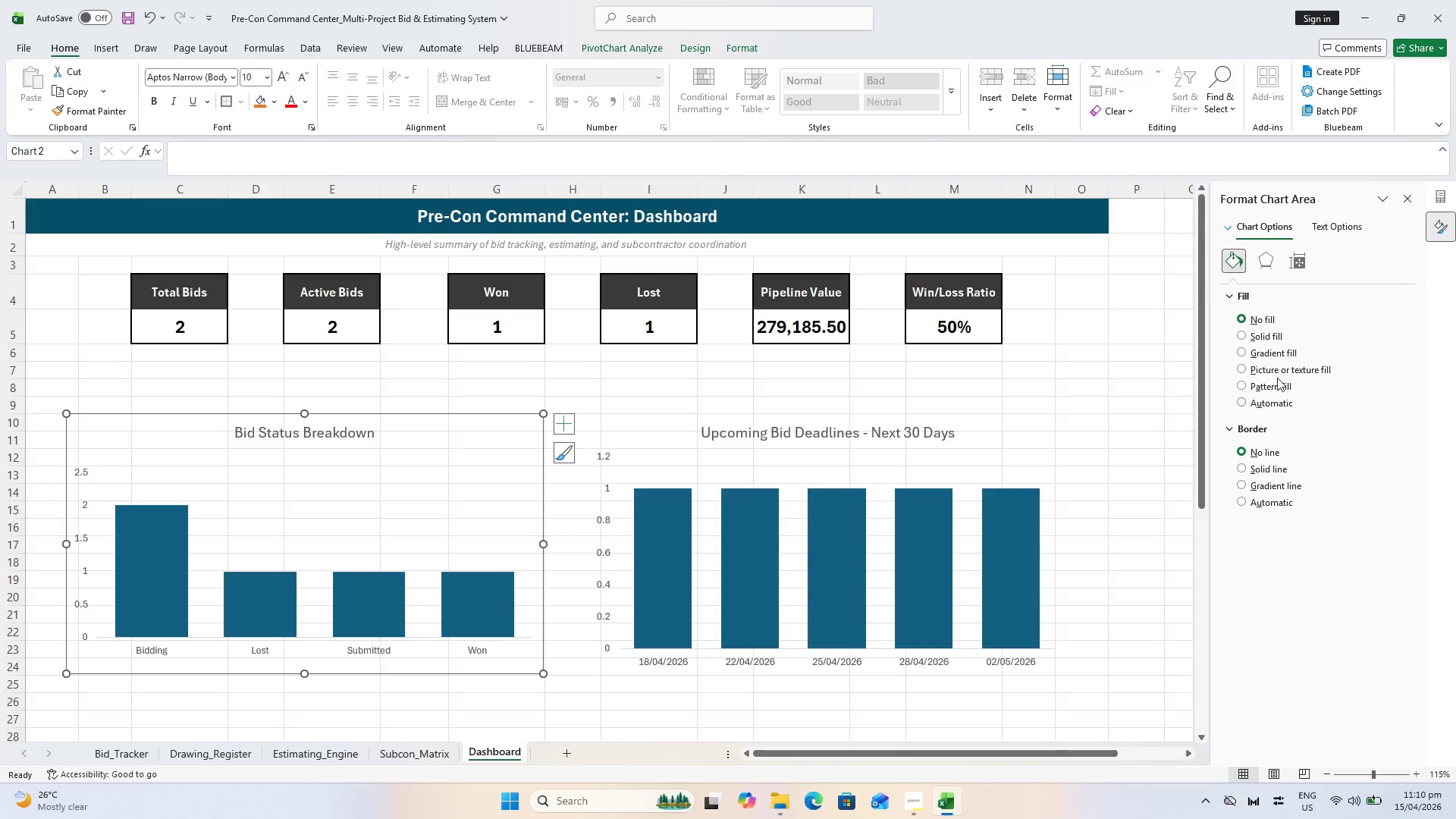 
key(Control+S)
 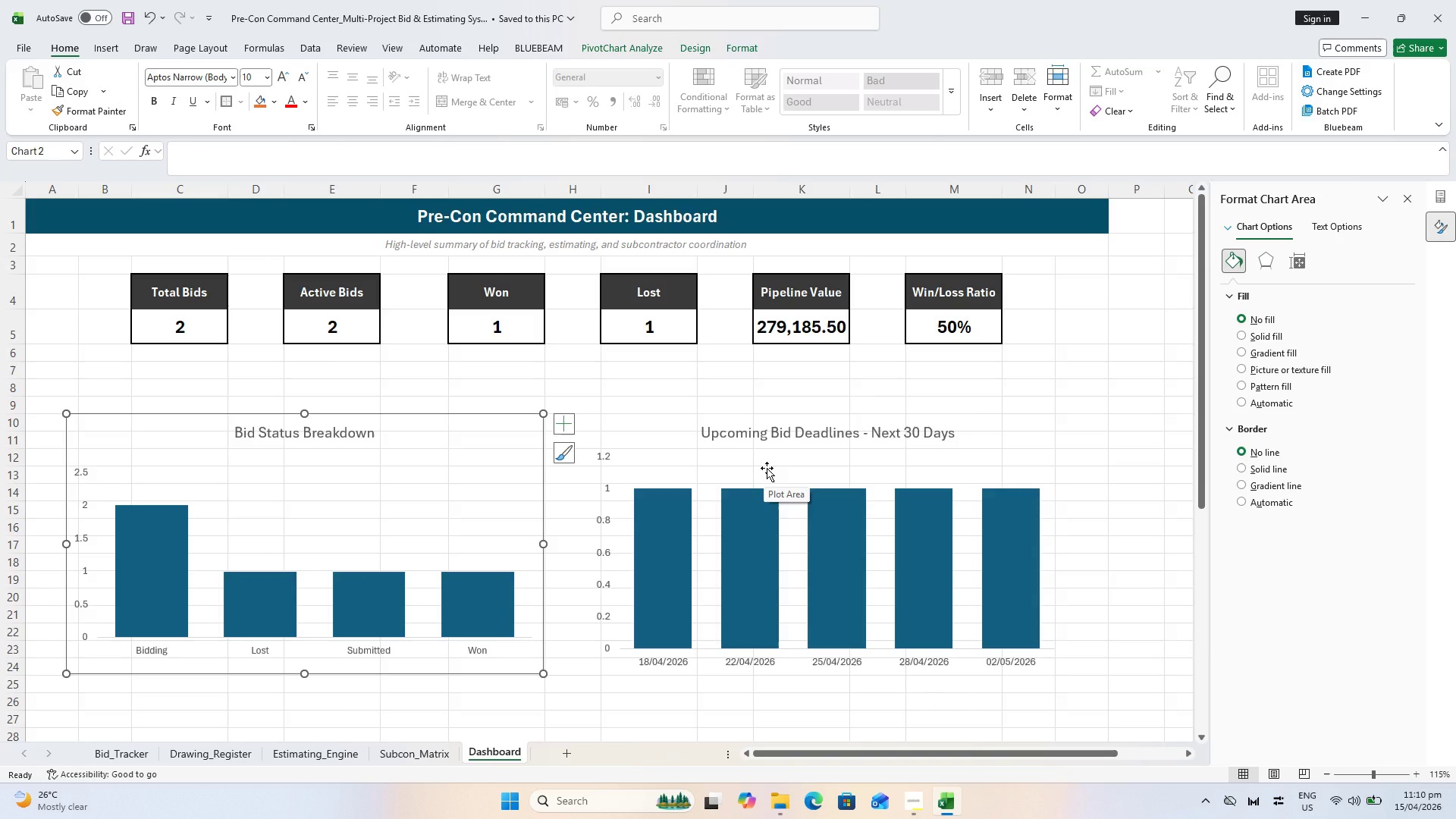 
wait(5.98)
 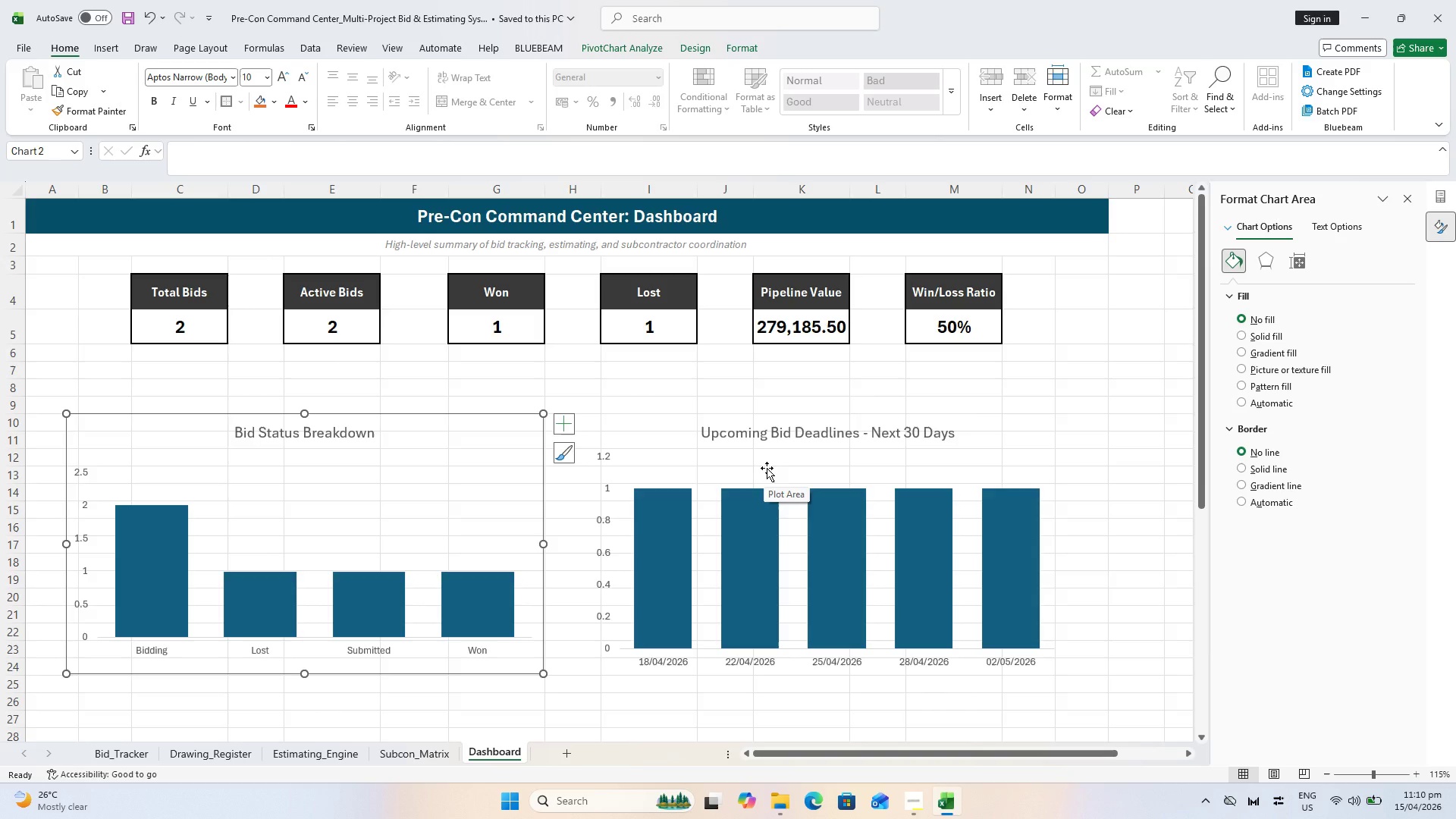 
left_click([294, 431])
 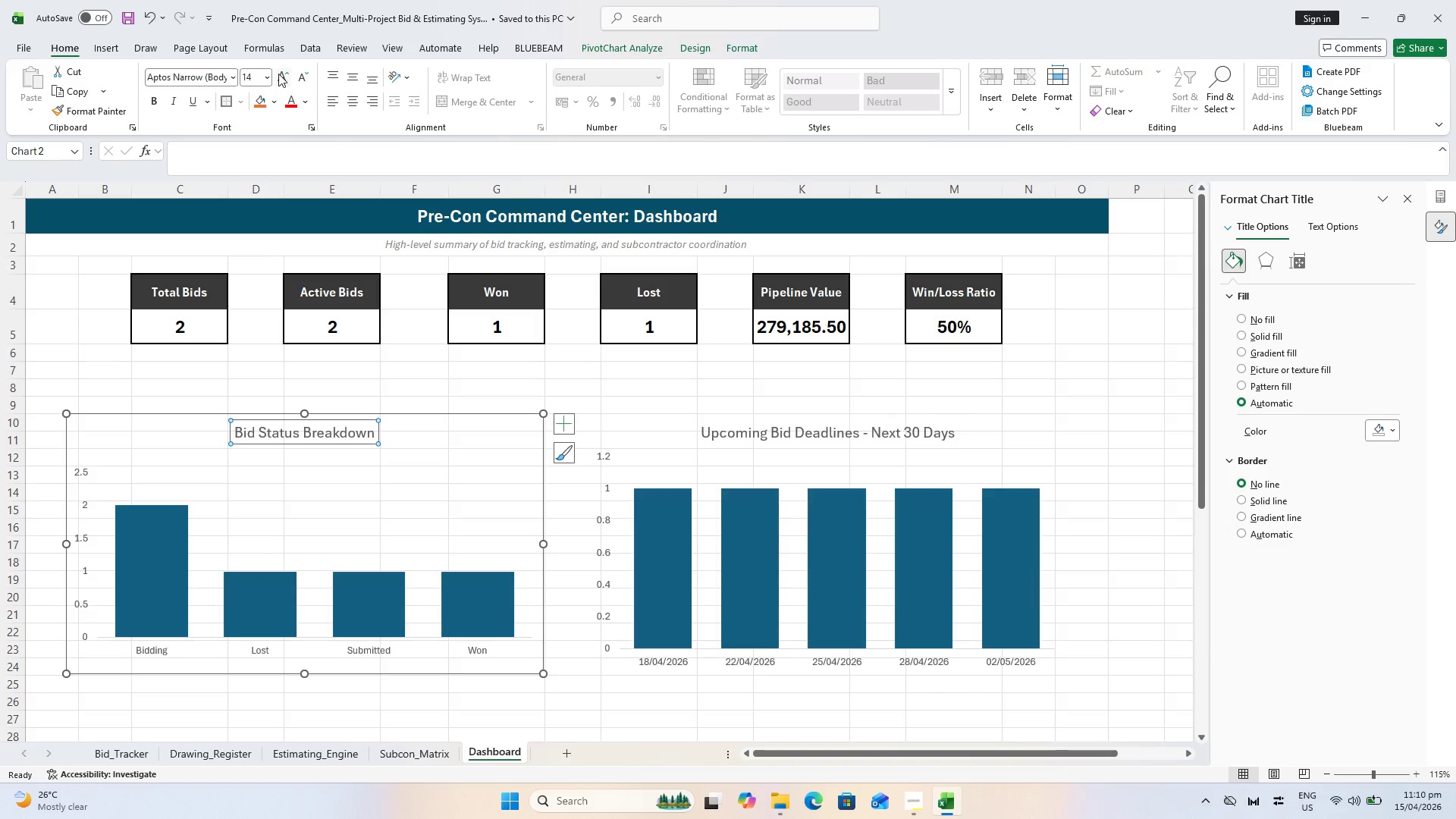 
left_click([286, 77])
 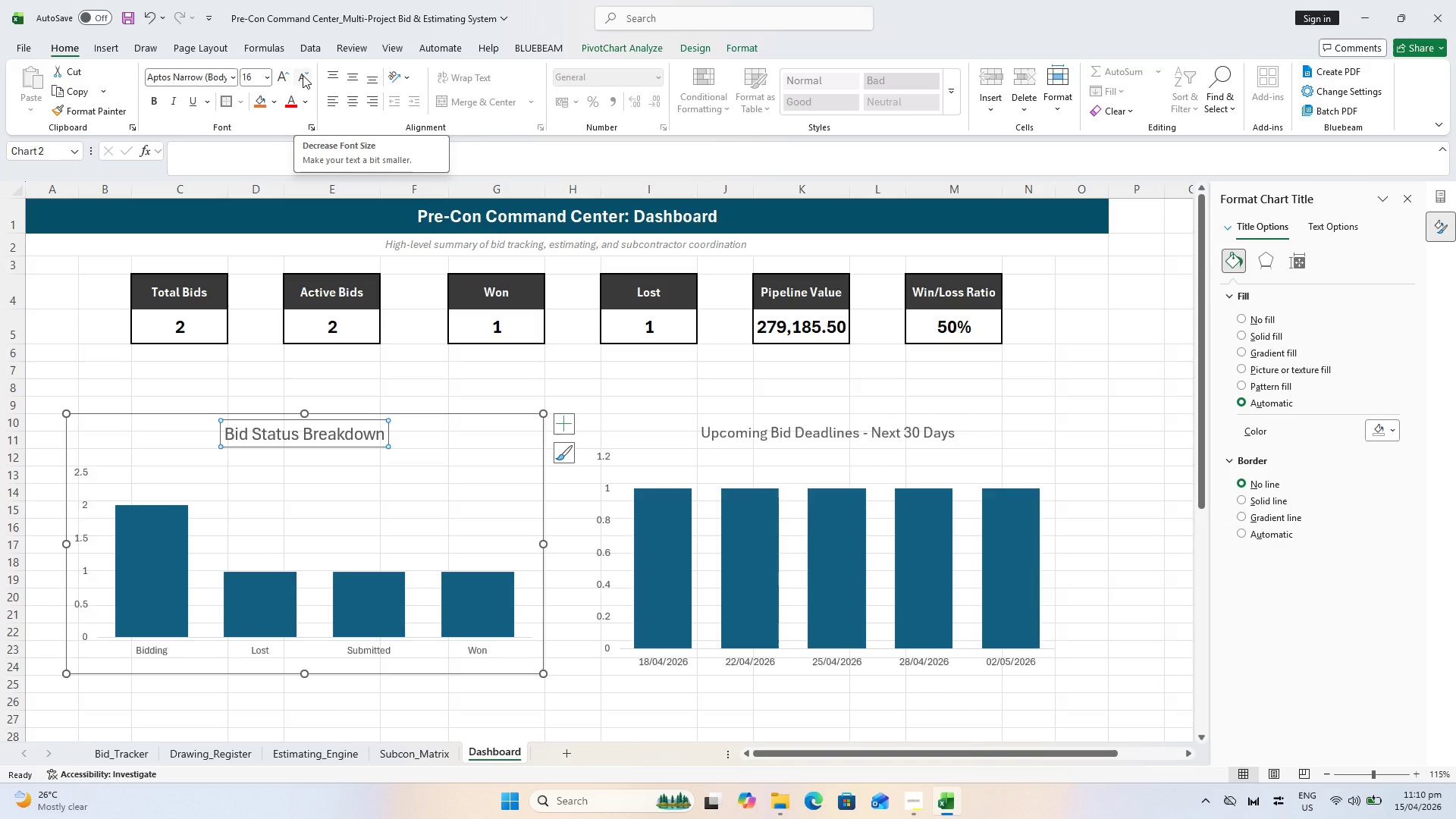 
left_click([303, 75])
 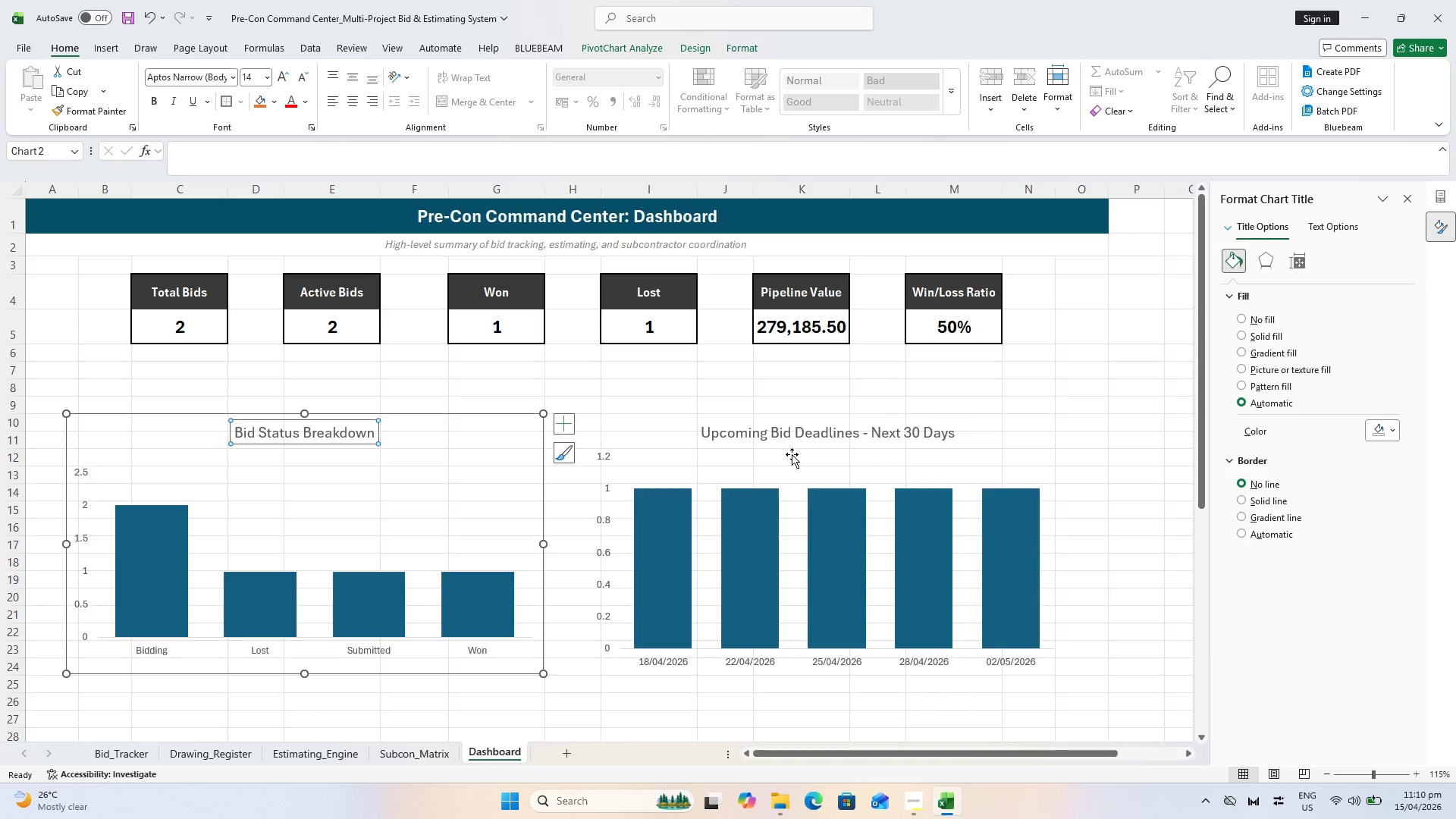 
left_click([787, 435])
 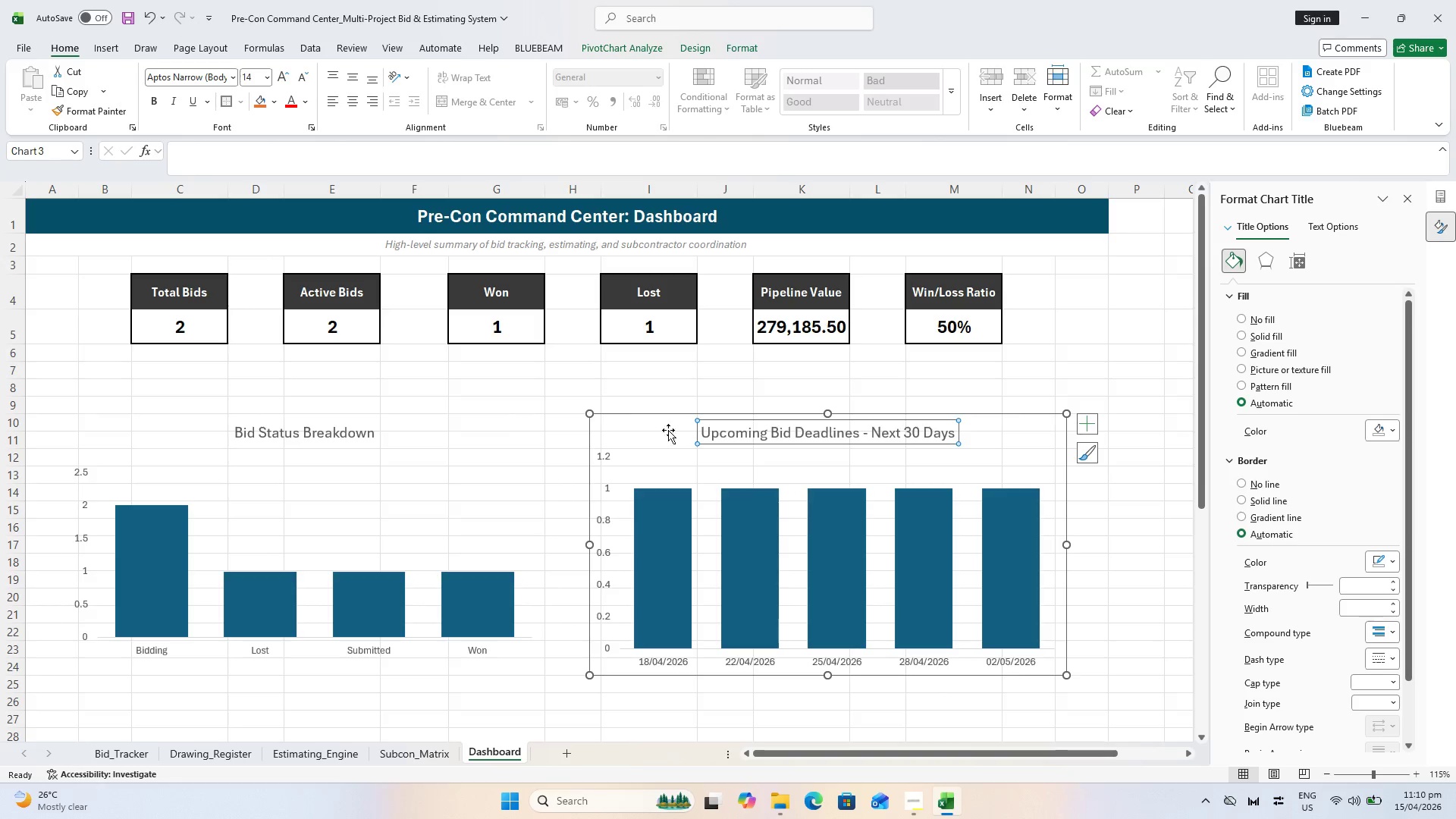 
left_click([299, 430])
 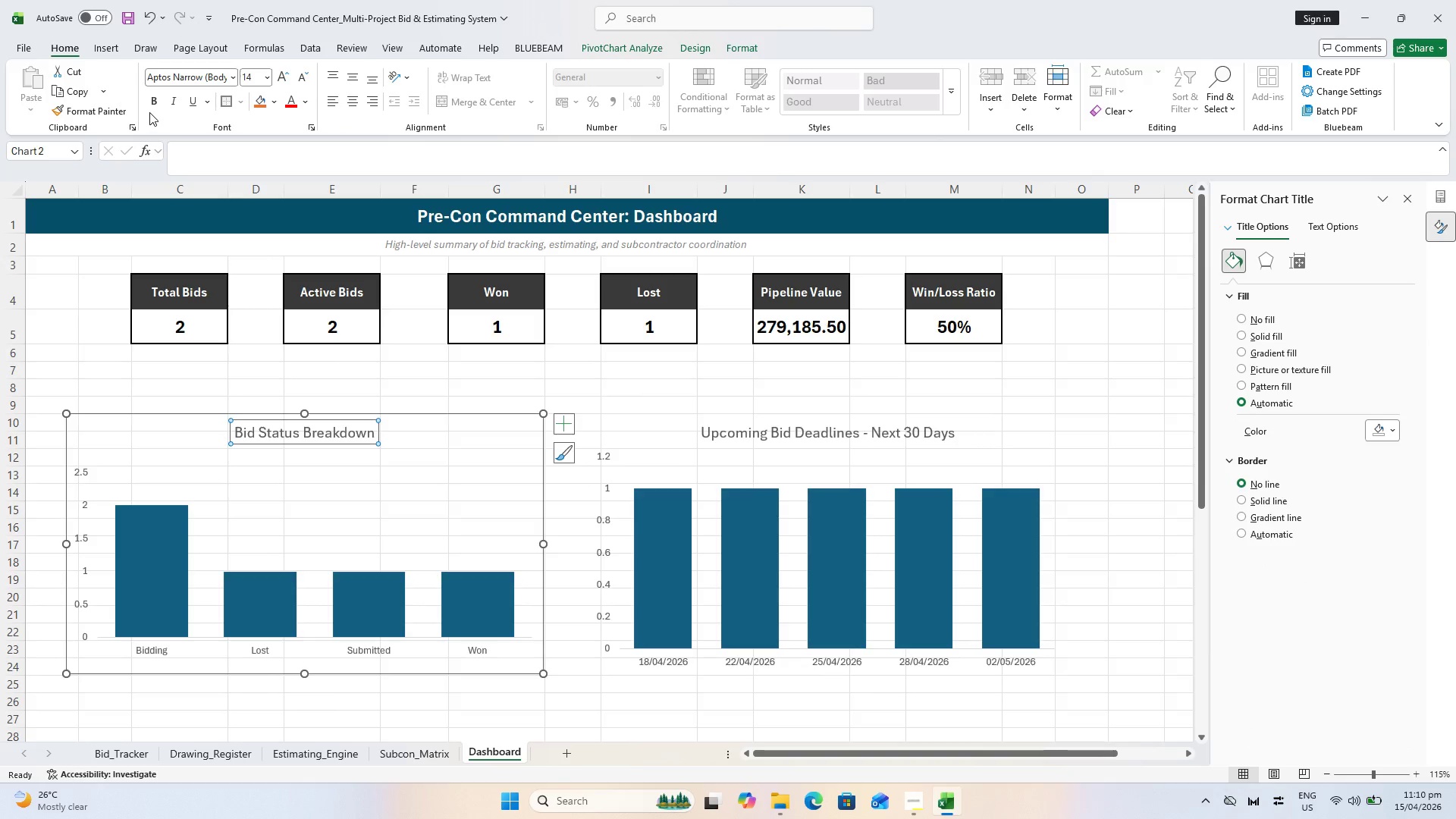 
left_click([151, 100])
 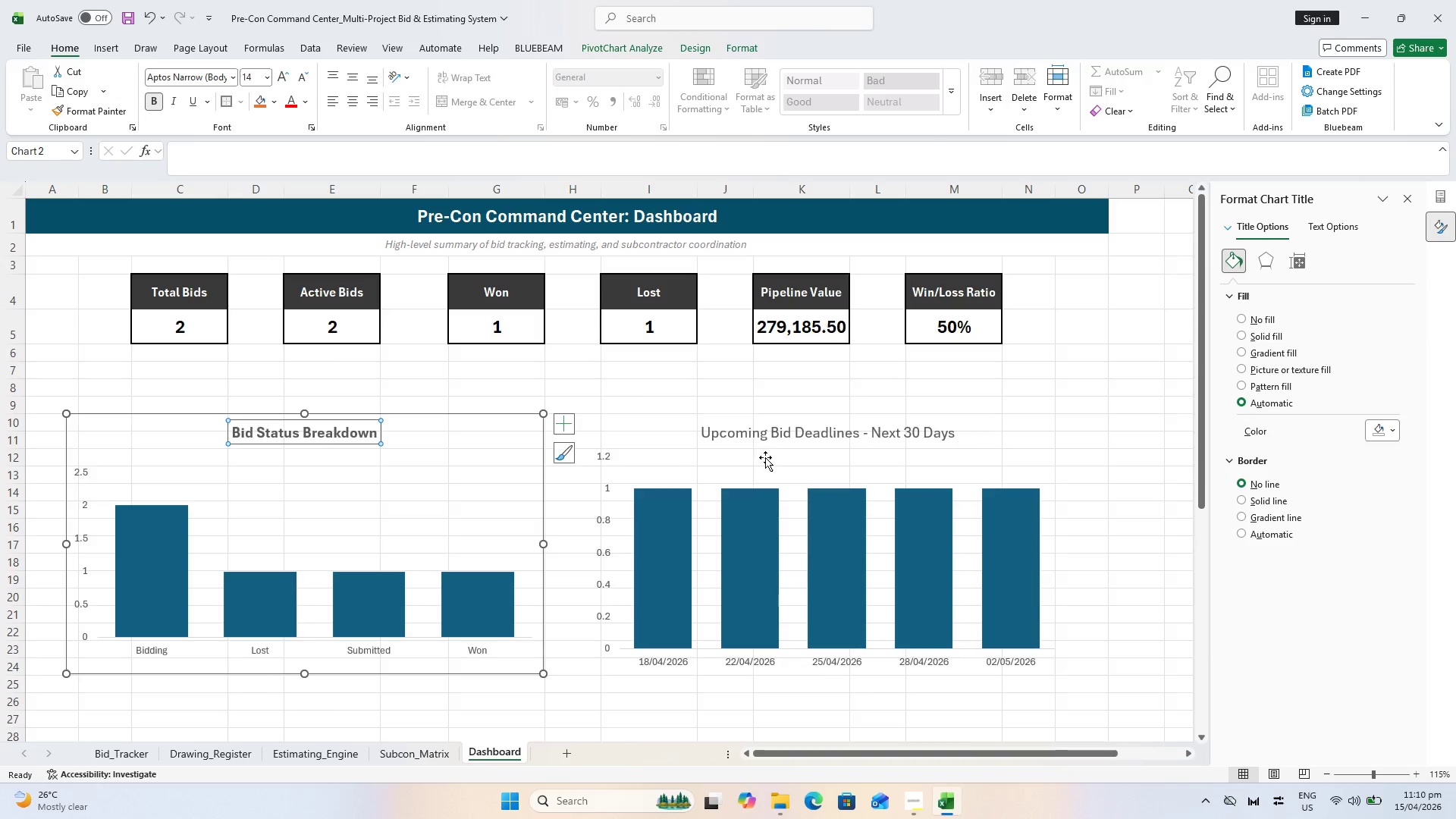 
left_click([762, 435])
 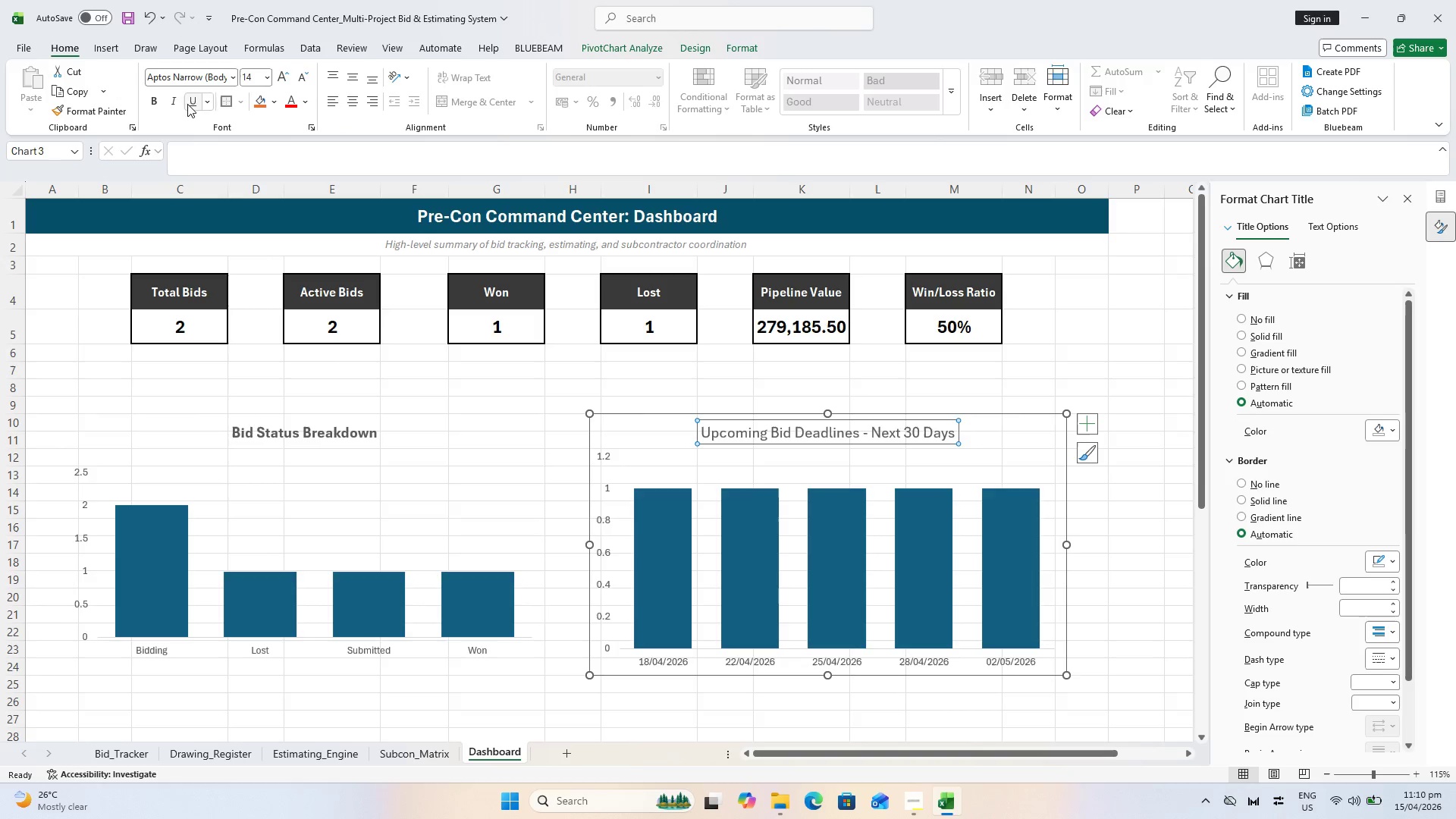 
left_click([155, 108])
 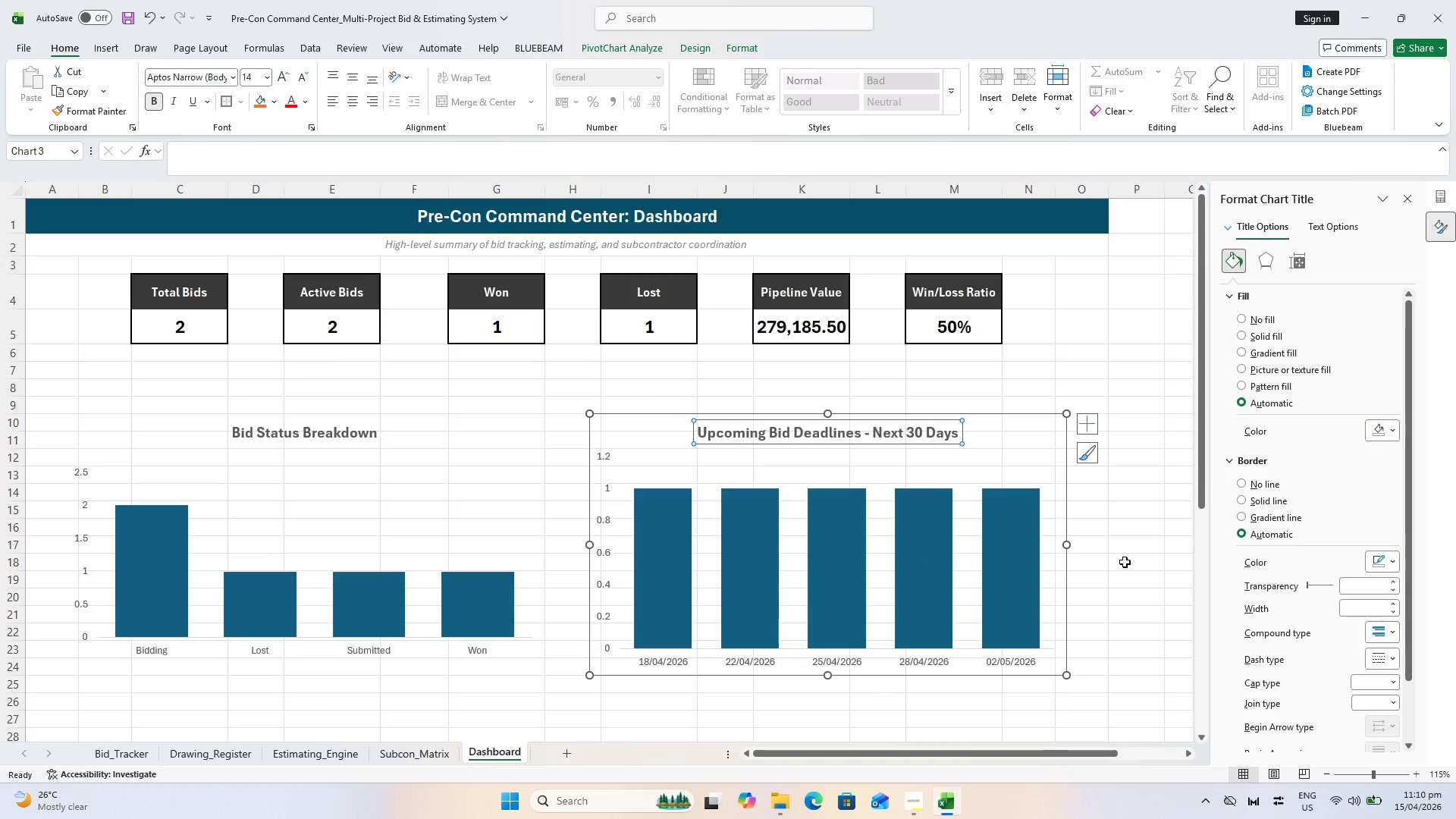 
wait(16.69)
 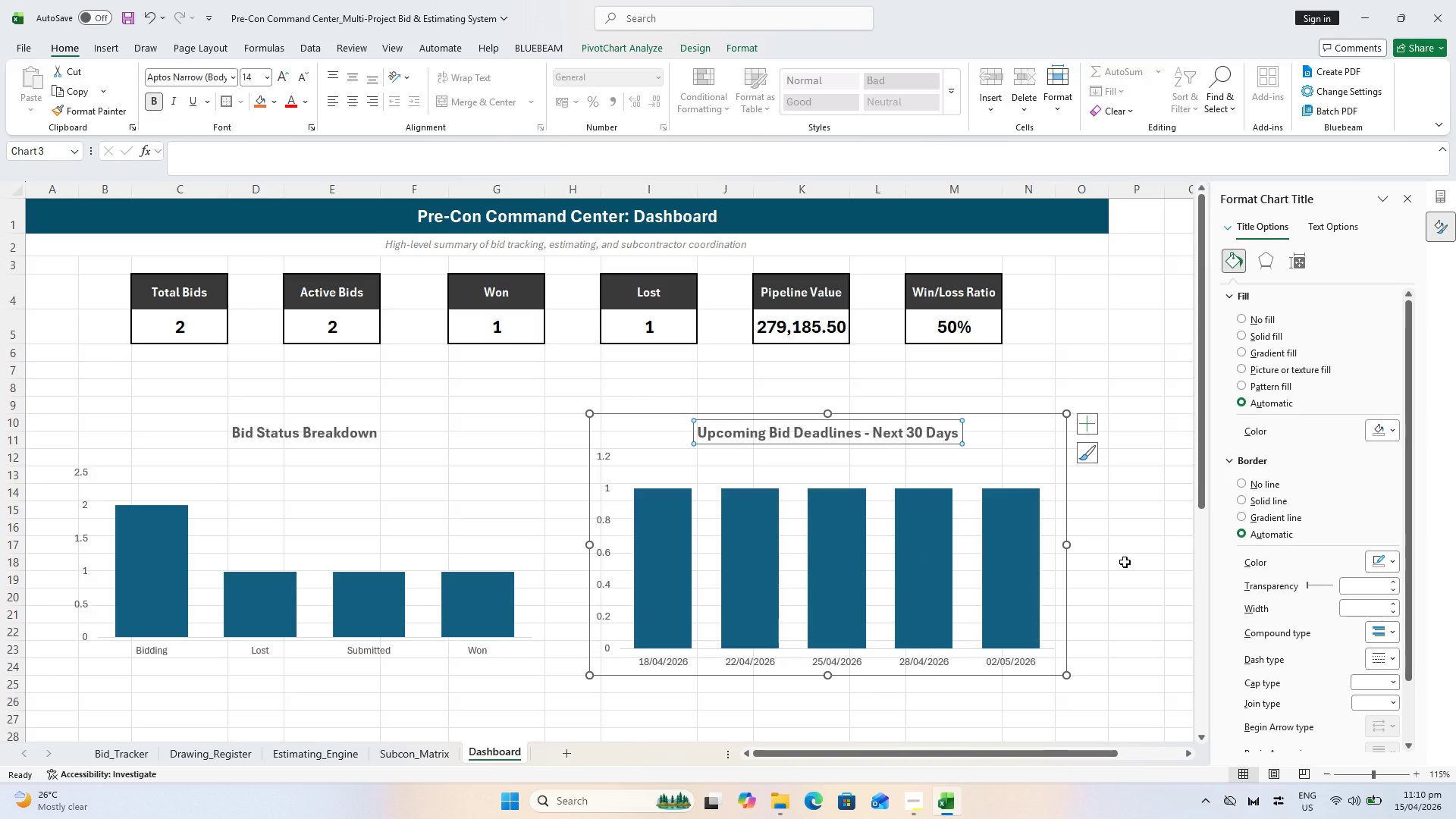 
key(Control+S)
 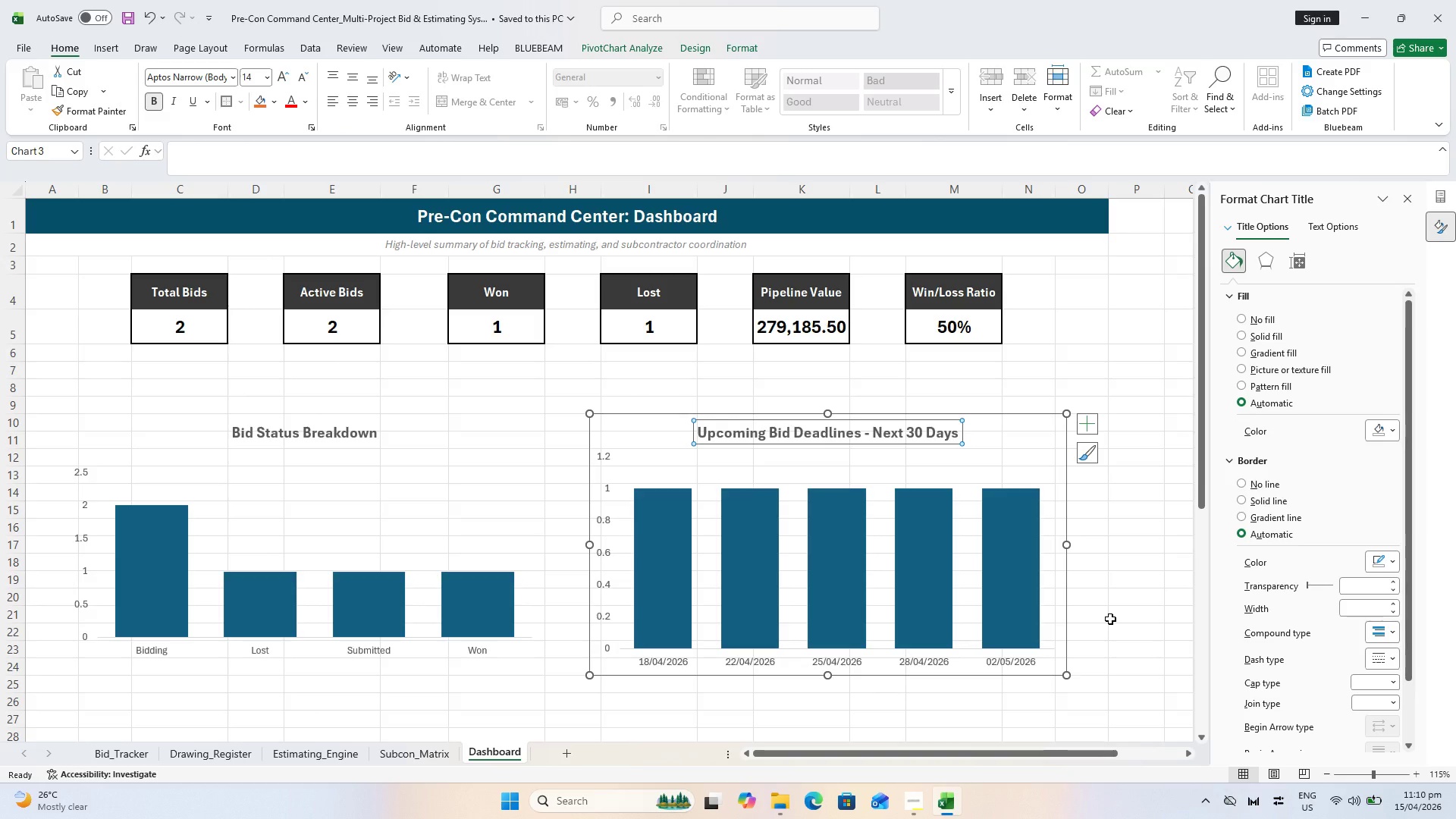 
wait(17.8)
 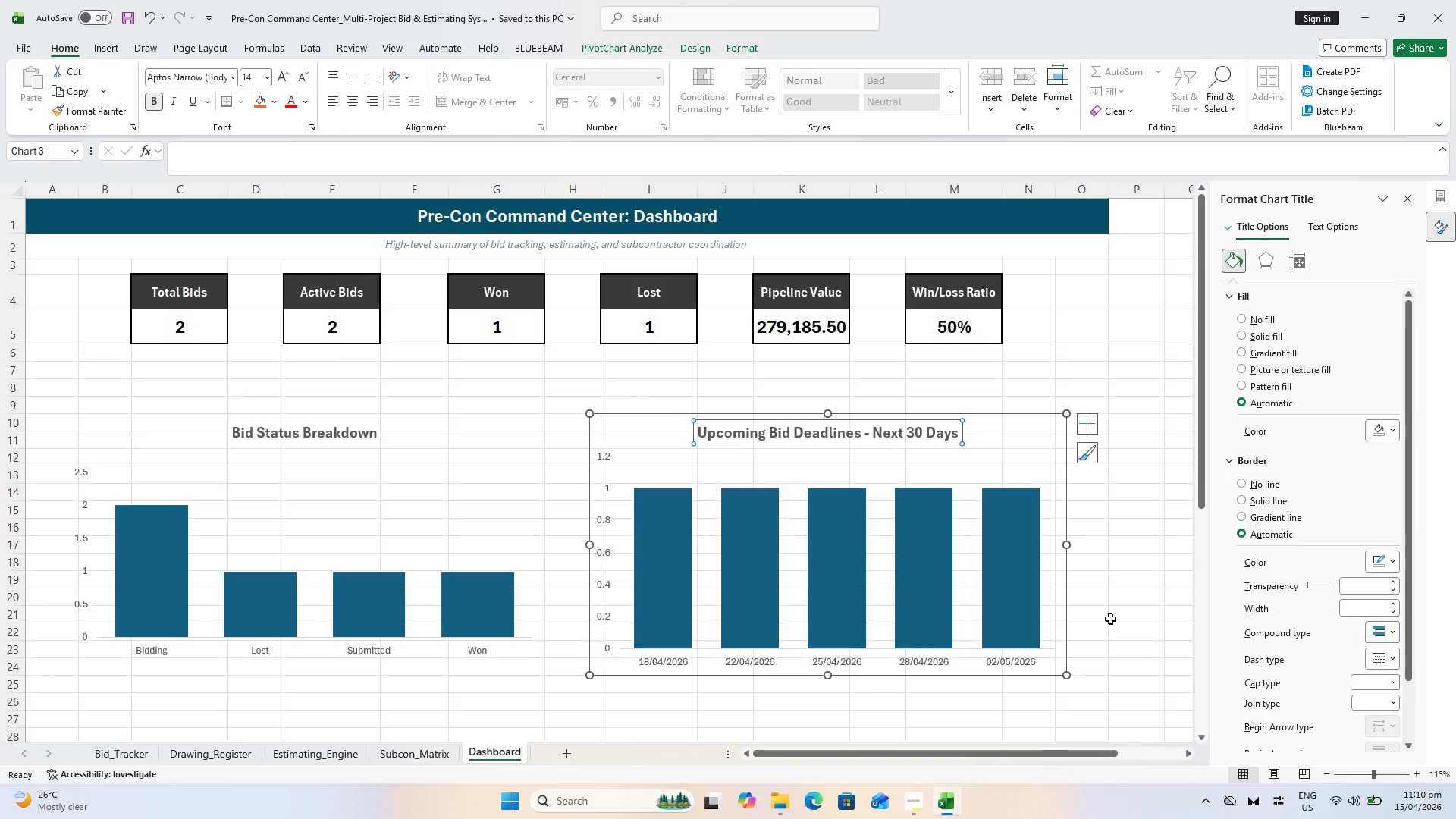 
left_click([400, 46])
 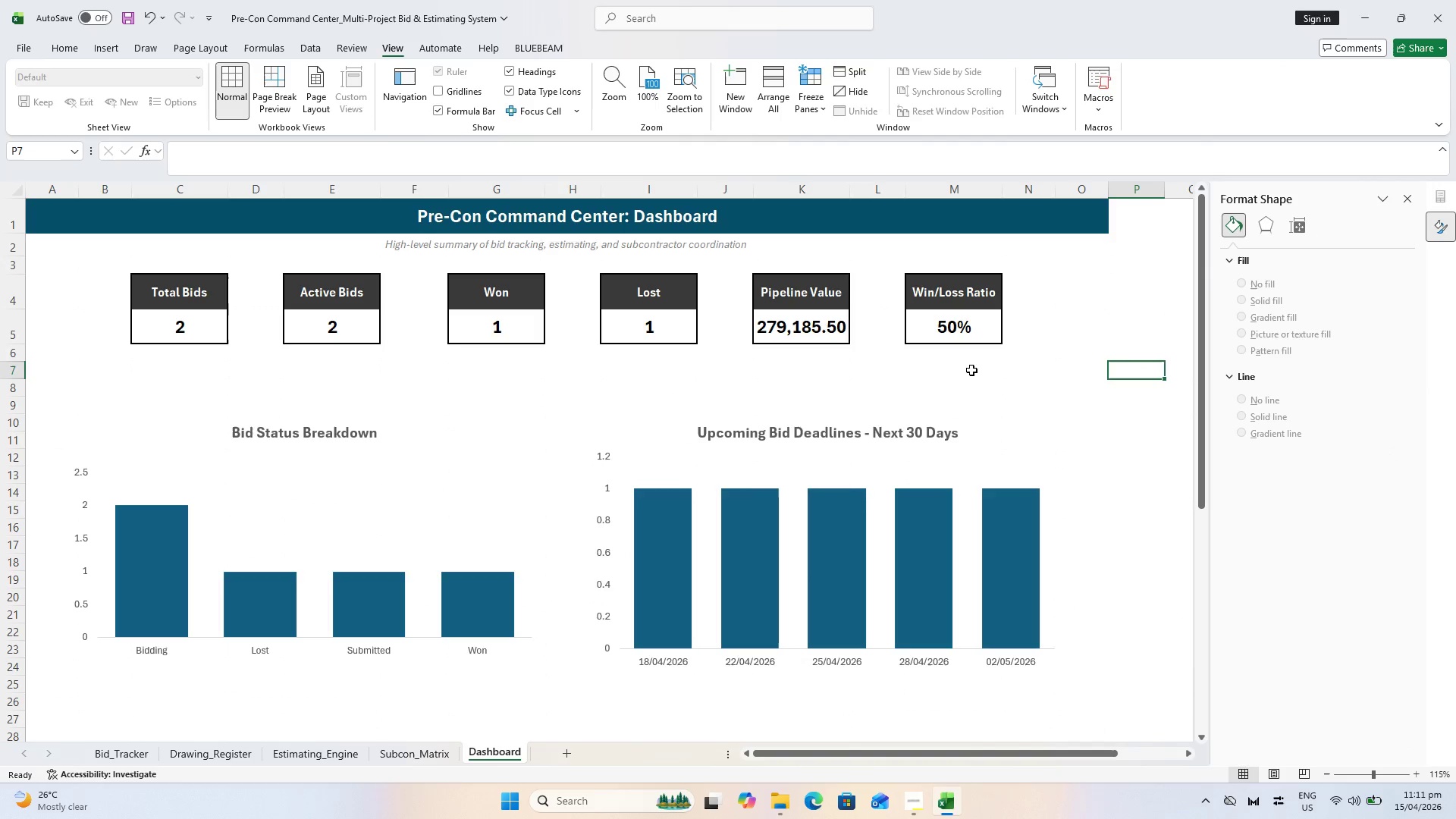 
left_click([1182, 573])
 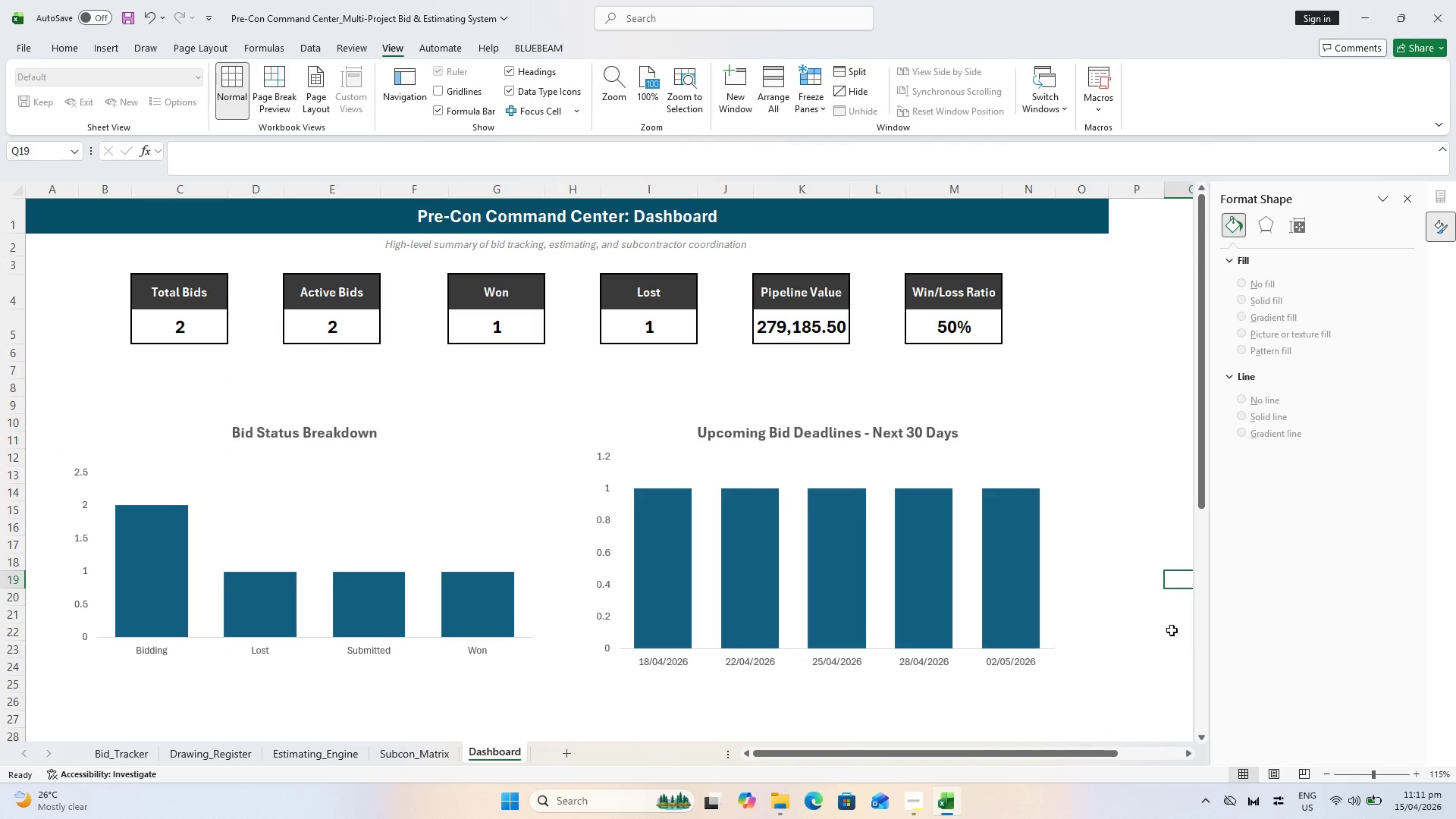 
scroll: coordinate [1171, 640], scroll_direction: up, amount: 1.0
 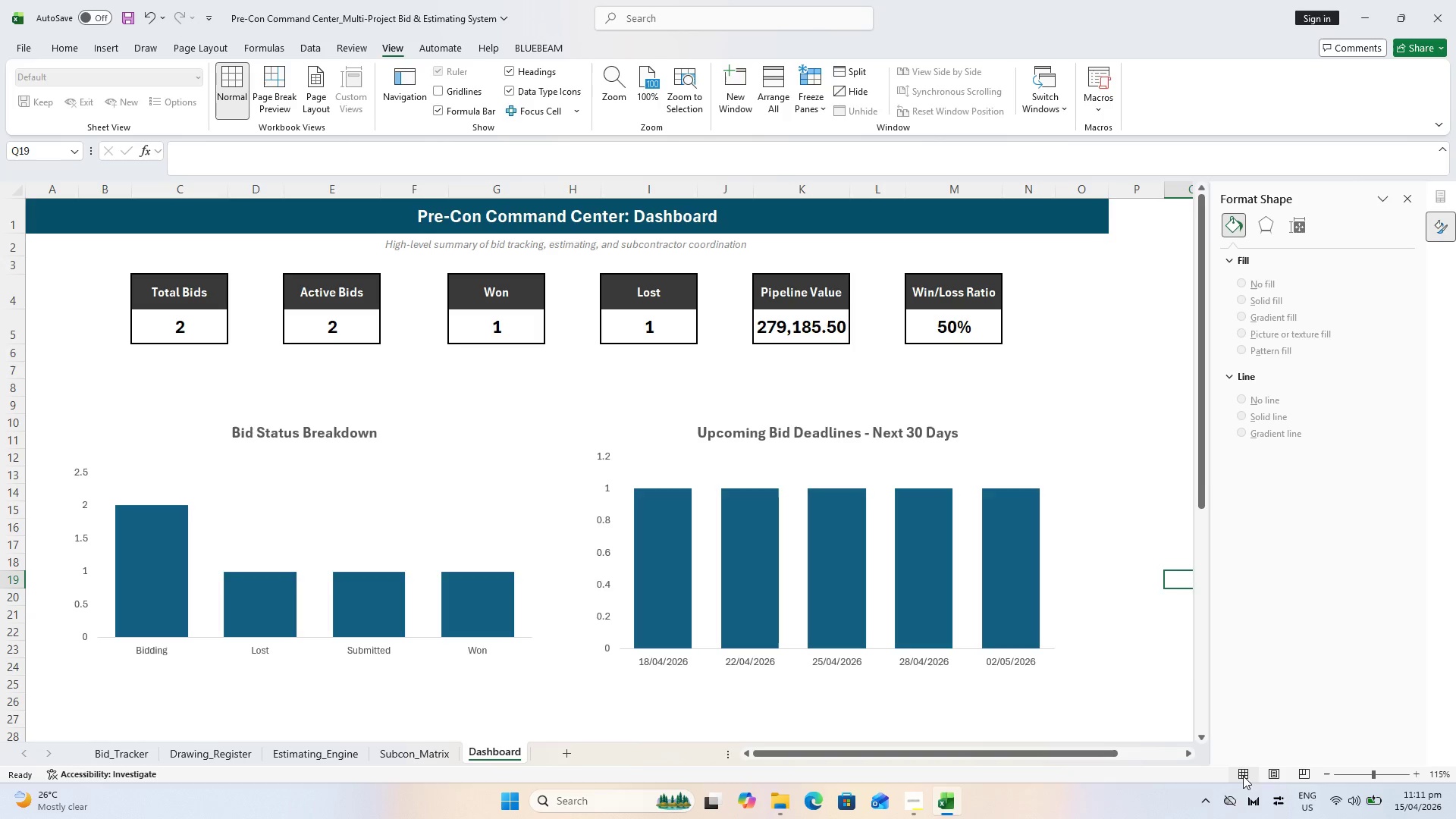 
left_click([1305, 770])
 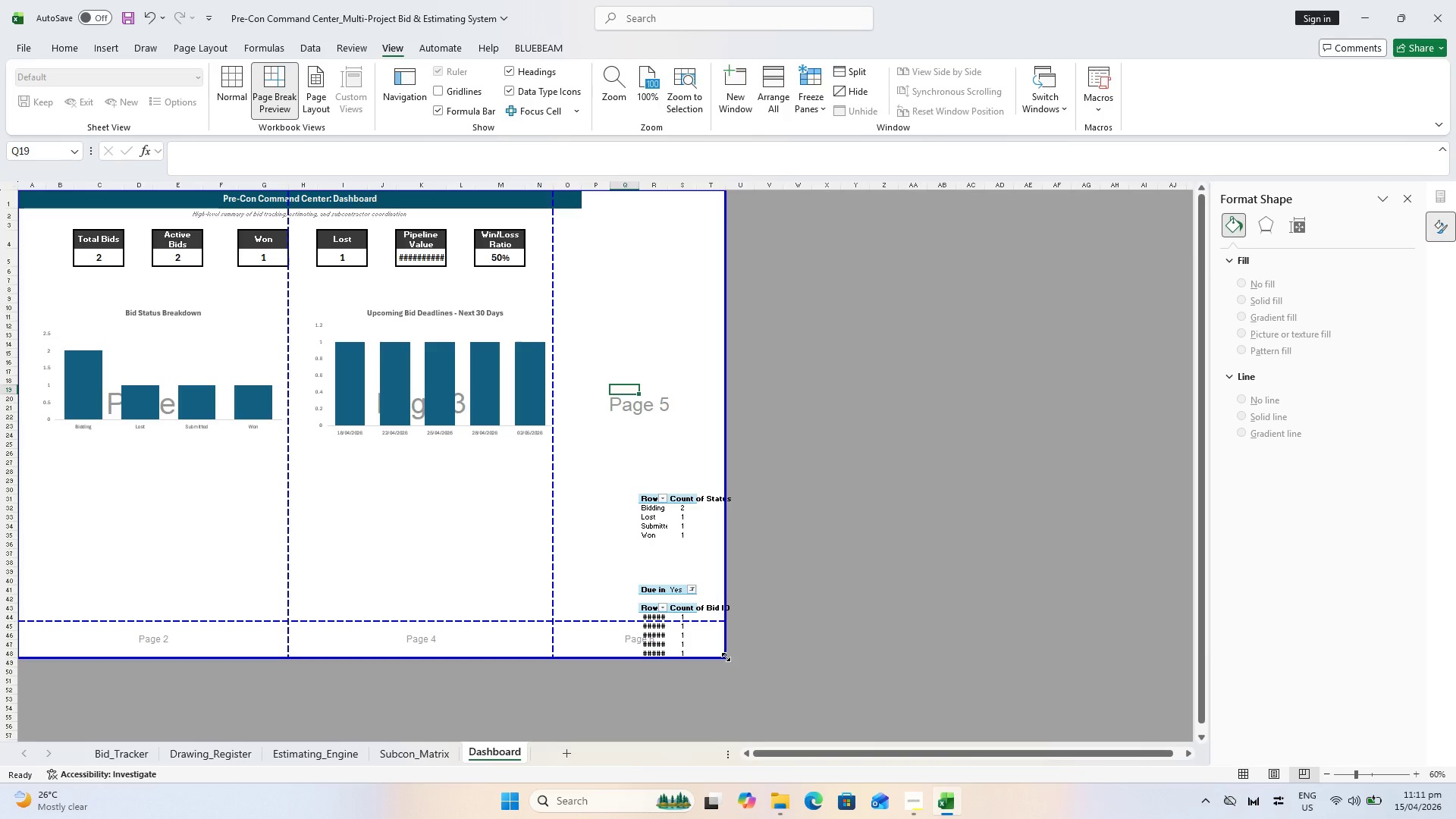 
left_click_drag(start_coordinate=[725, 656], to_coordinate=[576, 482])
 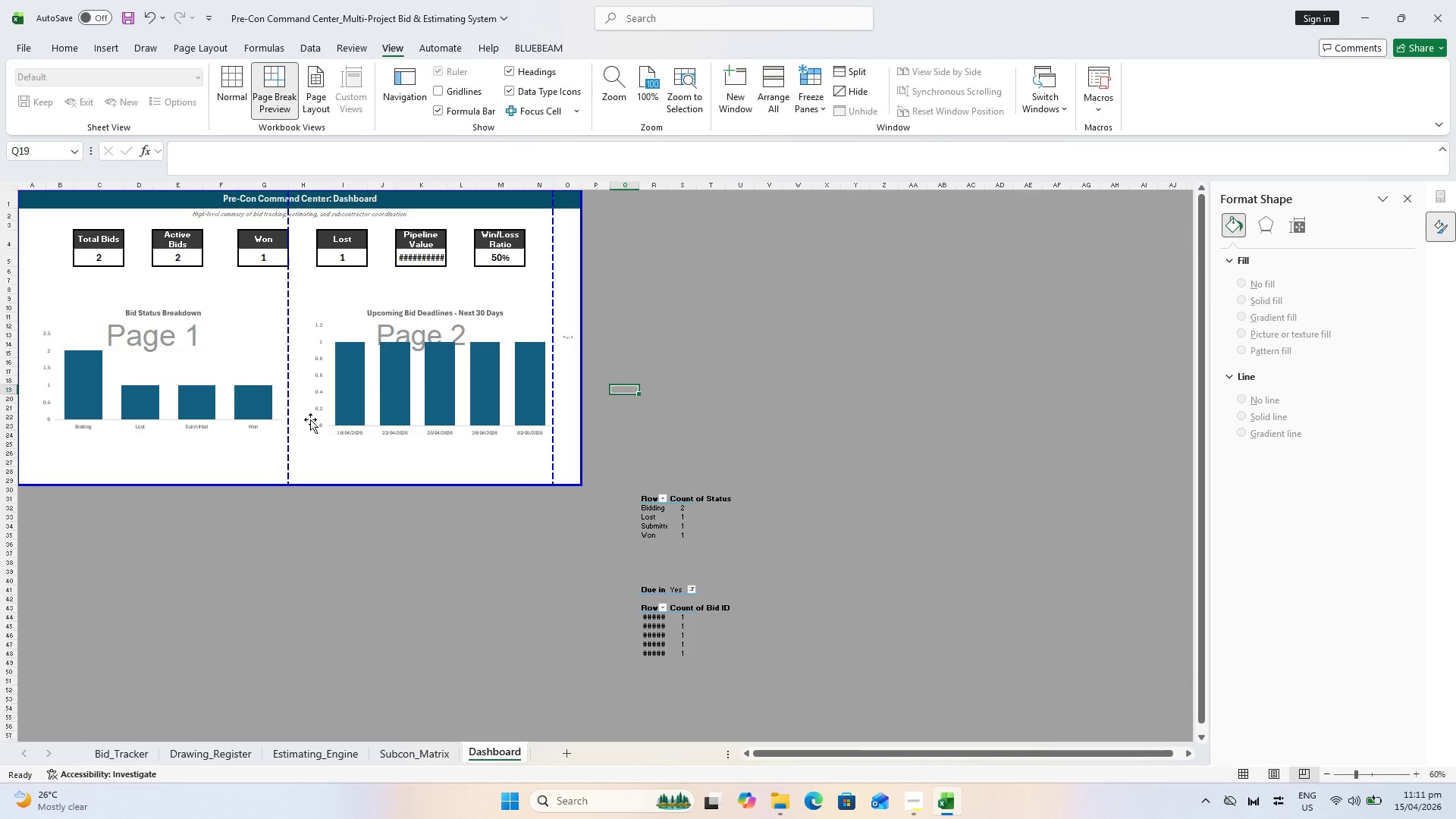 
hold_key(key=ControlLeft, duration=0.64)
scroll: coordinate [424, 457], scroll_direction: up, amount: 11.0
 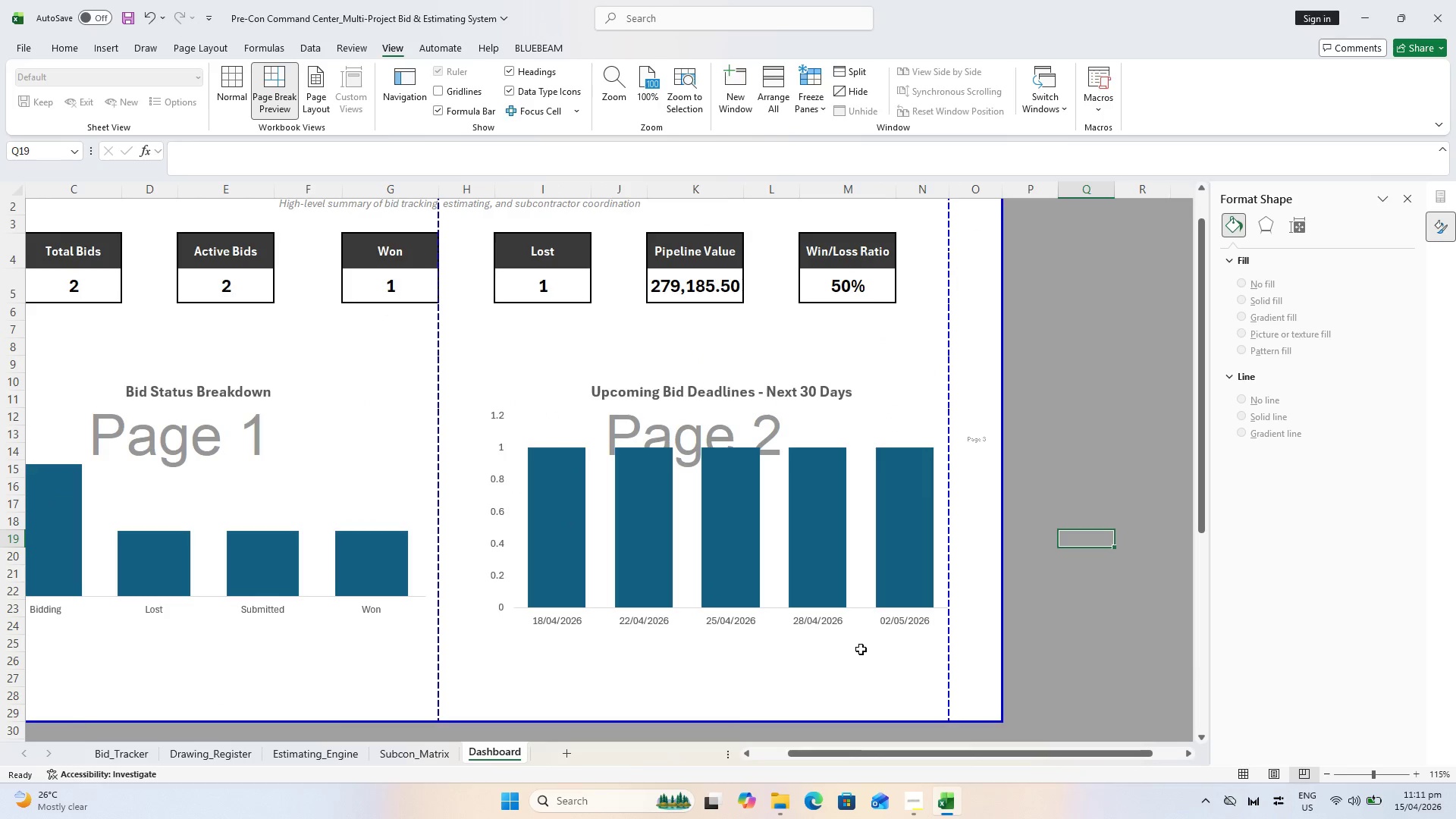 
left_click_drag(start_coordinate=[1001, 720], to_coordinate=[991, 682])
 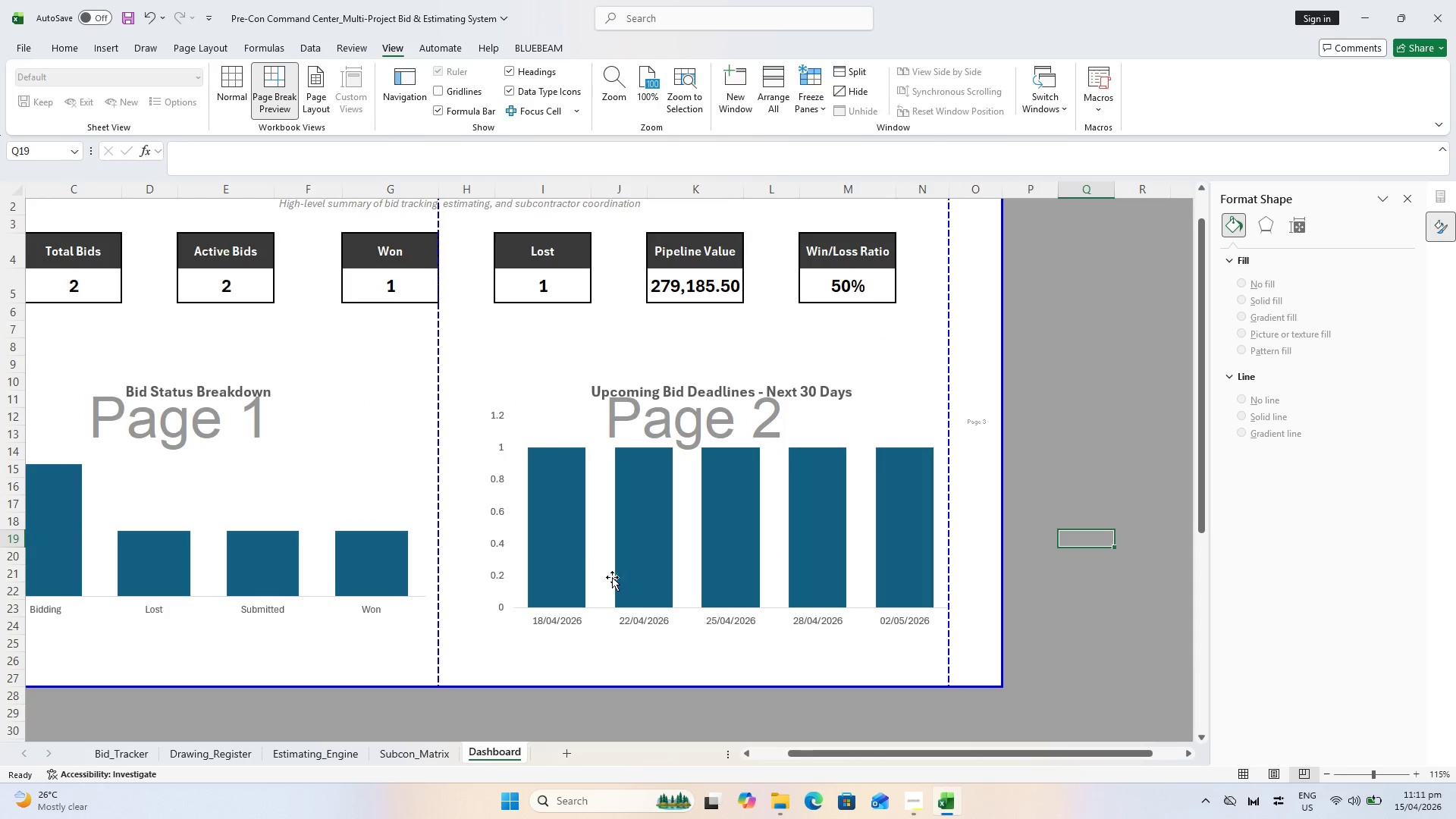 
hold_key(key=ControlLeft, duration=0.39)
 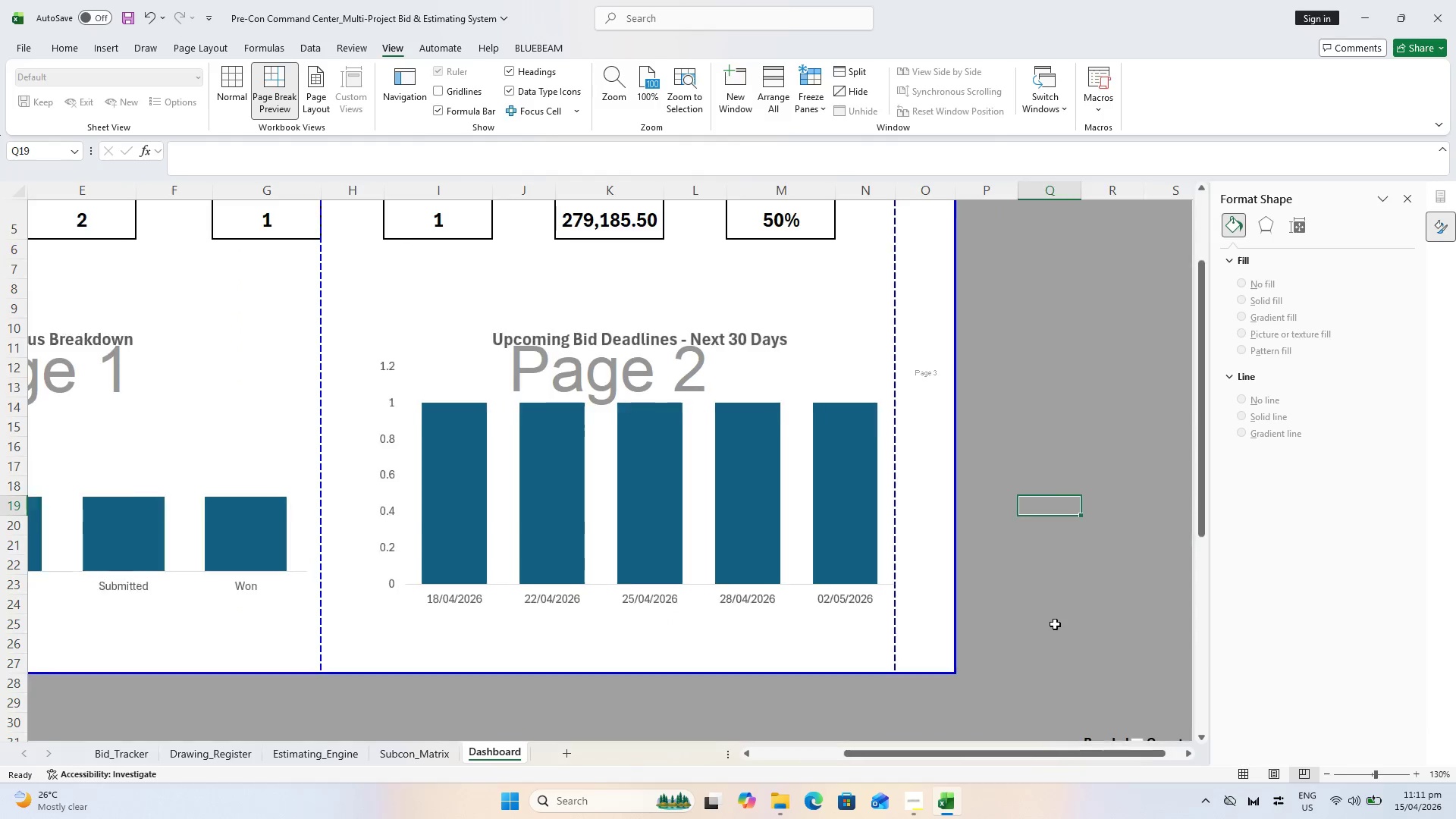 
hold_key(key=ControlLeft, duration=0.5)
 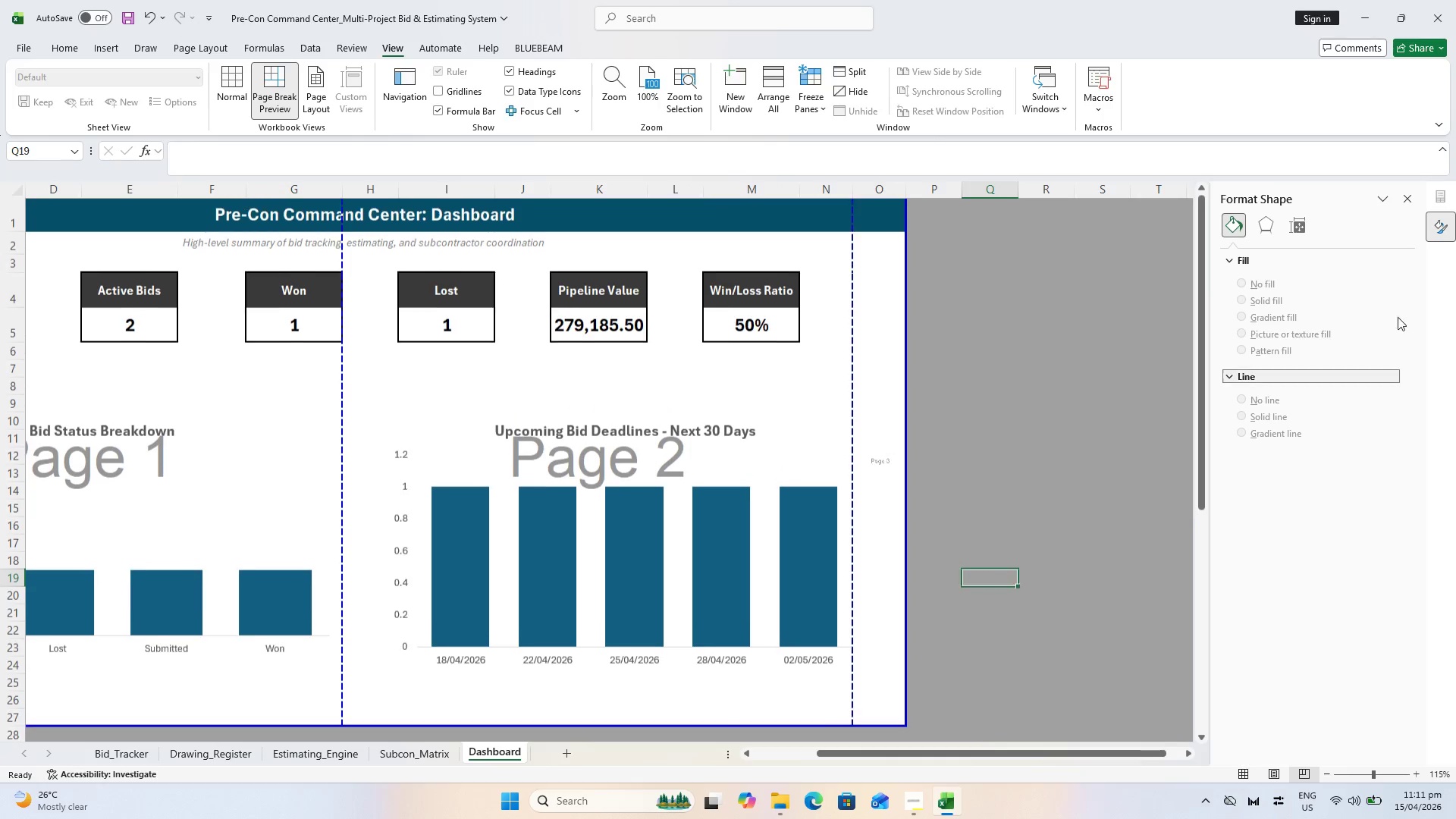 
scroll: coordinate [566, 546], scroll_direction: up, amount: 2.0
 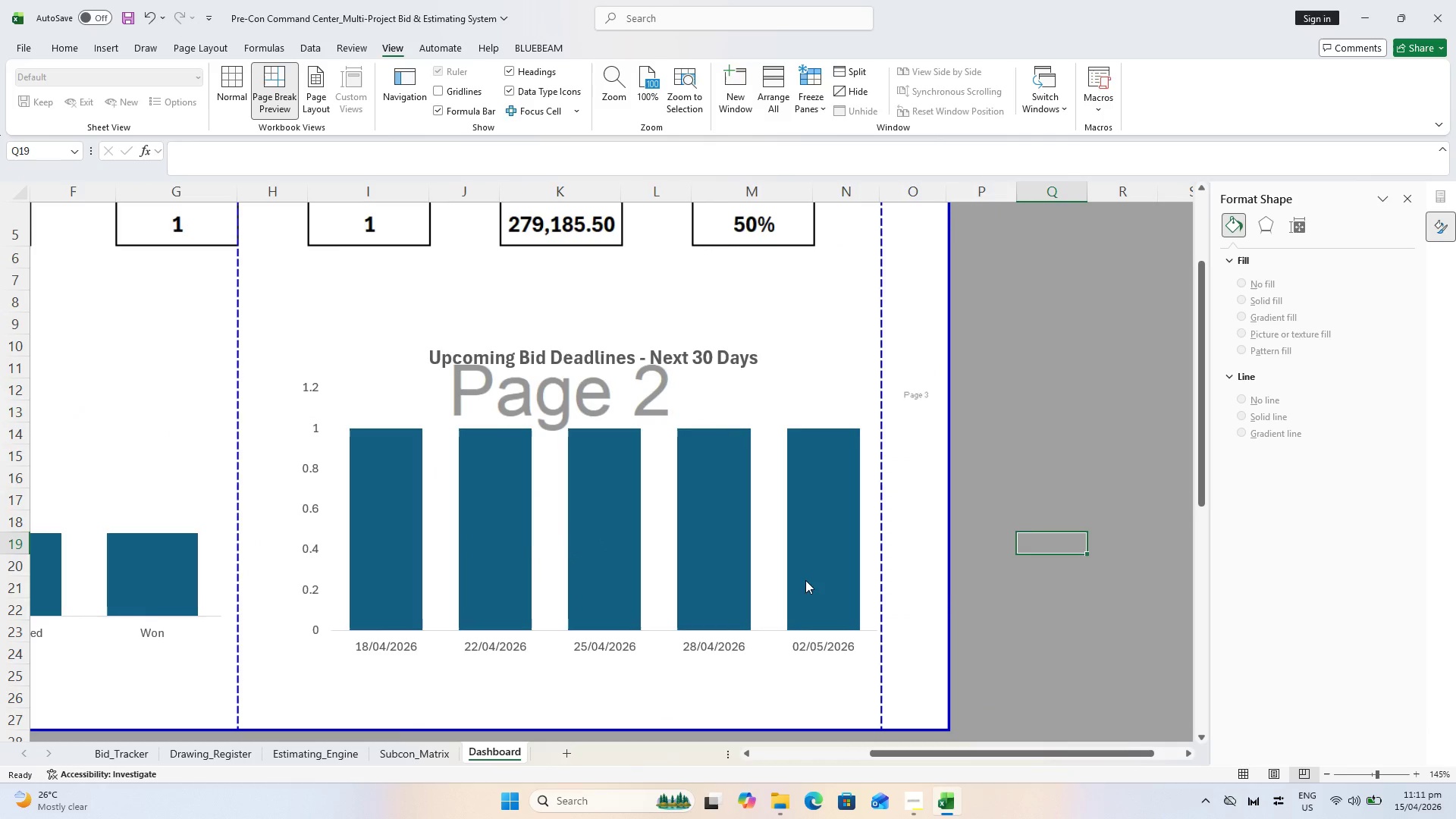 
scroll: coordinate [1055, 624], scroll_direction: down, amount: 2.0
 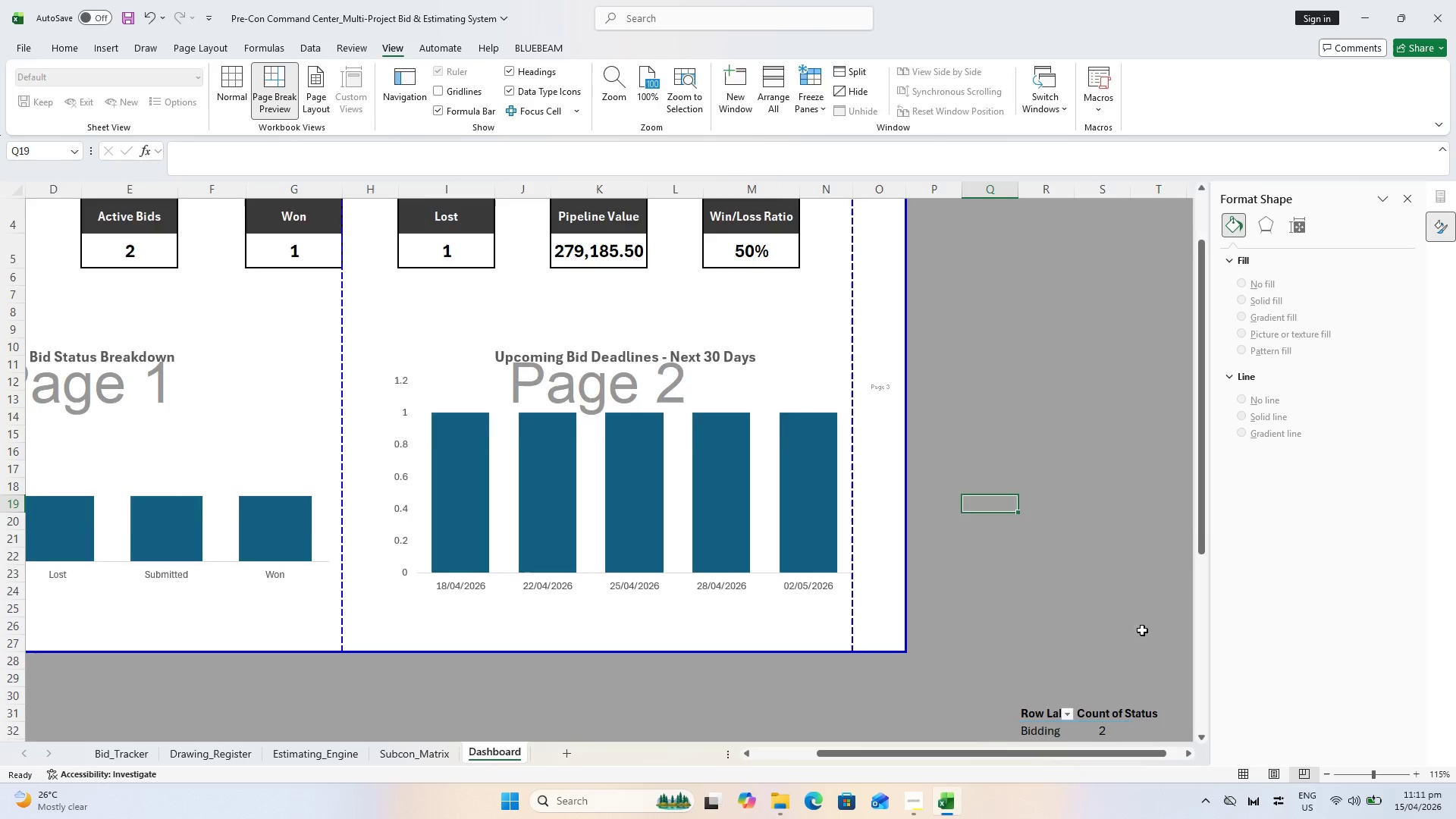 
scroll: coordinate [1211, 538], scroll_direction: up, amount: 2.0
 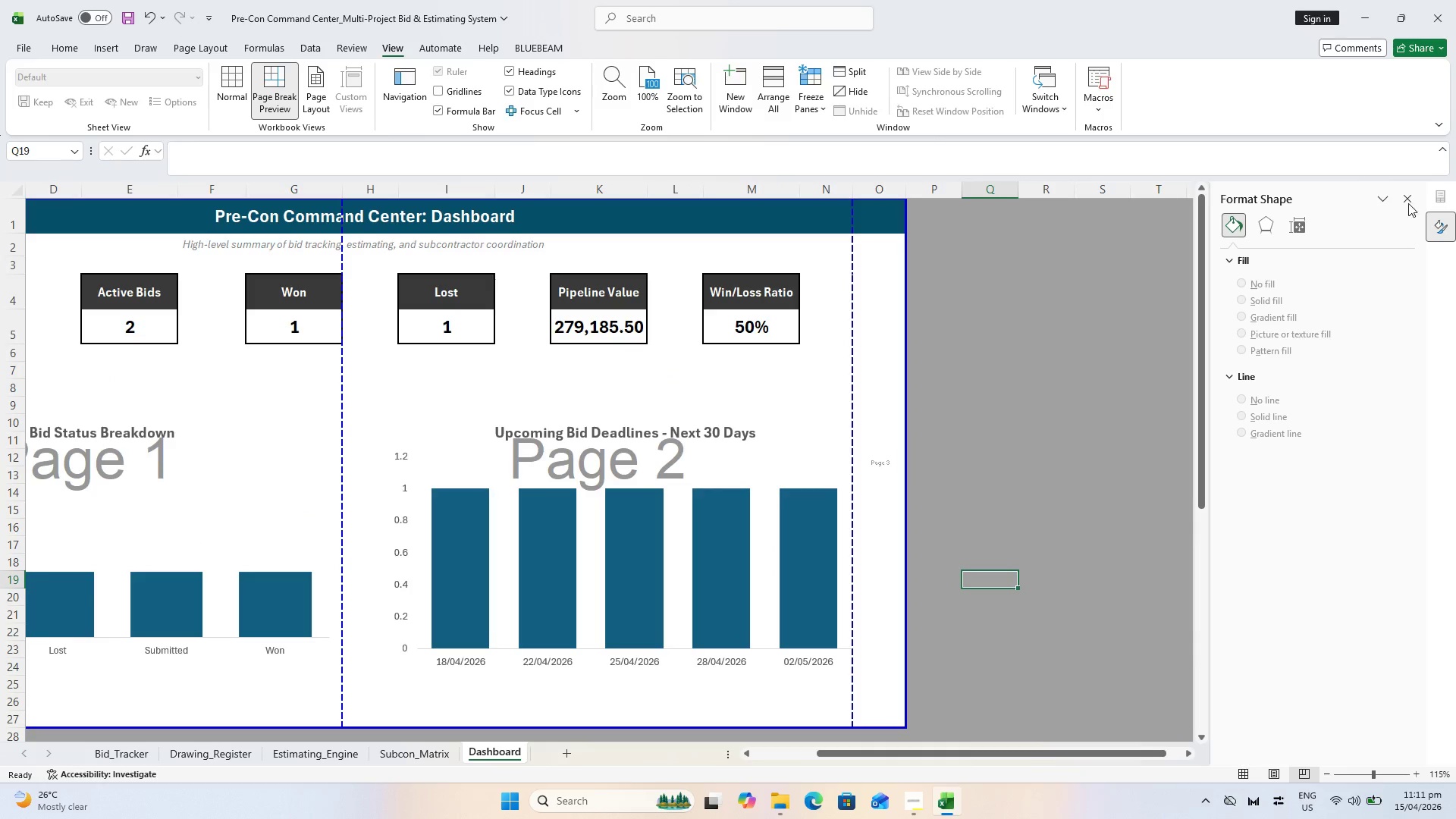 
left_click([1409, 196])
 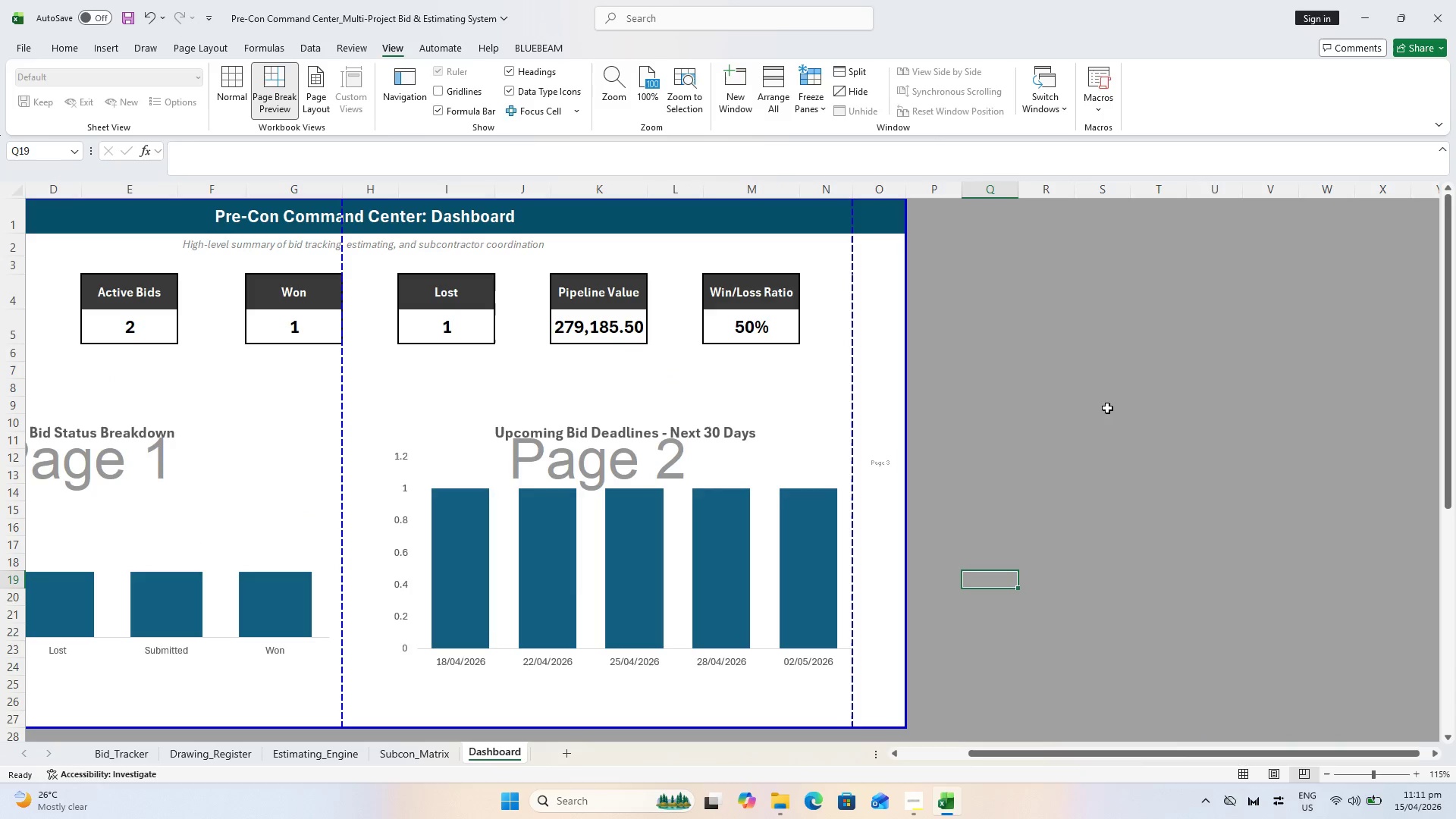 
key(Control+ControlLeft)
 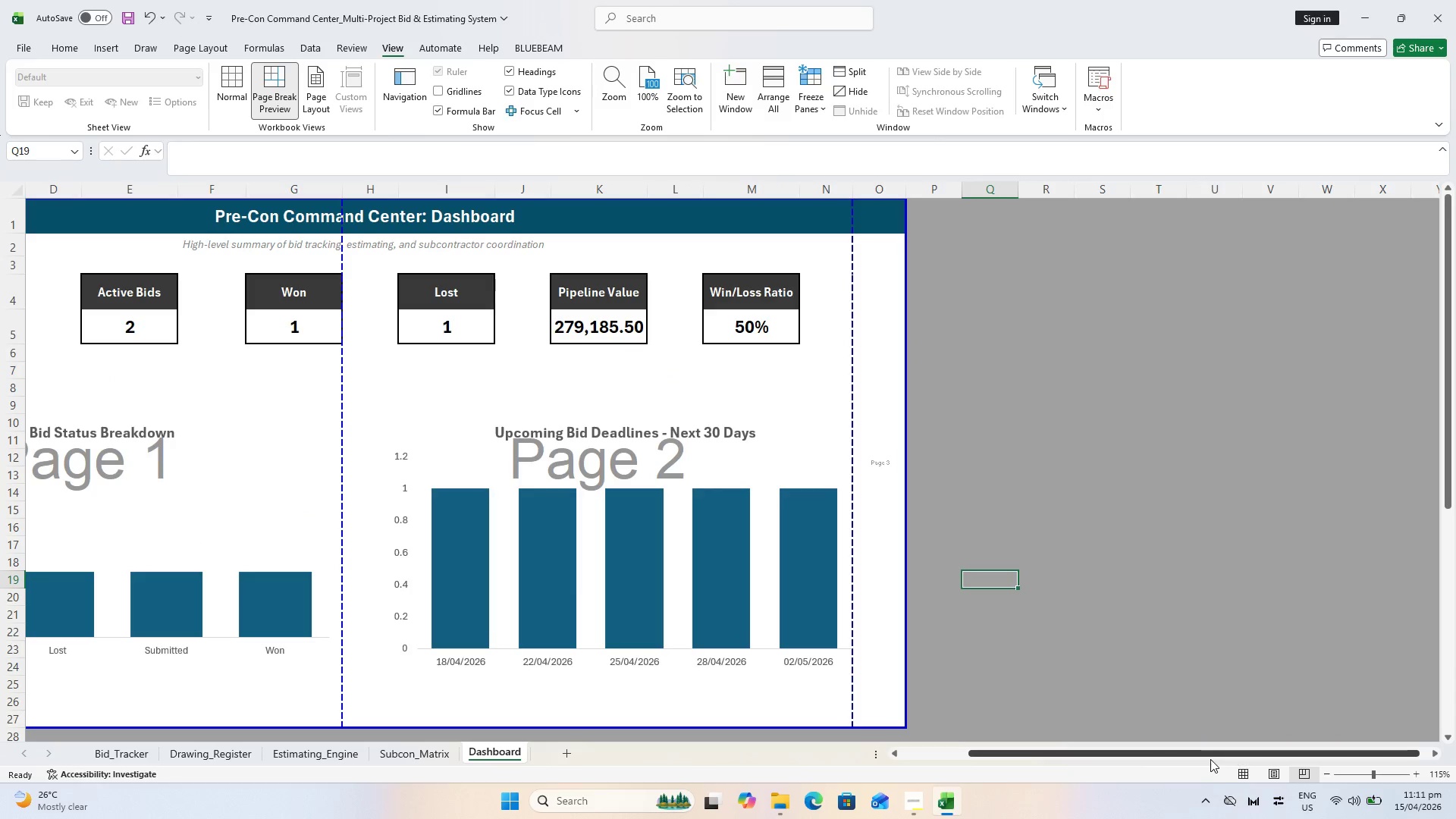 
scroll: coordinate [1081, 416], scroll_direction: up, amount: 1.0
 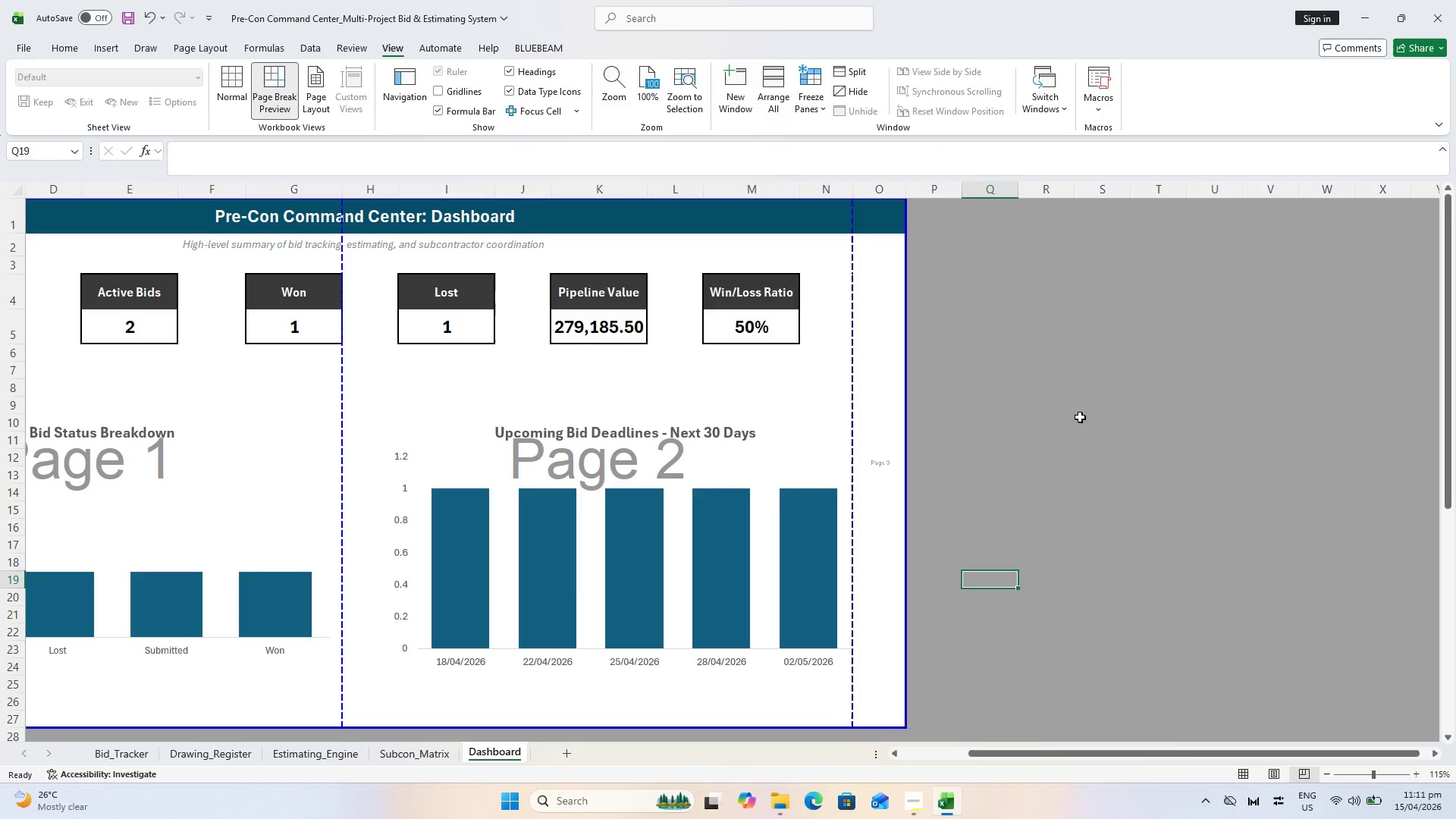 
left_click_drag(start_coordinate=[1210, 755], to_coordinate=[935, 774])
 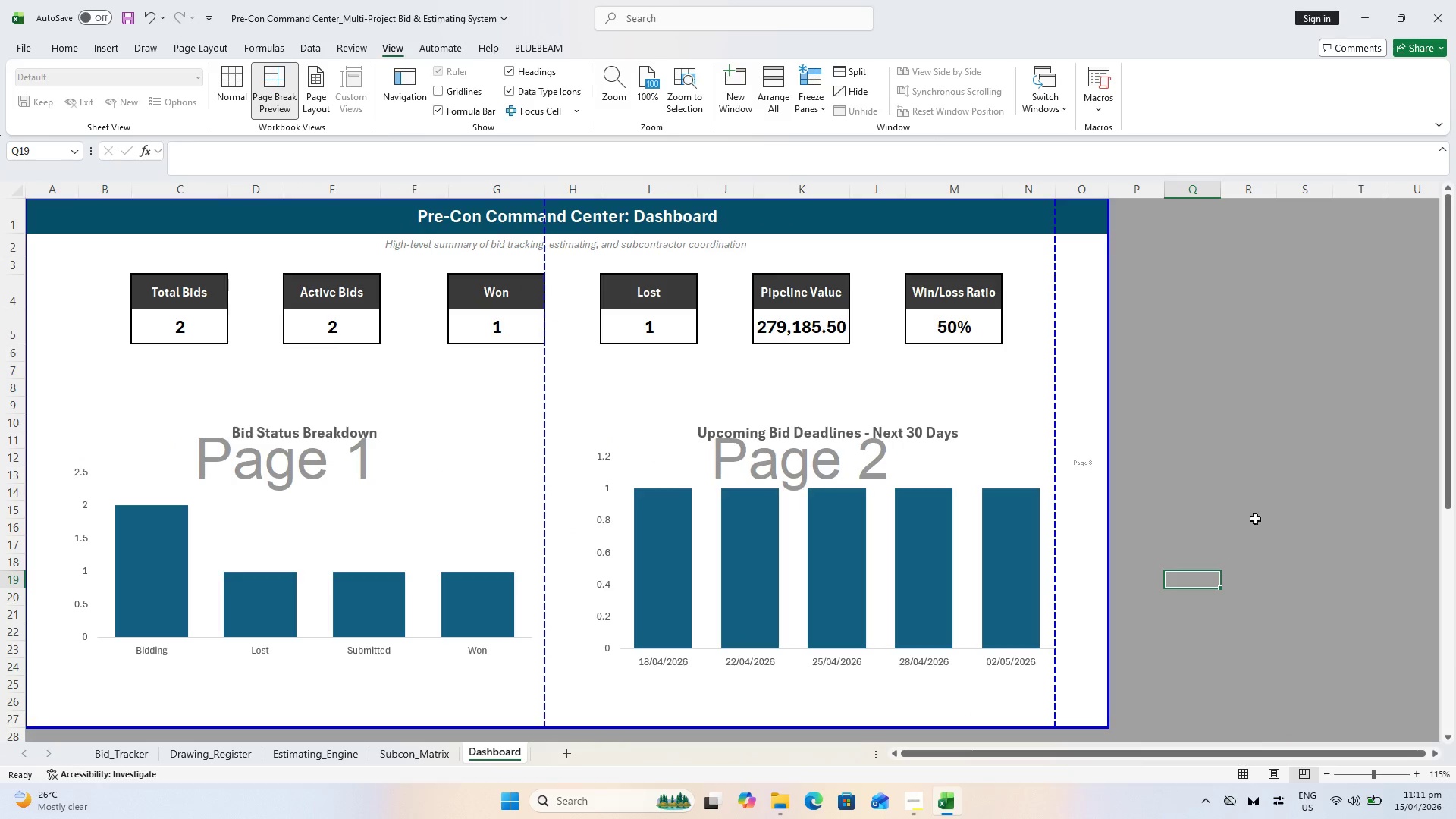 
left_click([1260, 488])
 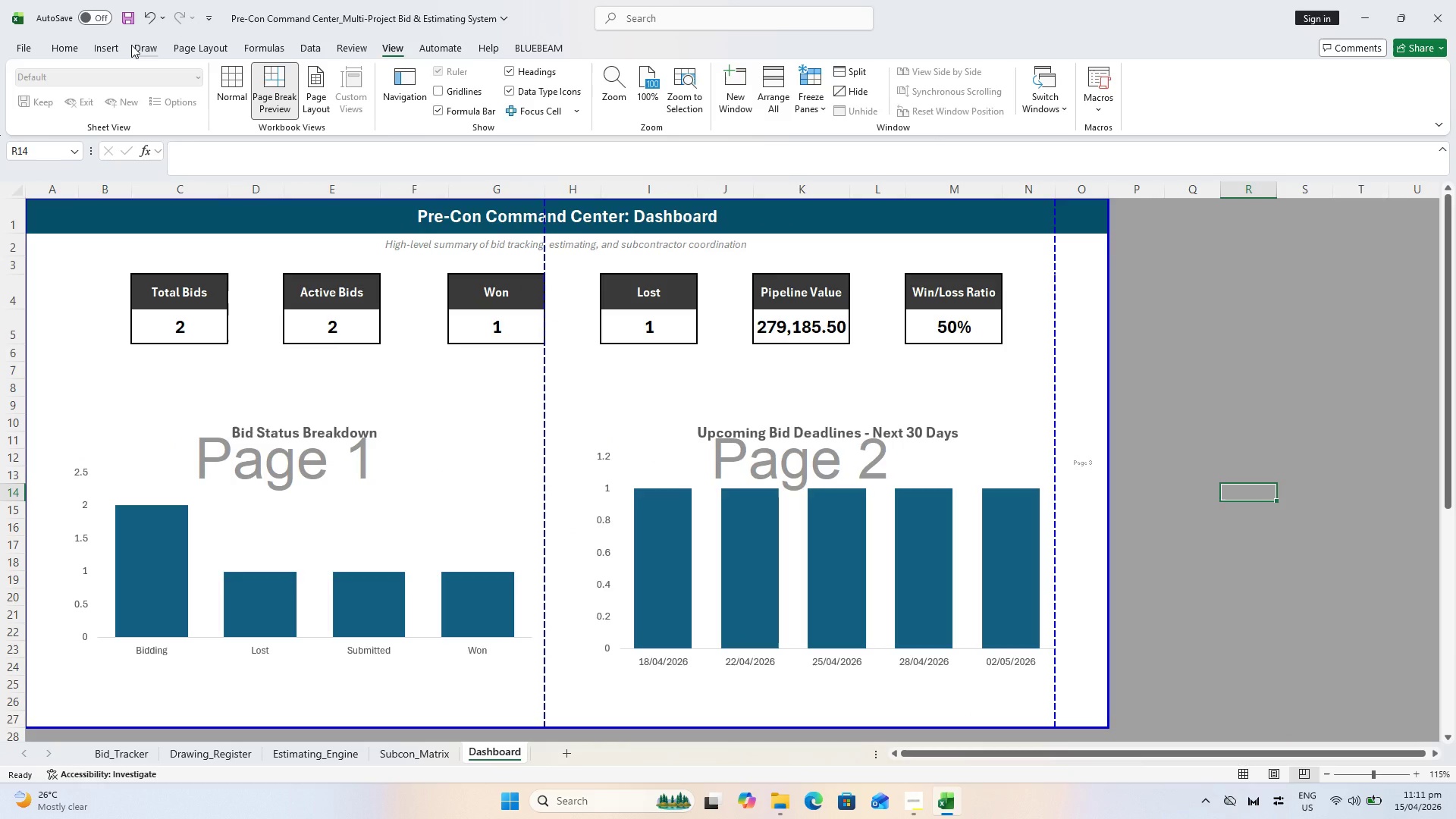 
wait(6.17)
 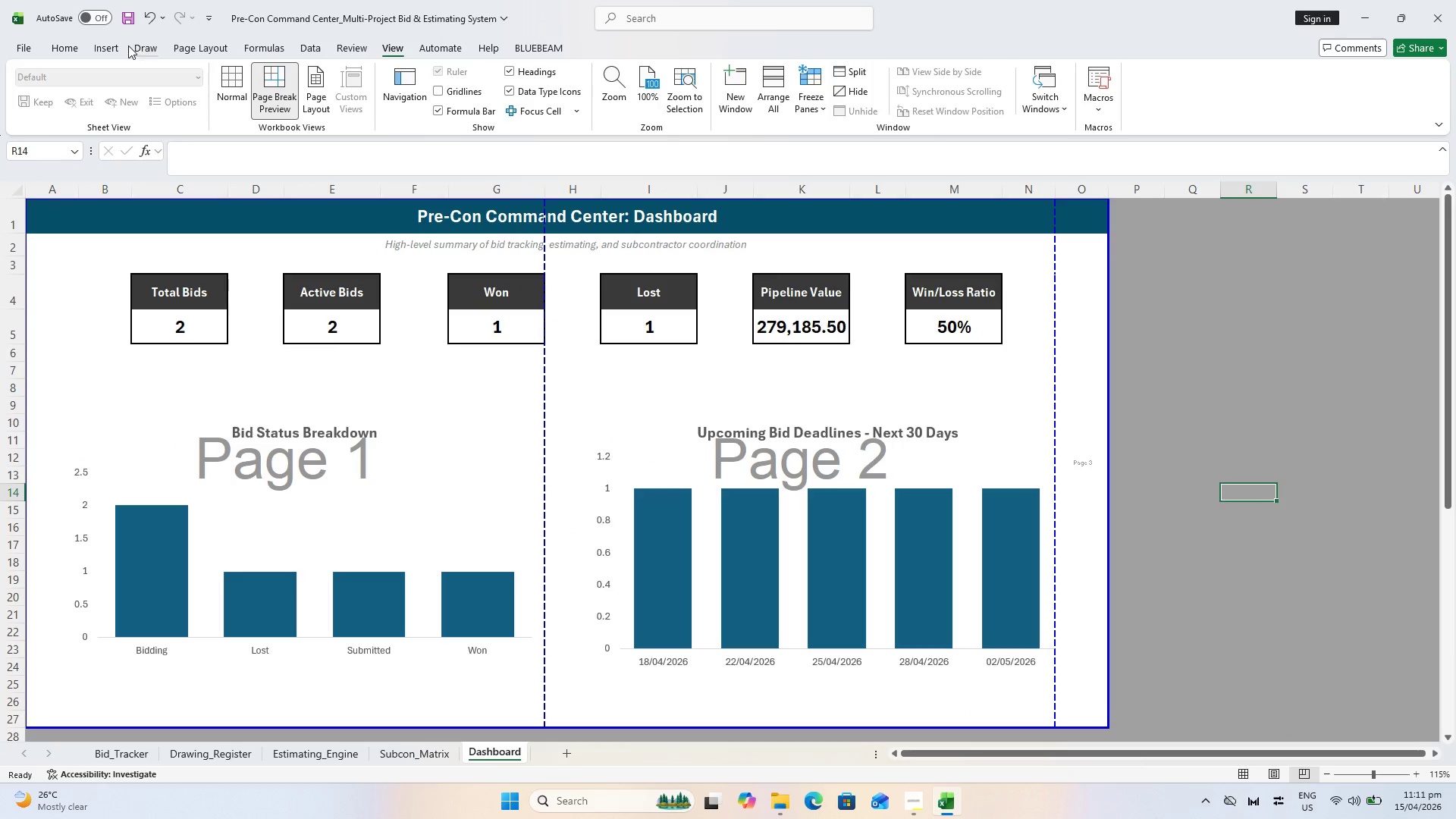 
key(Control+S)
 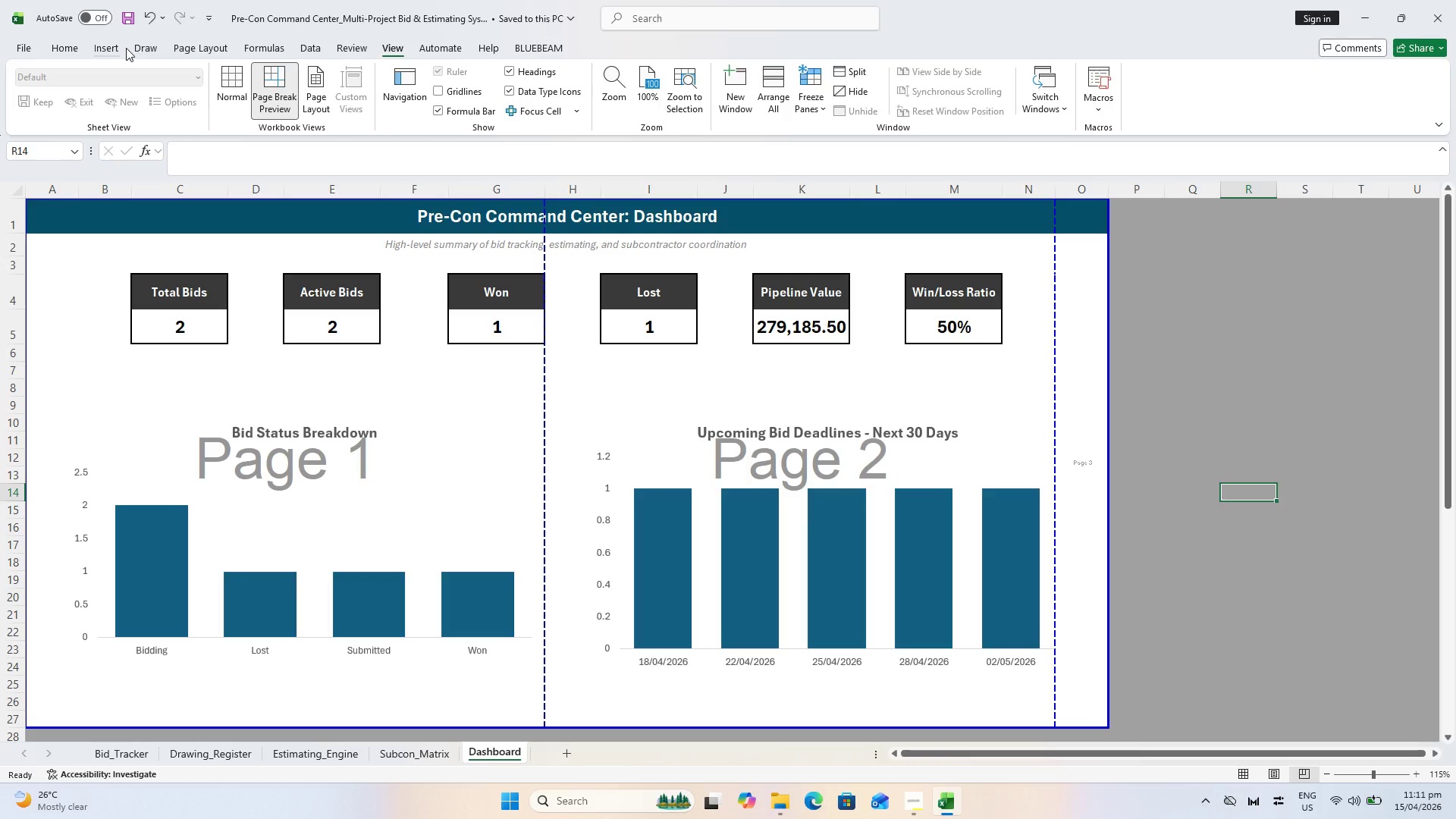 
left_click([122, 48])
 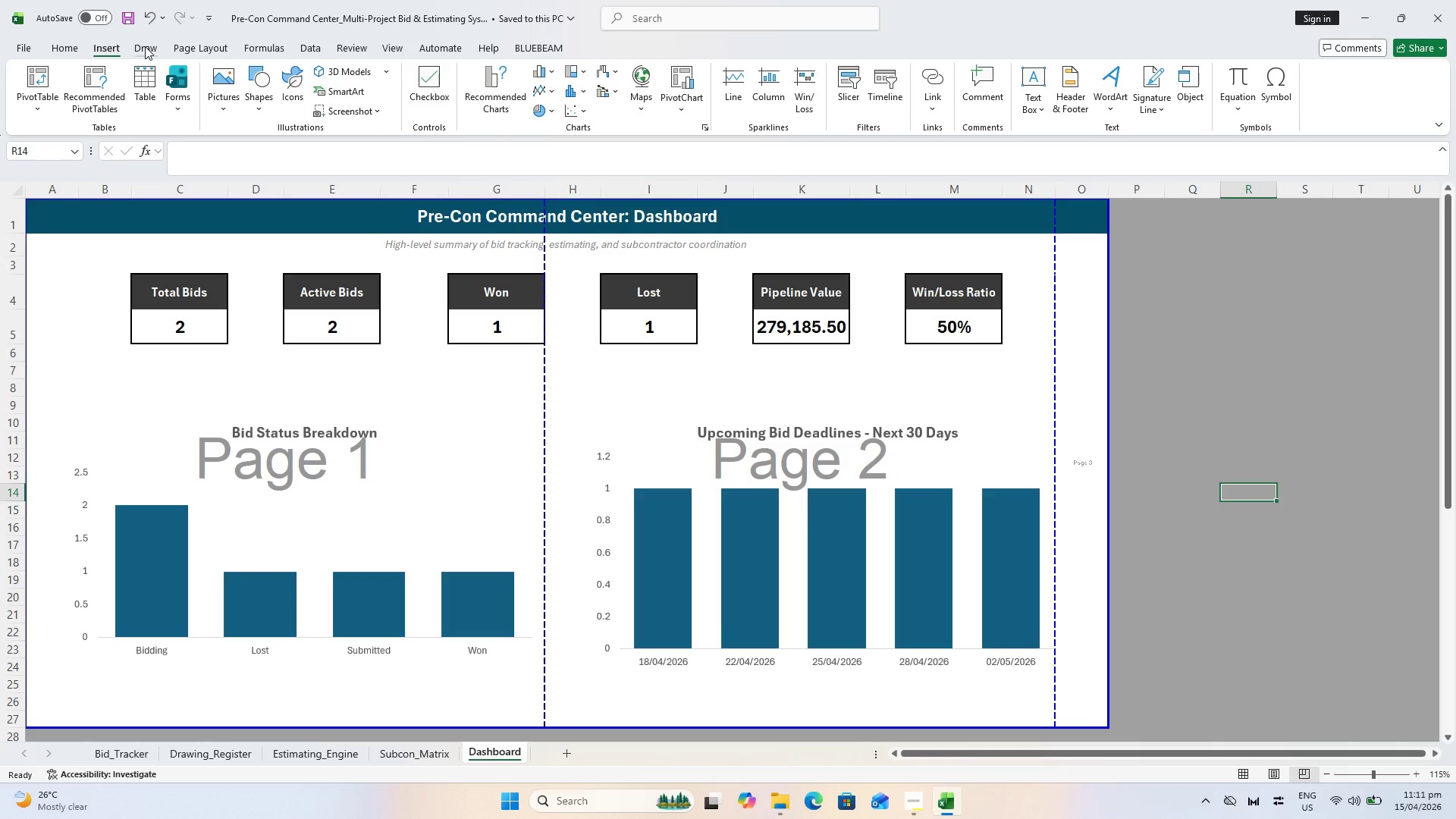 
left_click([145, 46])
 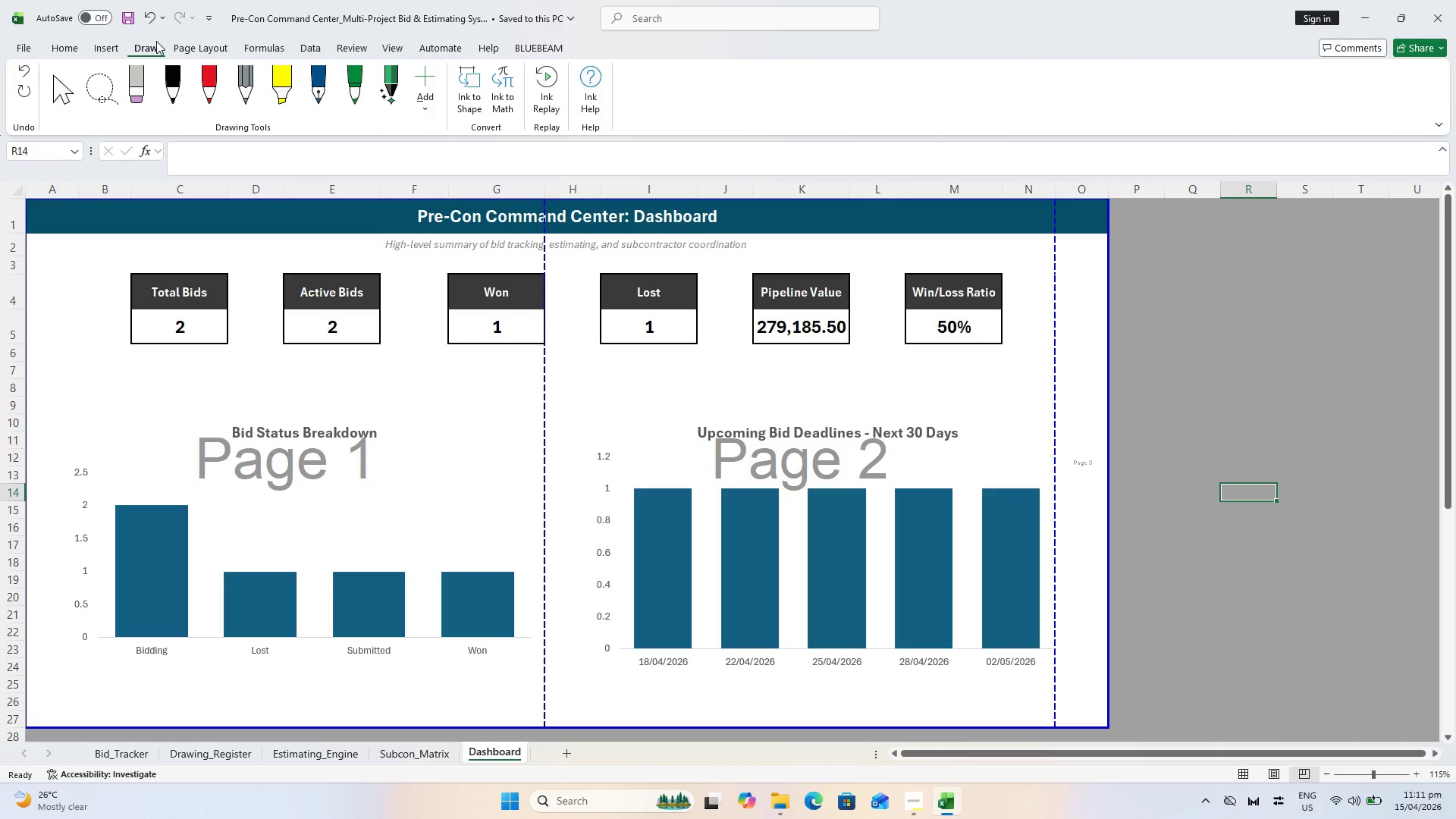 
wait(8.08)
 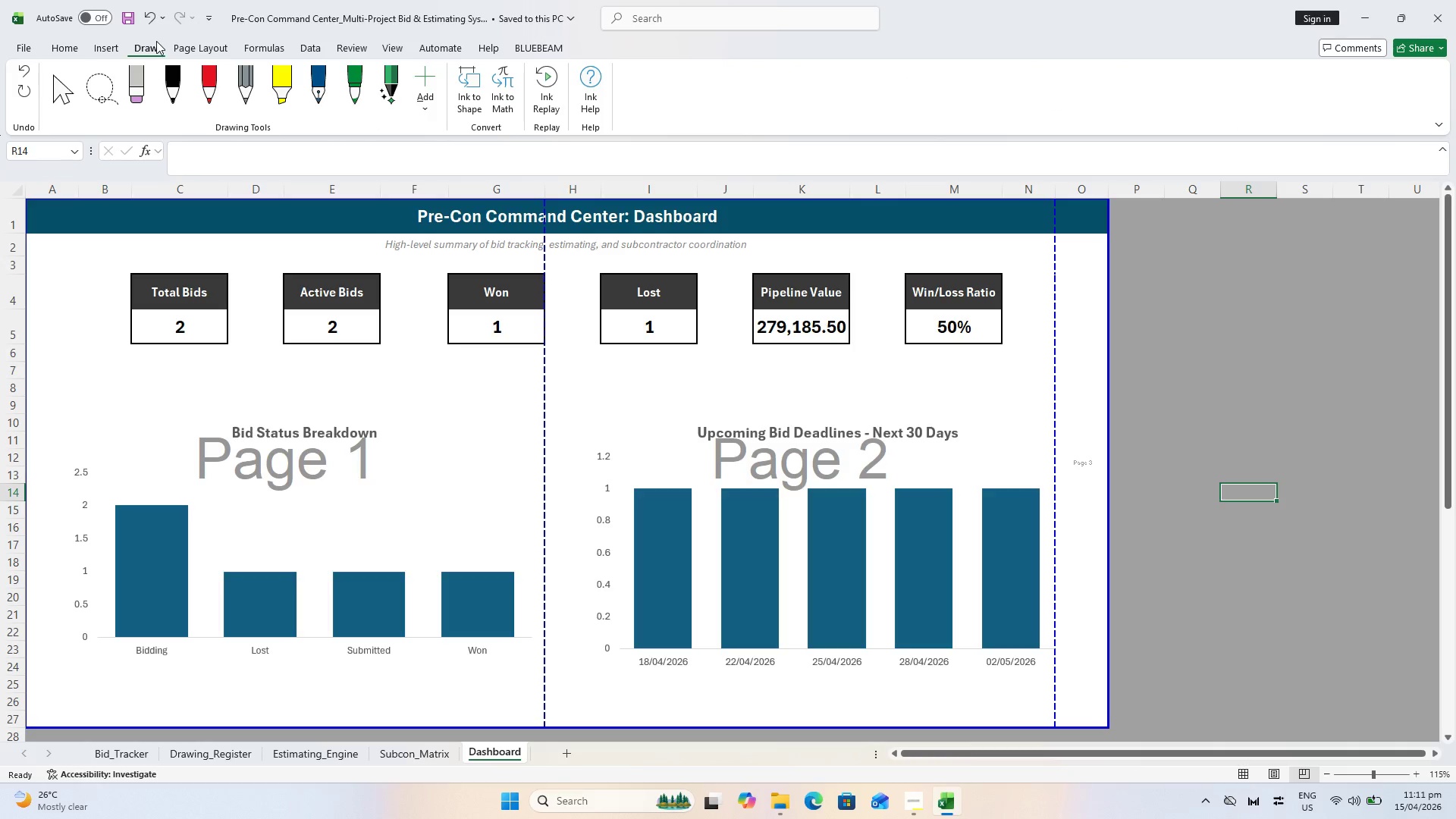 
left_click([105, 47])
 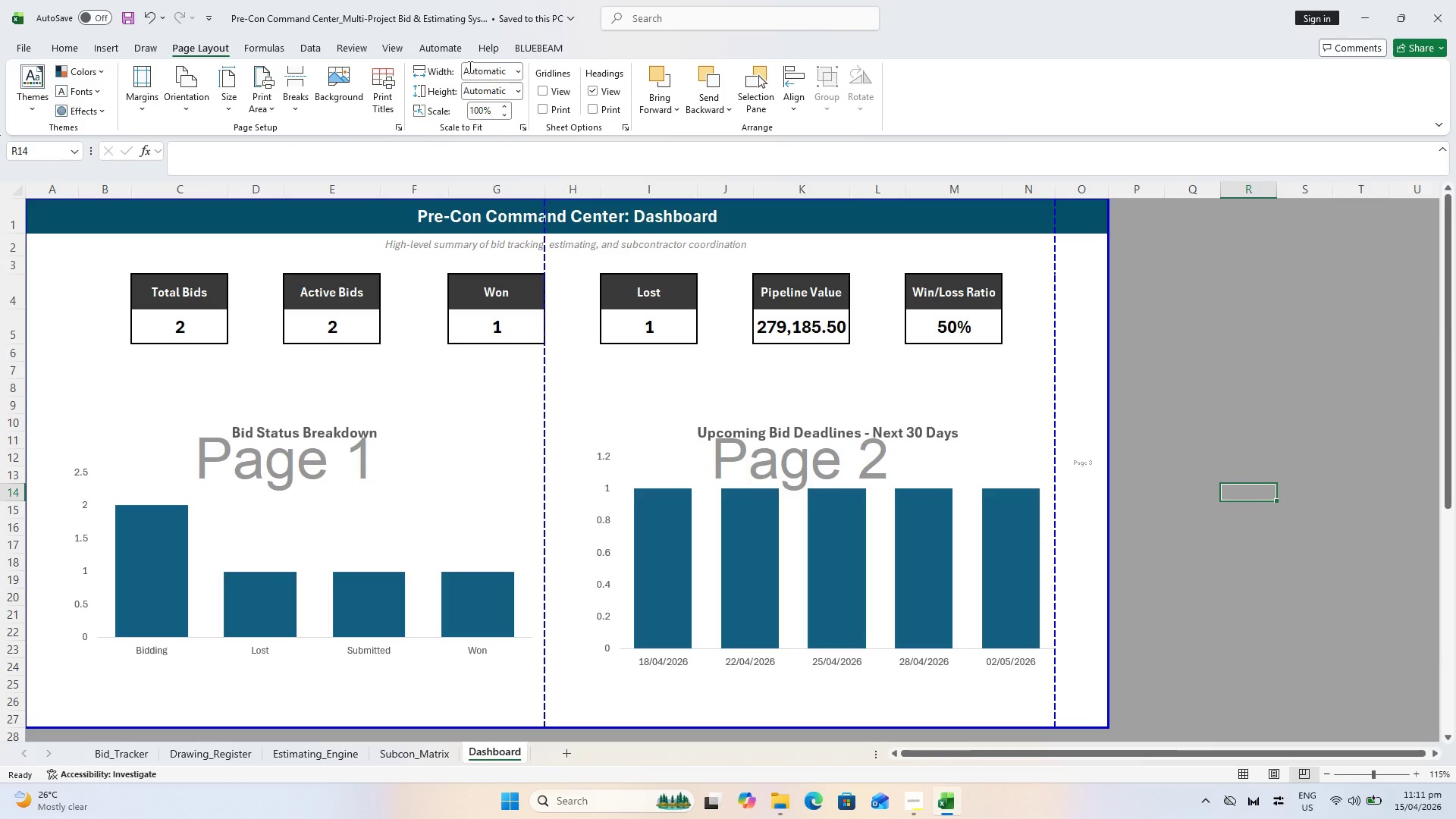 
left_click([516, 74])
 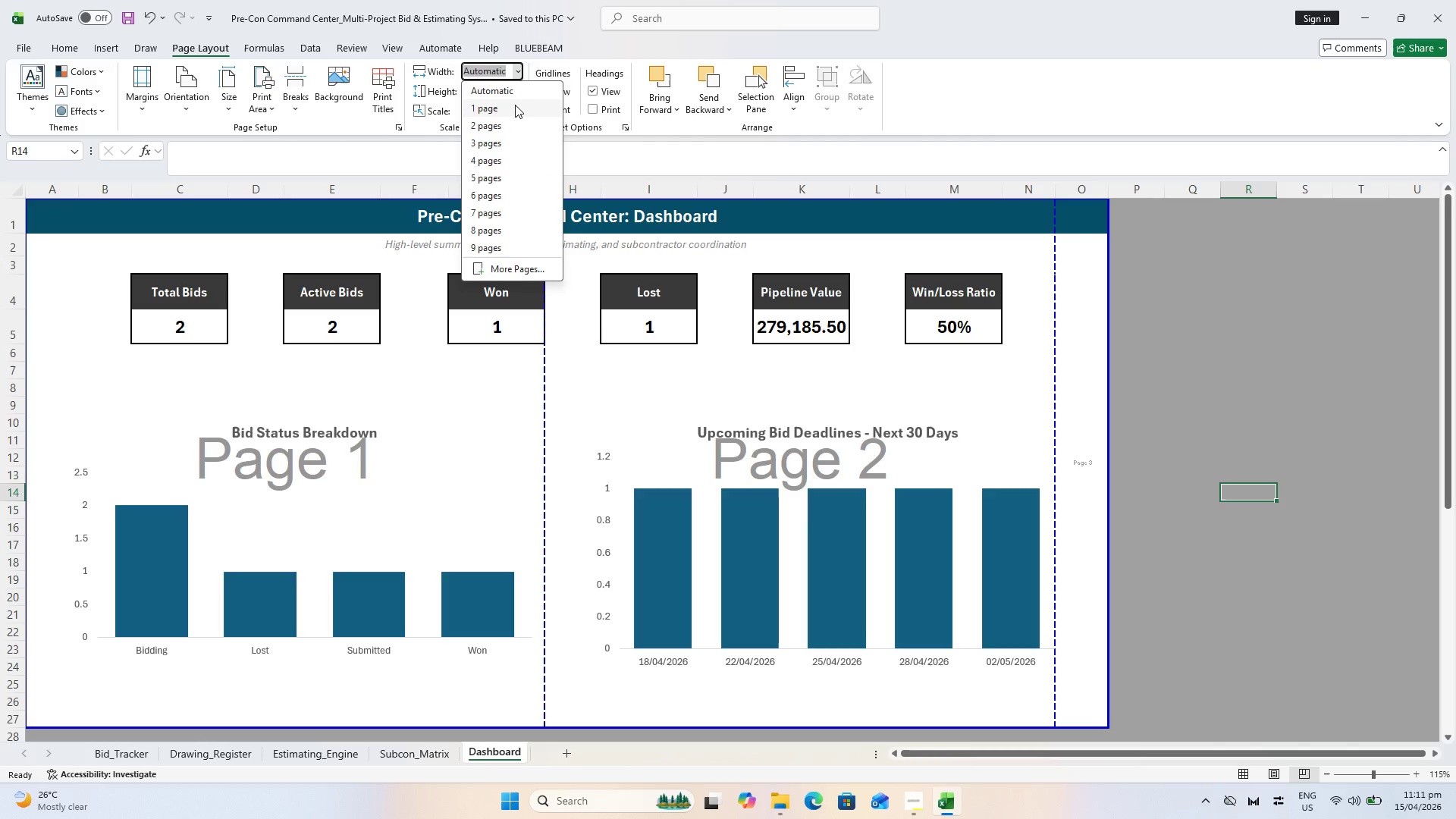 
left_click([514, 105])
 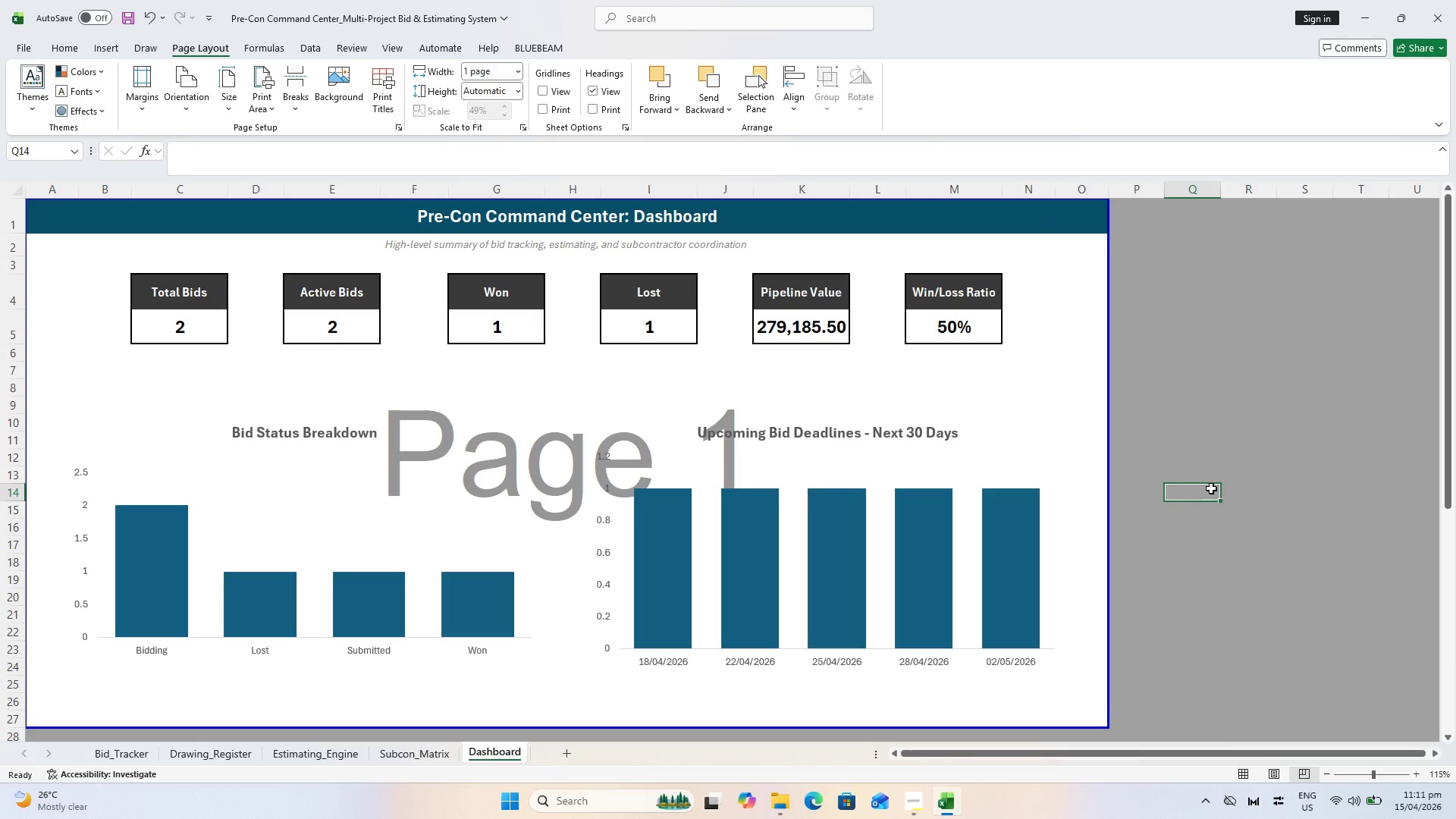 
scroll: coordinate [1211, 488], scroll_direction: up, amount: 1.0
 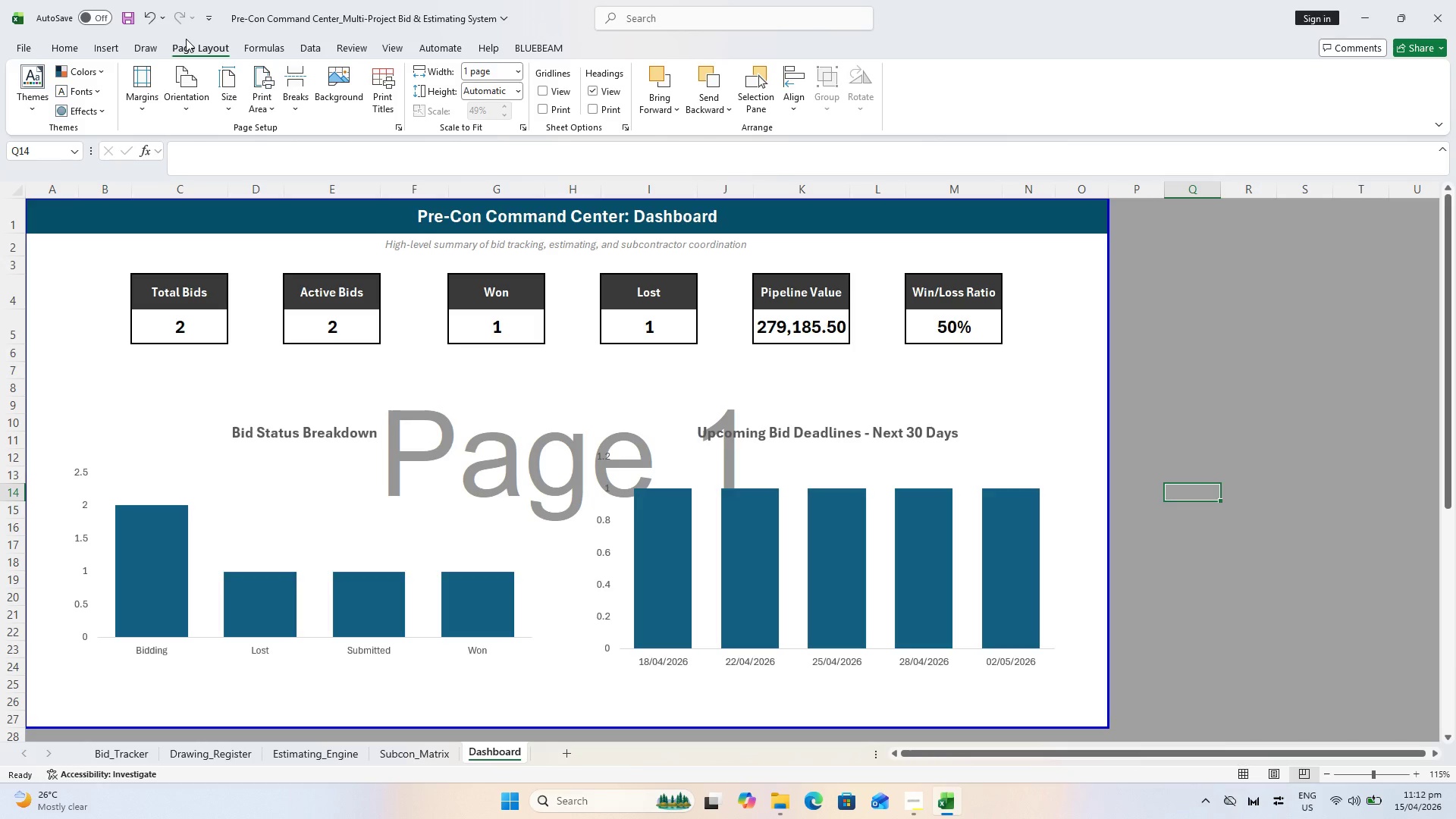 
wait(34.89)
 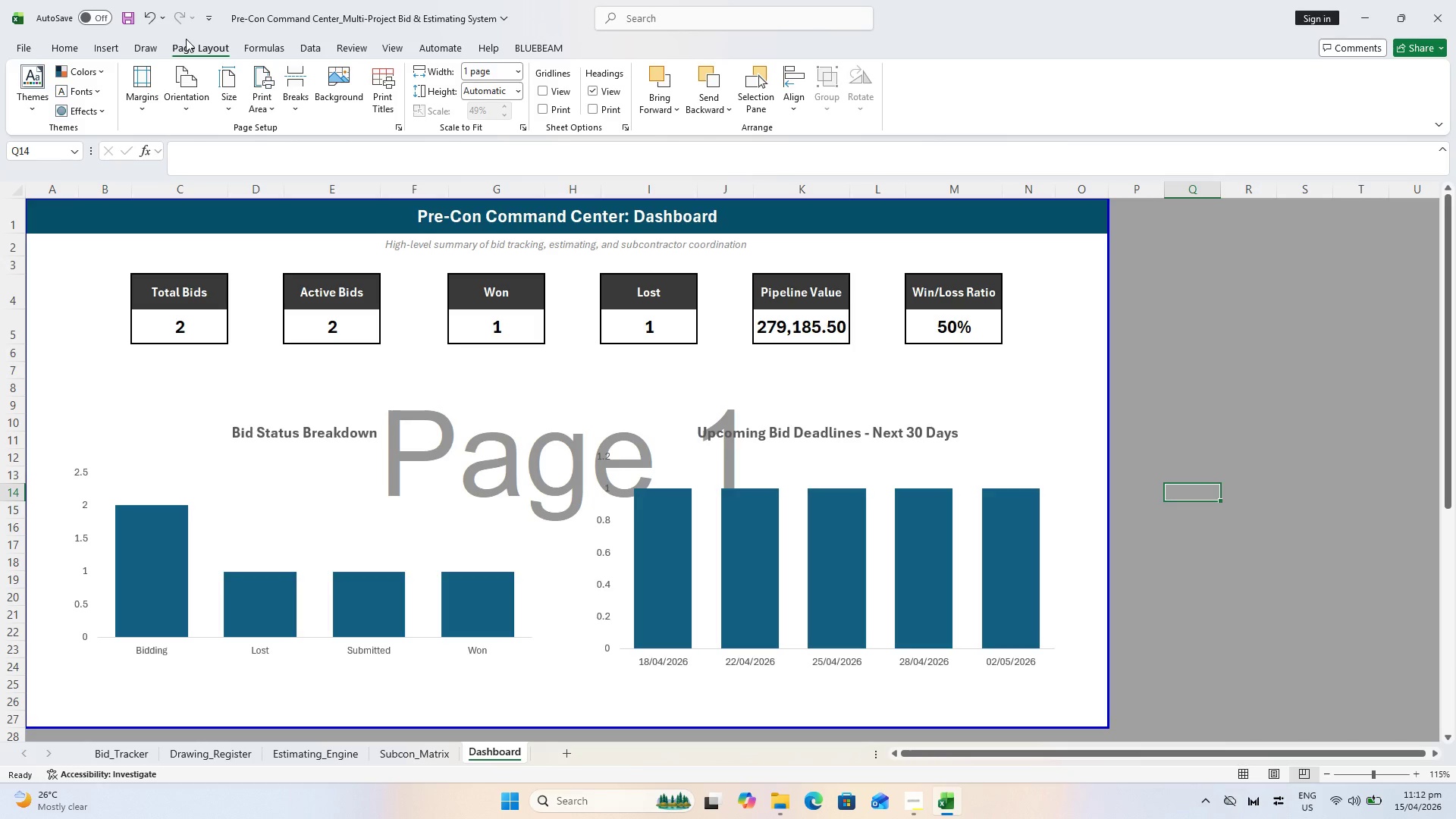 
scroll: coordinate [1240, 431], scroll_direction: down, amount: 2.0
 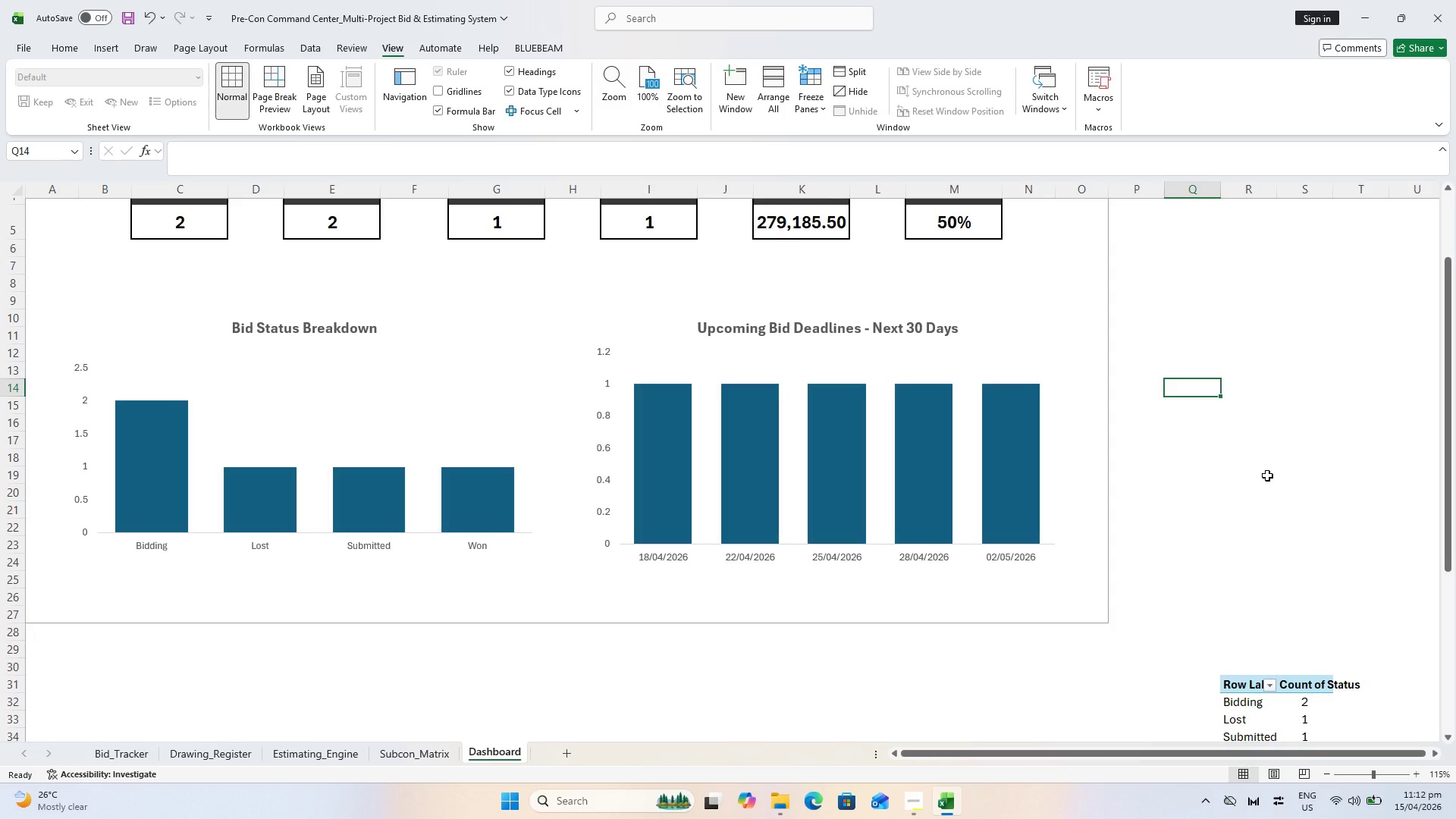 
scroll: coordinate [1266, 468], scroll_direction: up, amount: 6.0
 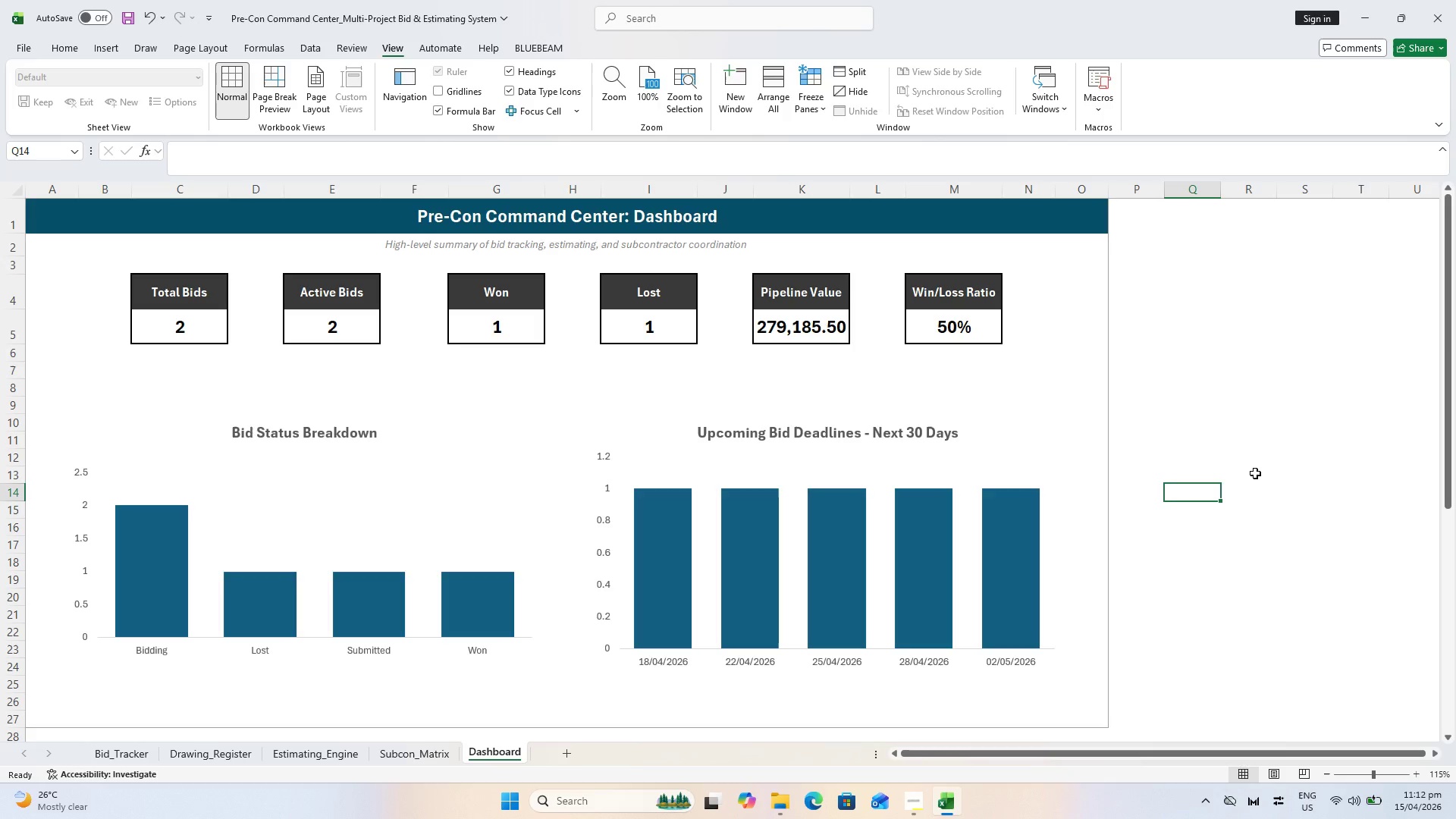 
wait(7.23)
 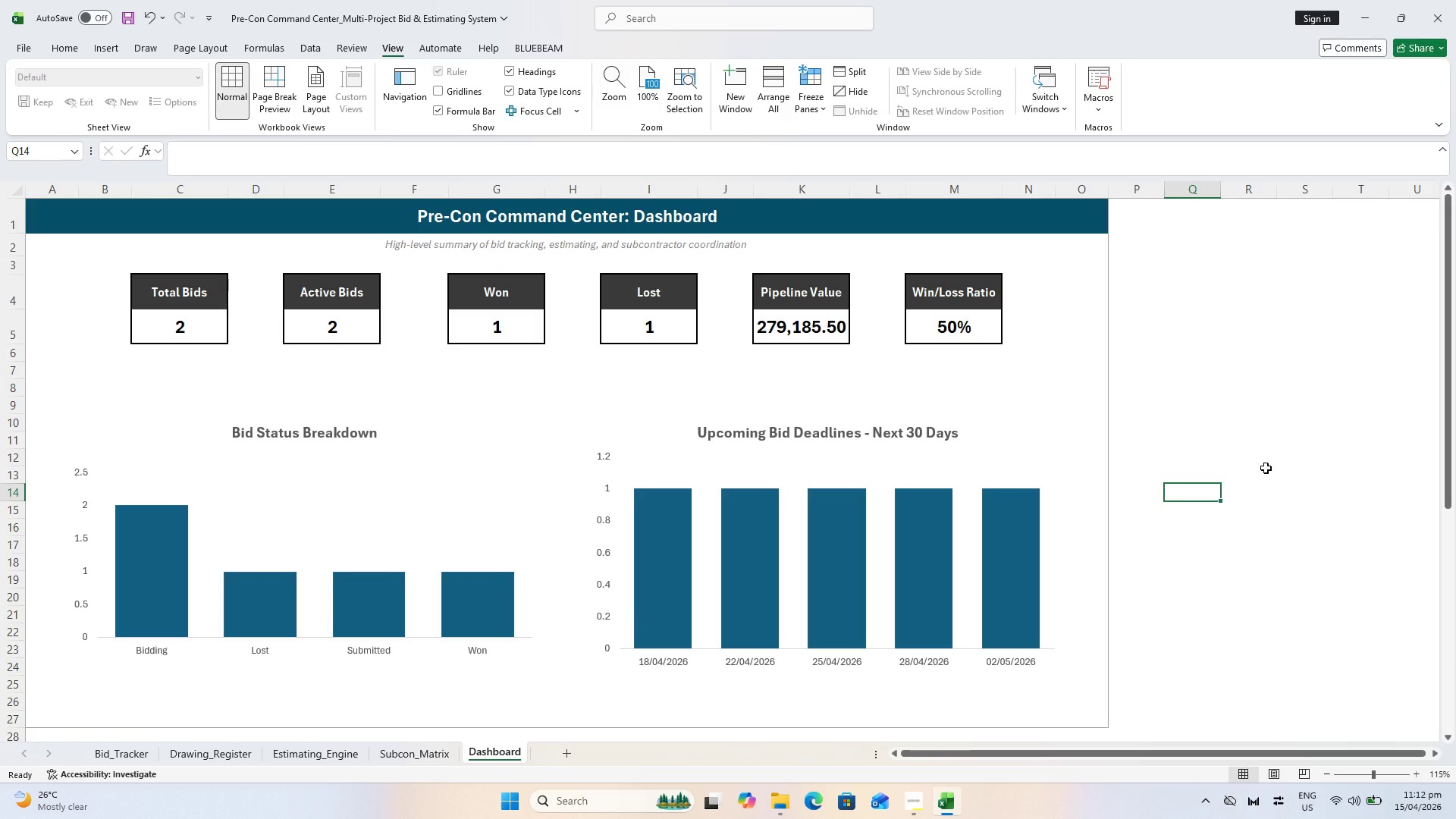 
scroll: coordinate [397, 708], scroll_direction: up, amount: 2.0
 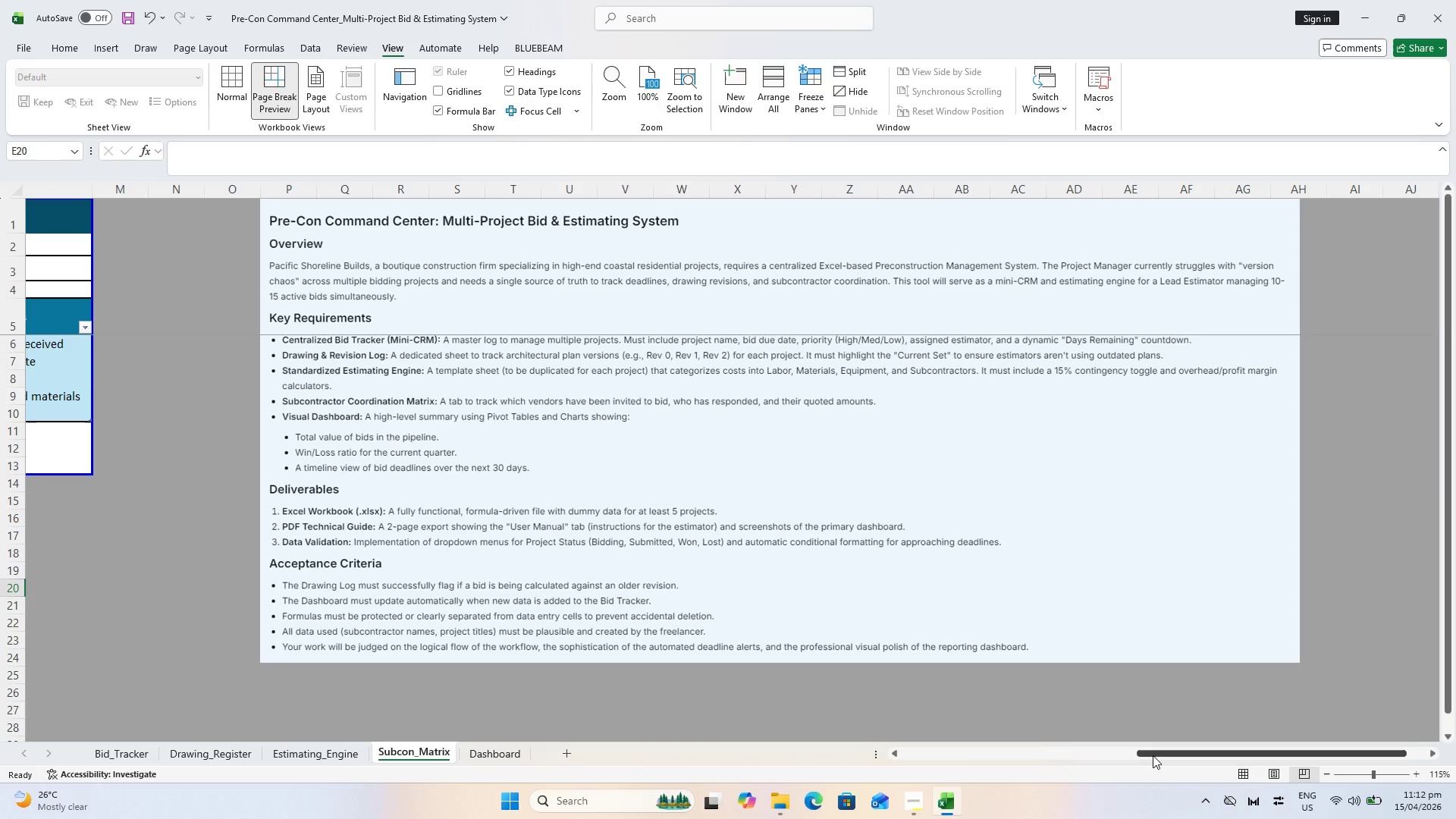 
left_click_drag(start_coordinate=[1153, 753], to_coordinate=[659, 790])
 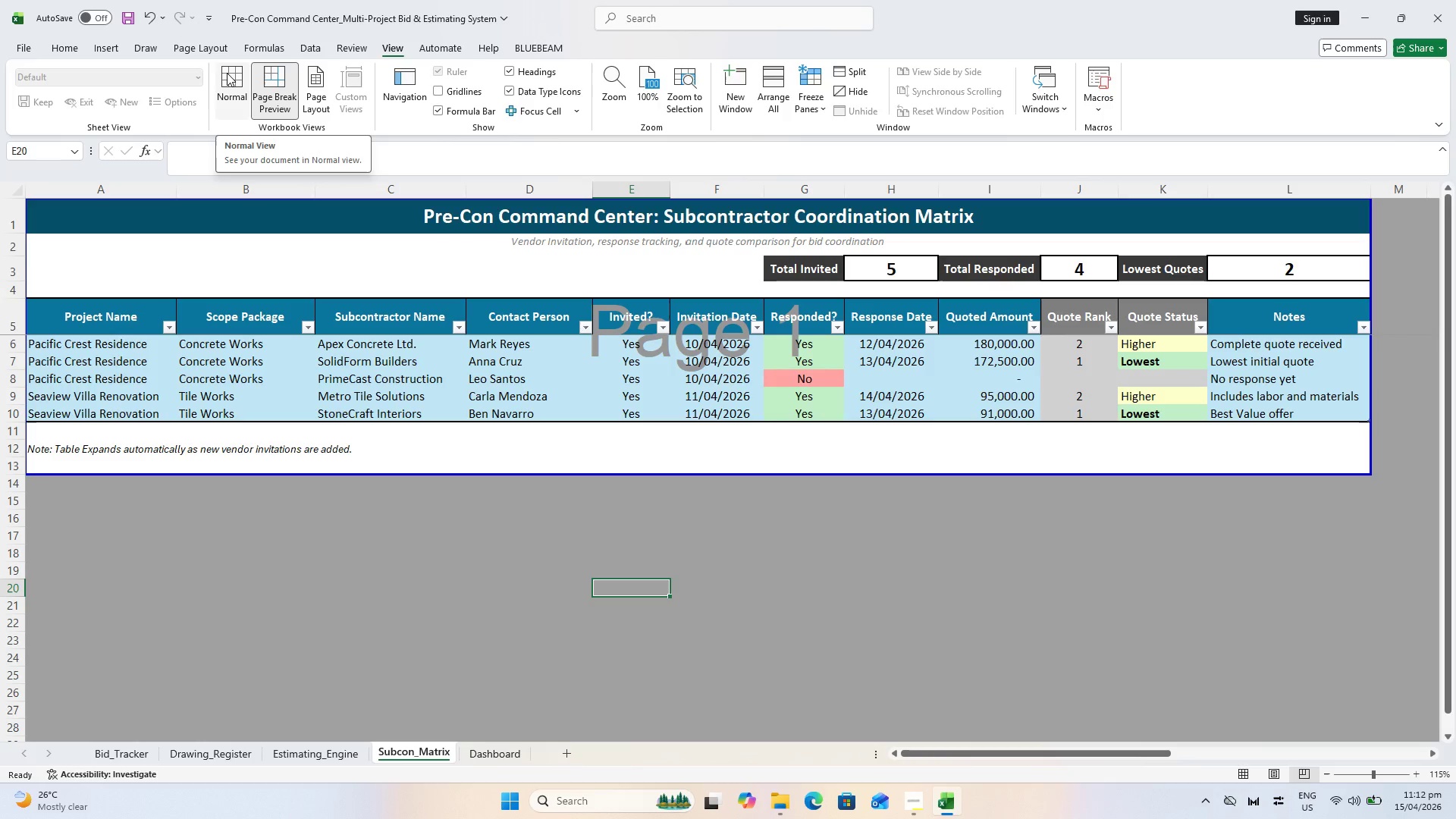 
wait(6.56)
 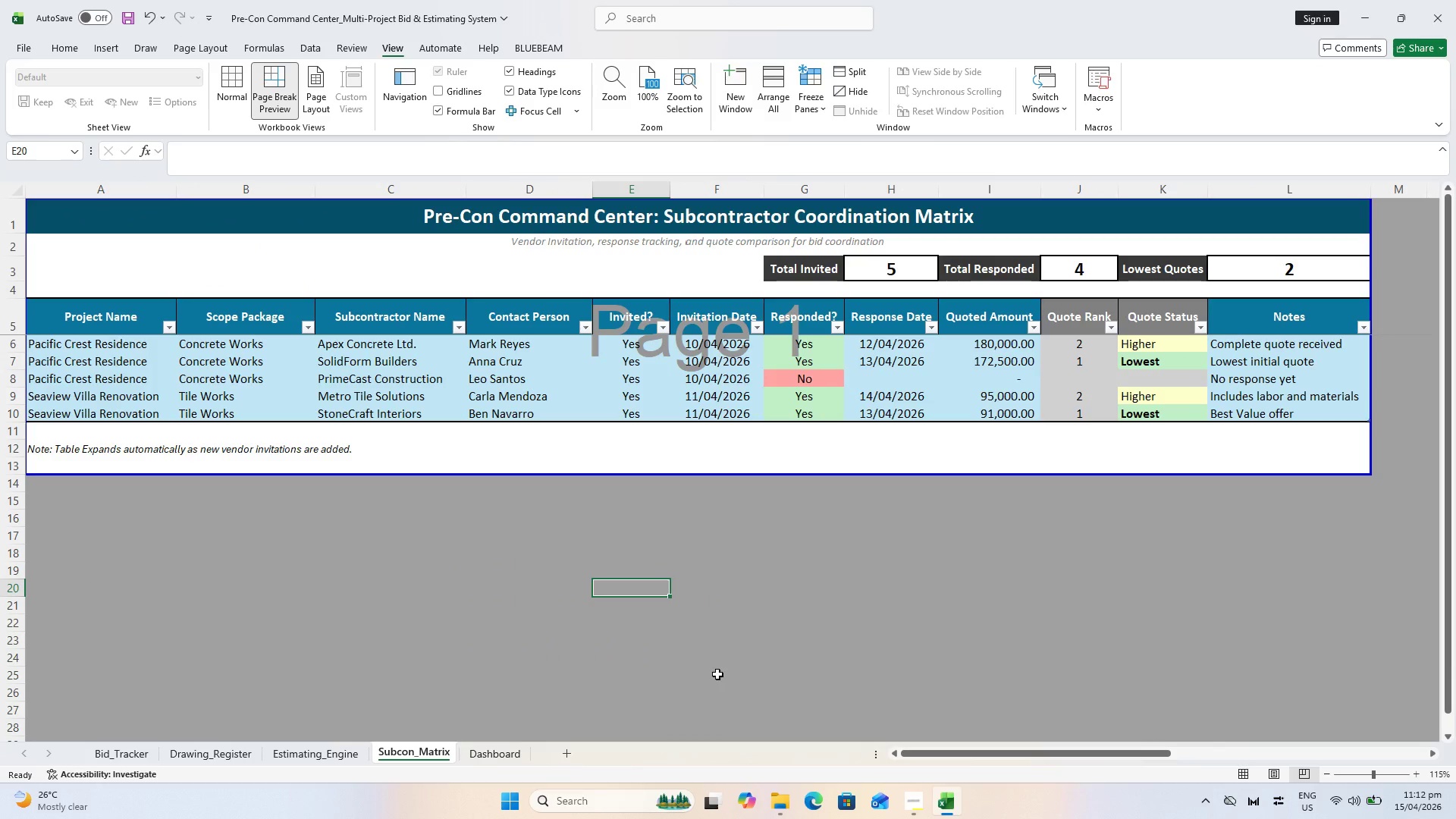 
hold_key(key=ControlLeft, duration=0.8)
scroll: coordinate [483, 588], scroll_direction: down, amount: 1.0
 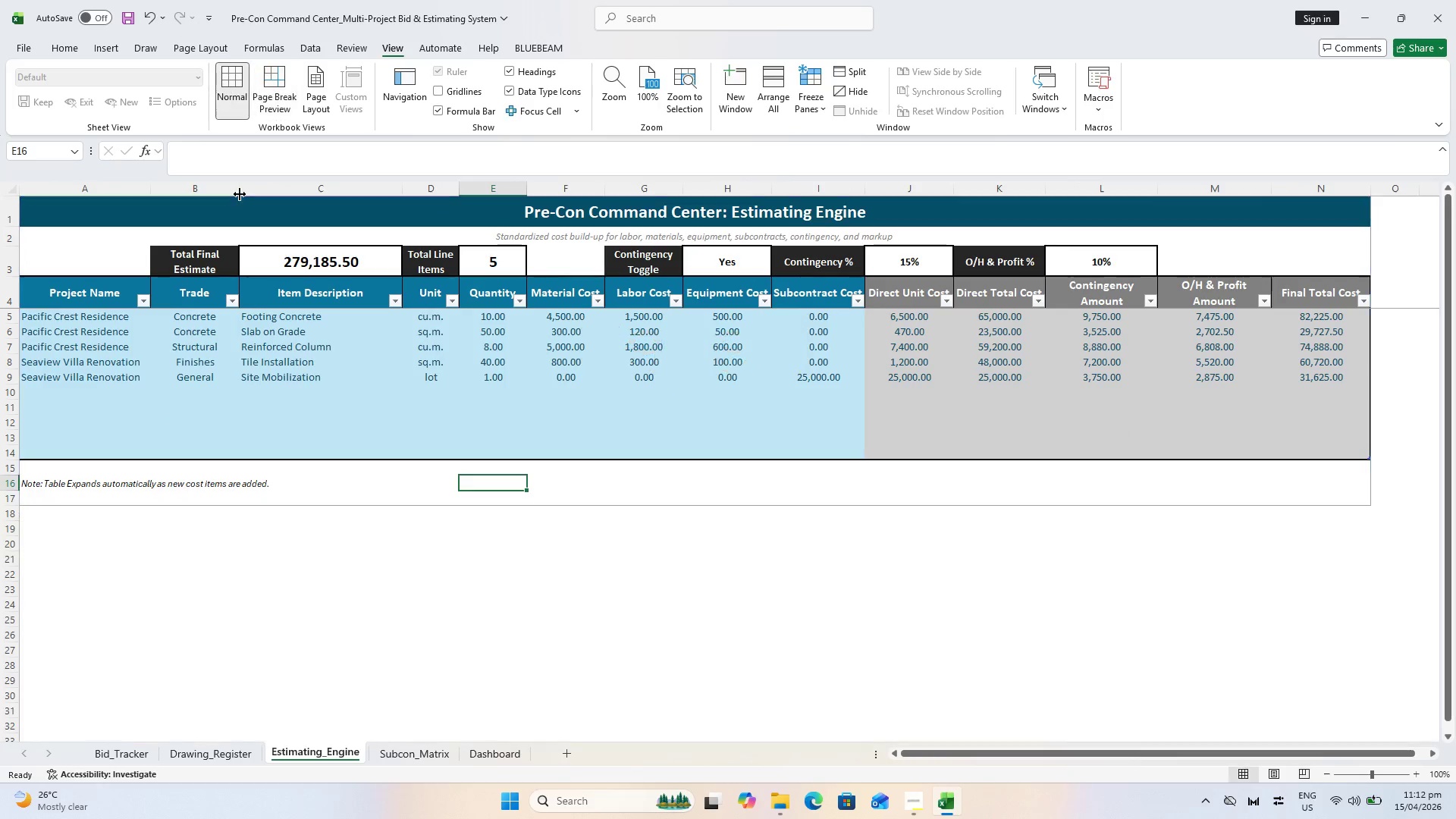 
left_click([228, 750])
 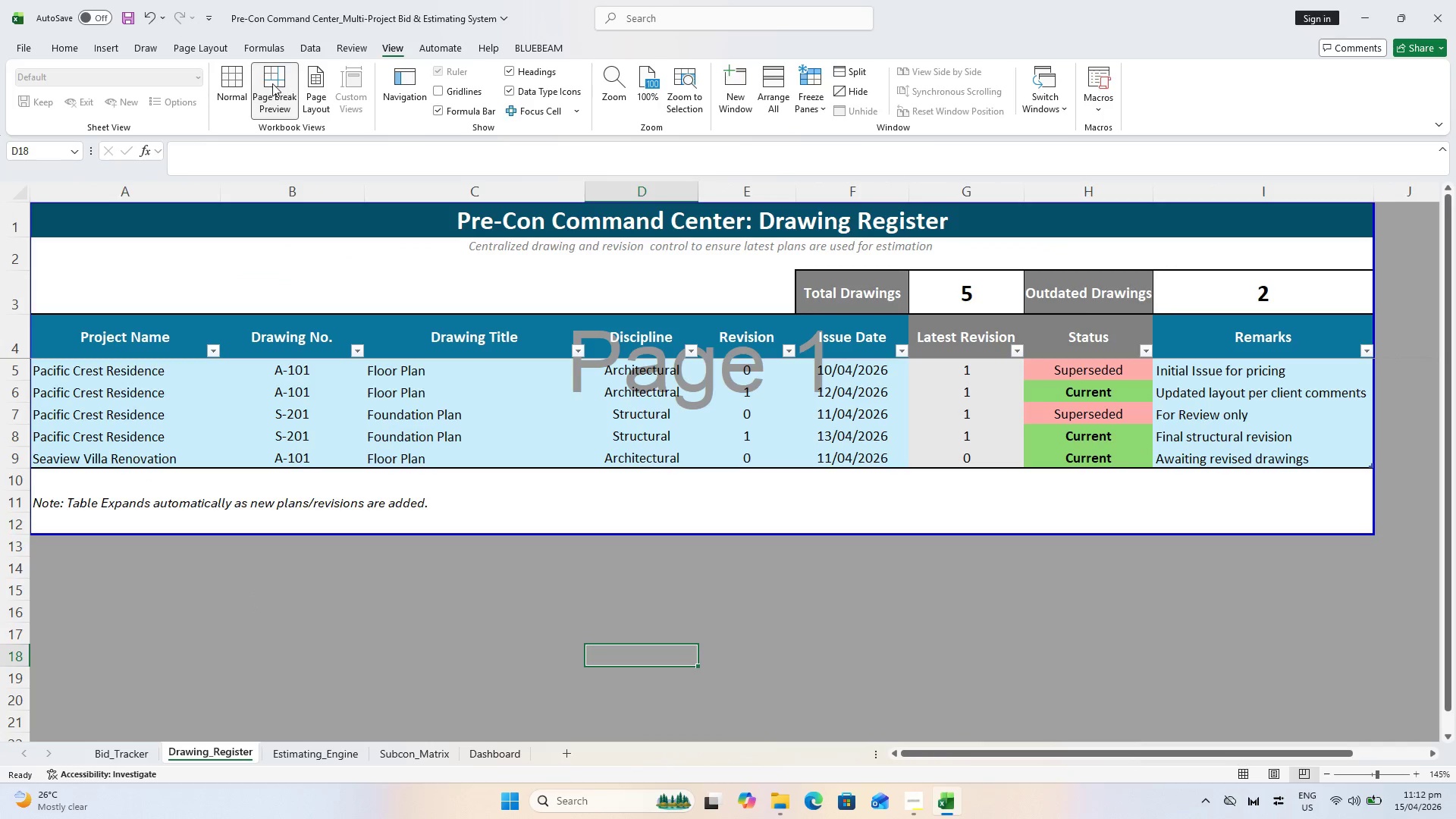 
left_click_drag(start_coordinate=[271, 82], to_coordinate=[229, 83])
 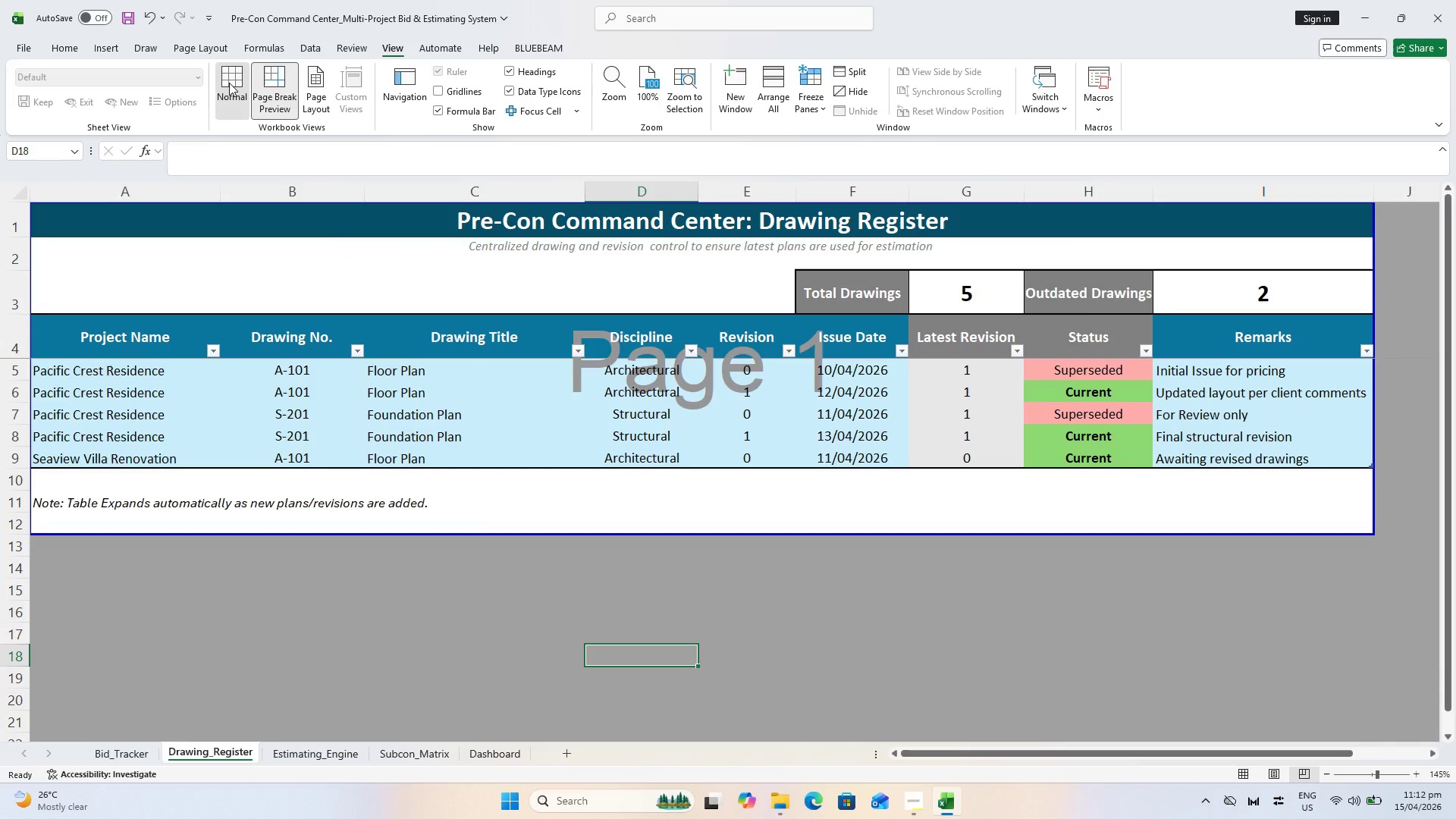 
left_click([229, 83])
 